 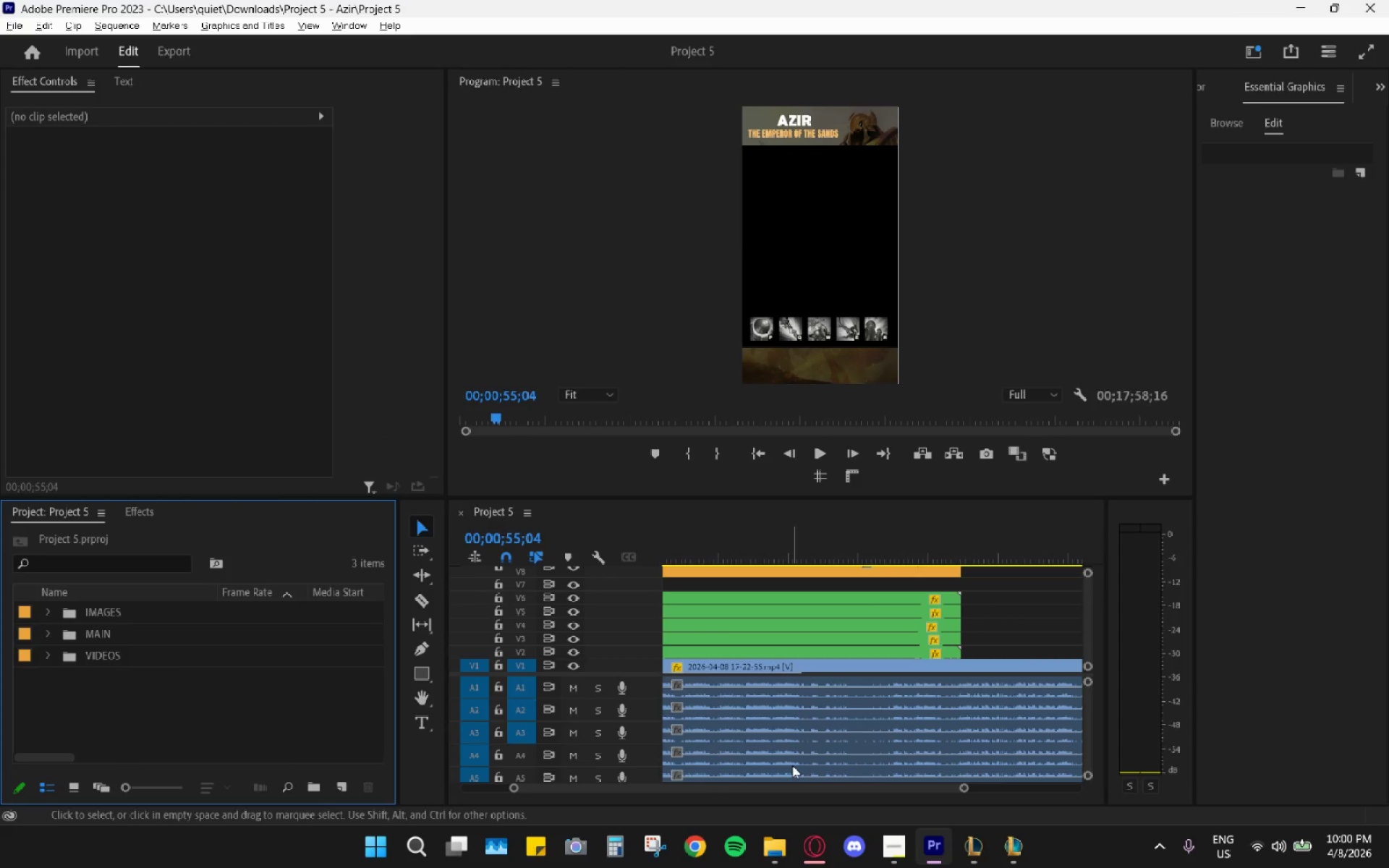 
hold_key(key=AltLeft, duration=0.67)
scroll: coordinate [790, 764], scroll_direction: up, amount: 27.0
 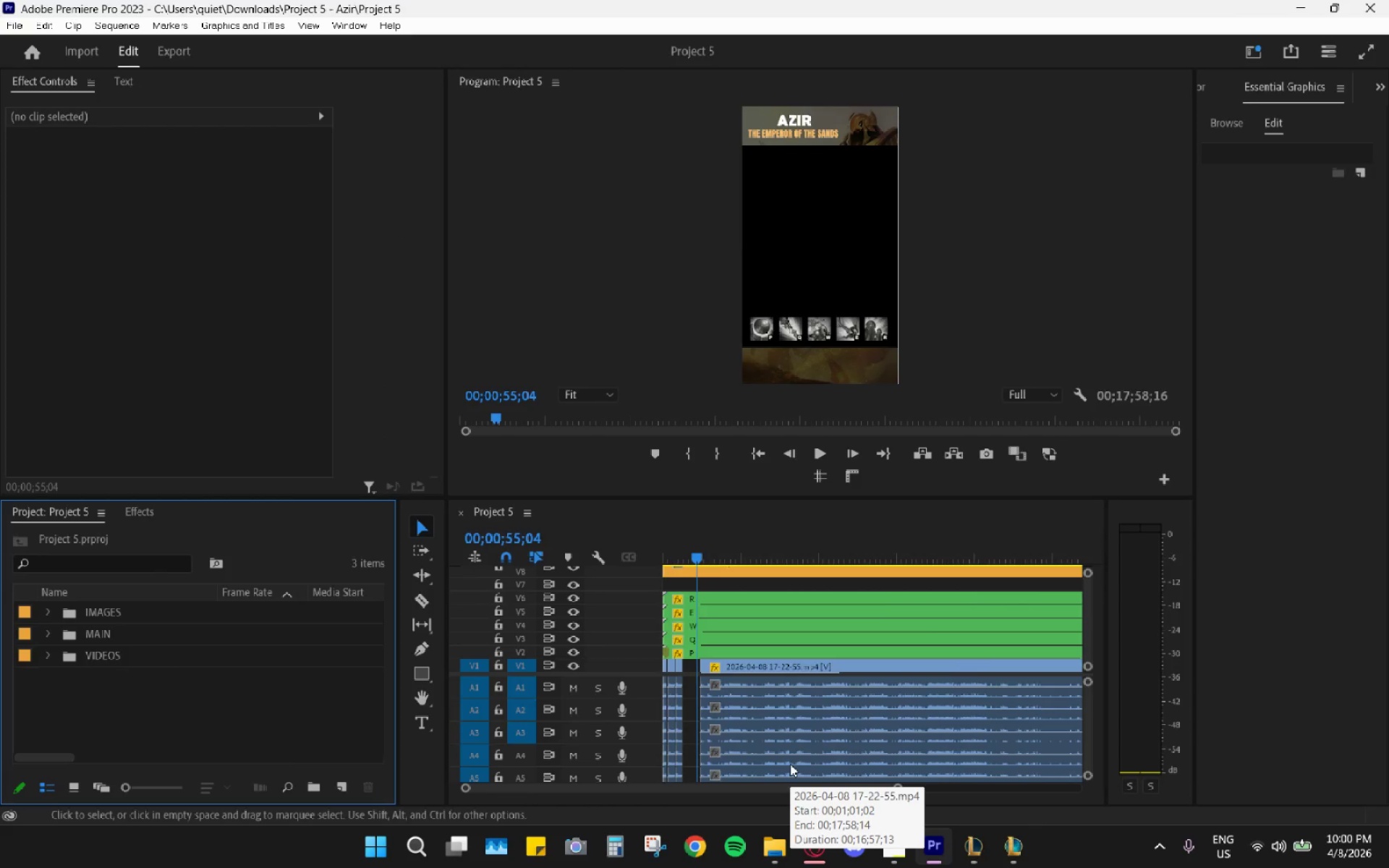 
left_click_drag(start_coordinate=[687, 549], to_coordinate=[678, 546])
 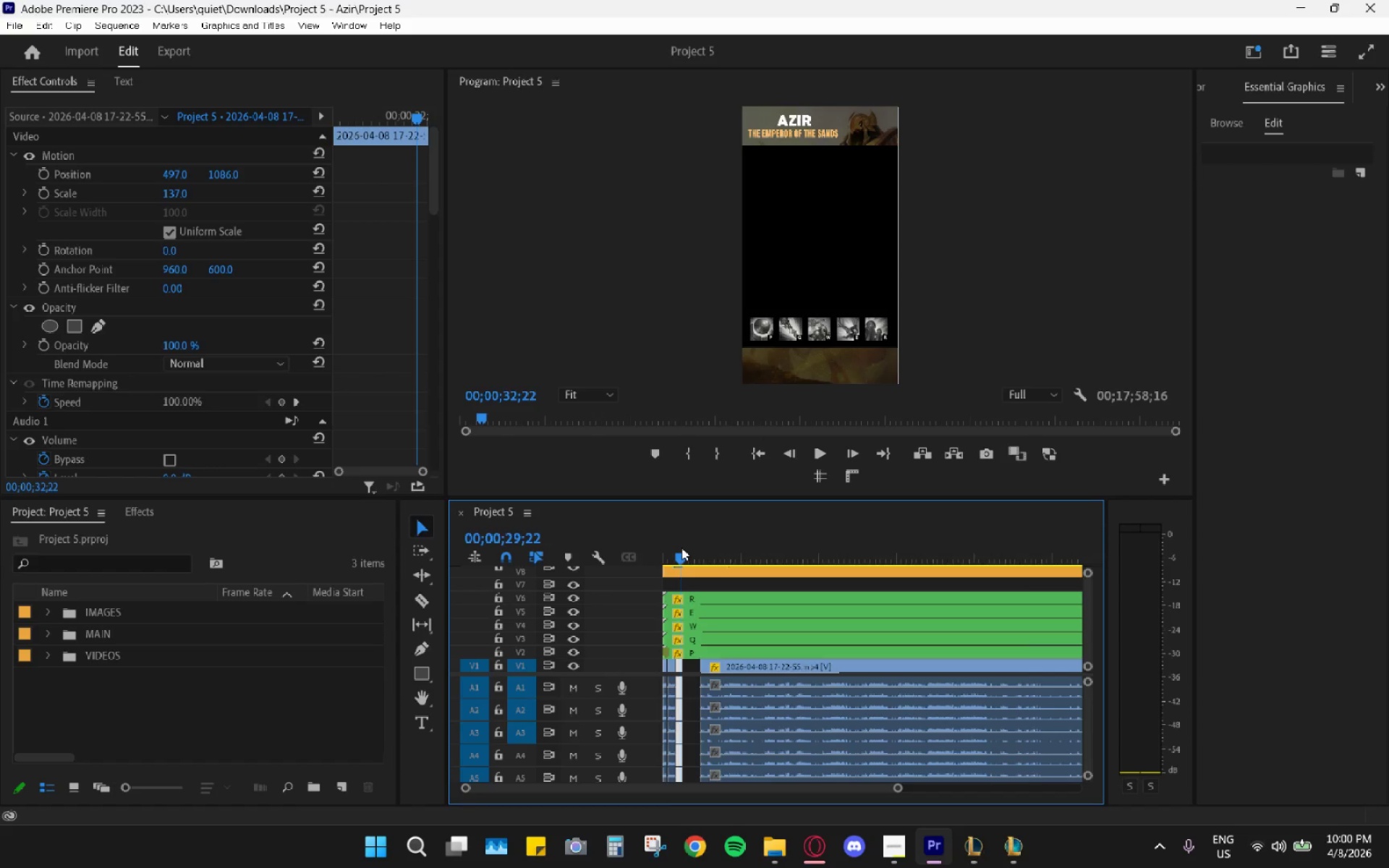 
key(Space)
 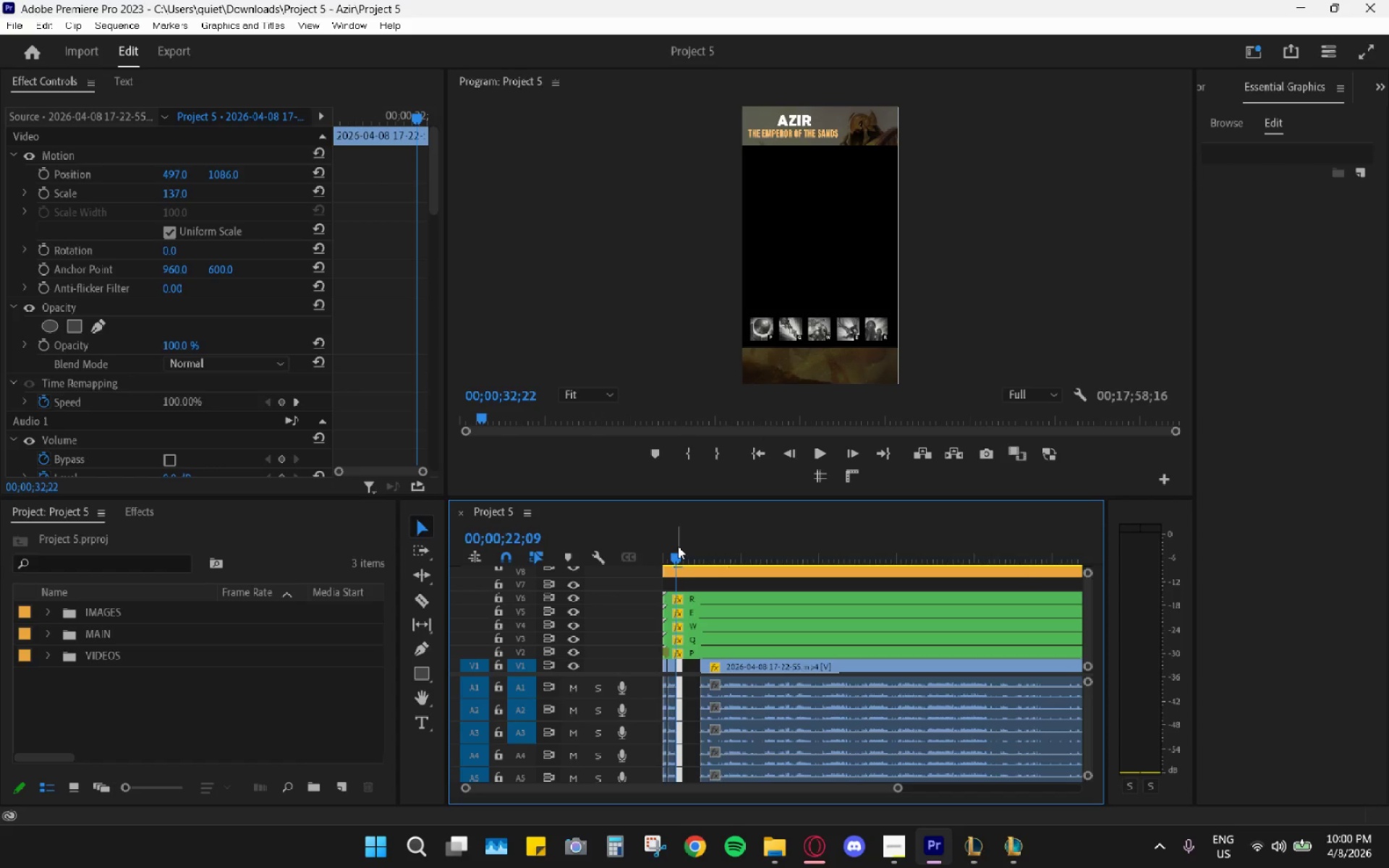 
hold_key(key=AltLeft, duration=0.91)
scroll: coordinate [740, 704], scroll_direction: up, amount: 28.0
 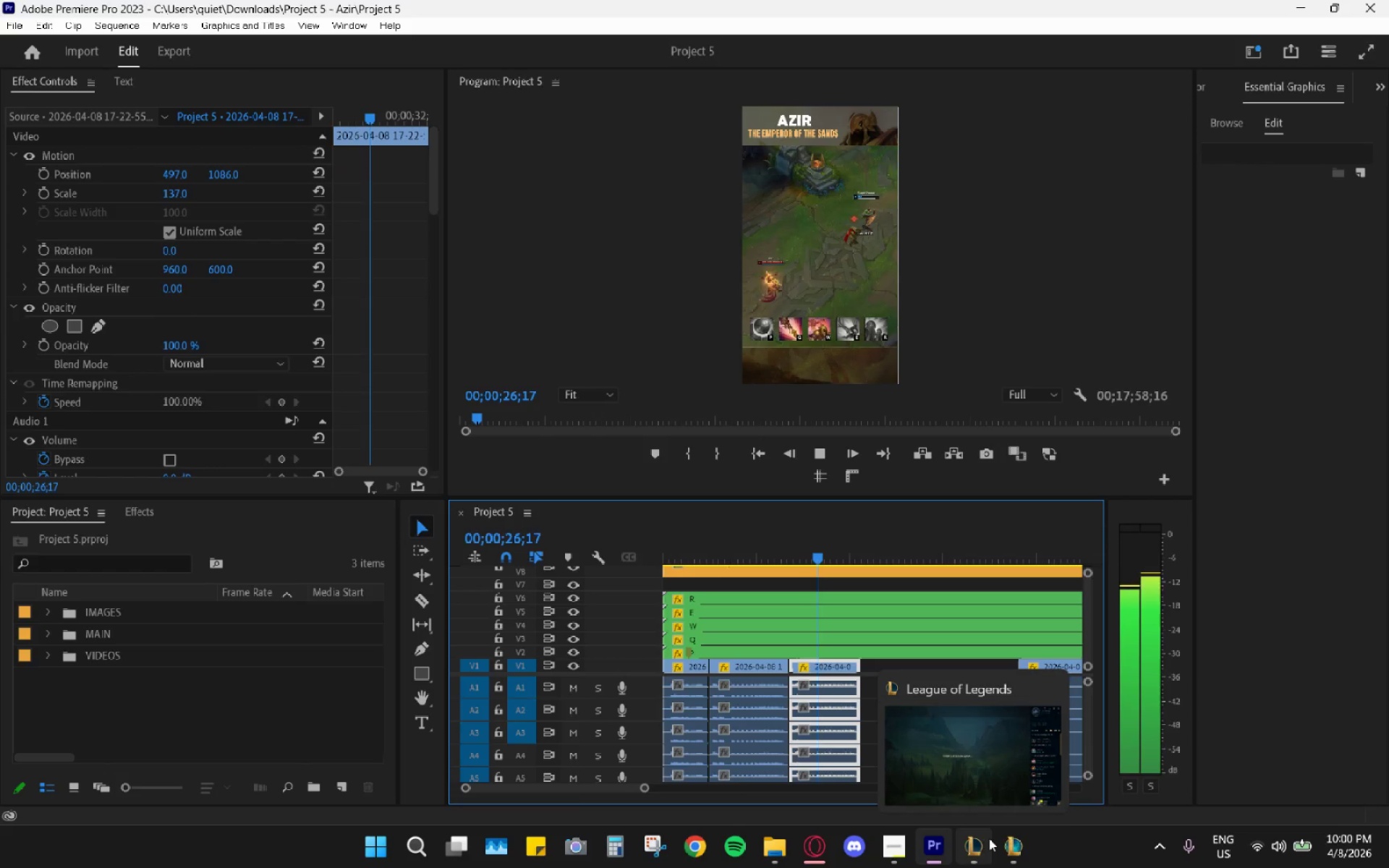 
left_click_drag(start_coordinate=[742, 530], to_coordinate=[718, 531])
 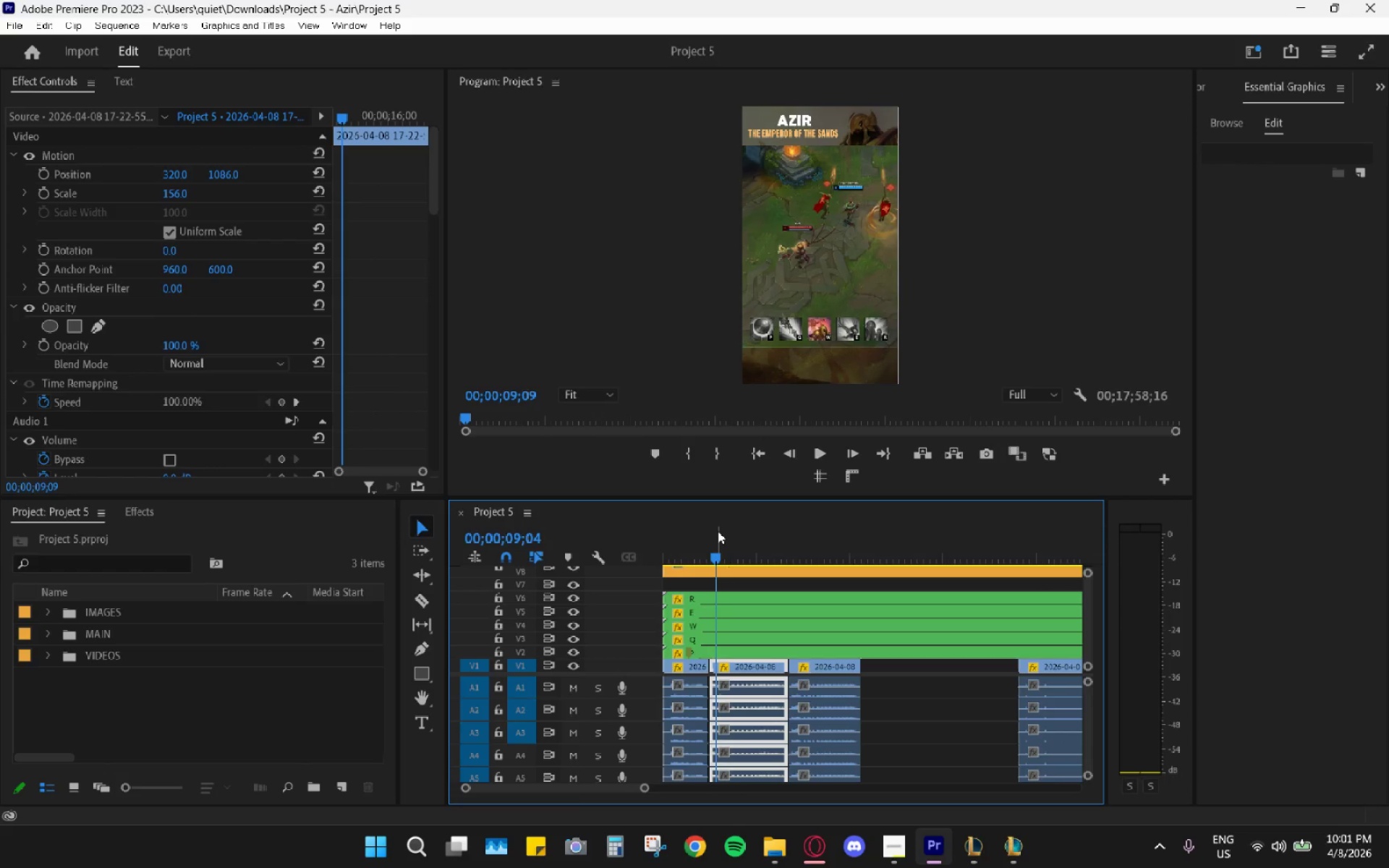 
key(Space)
 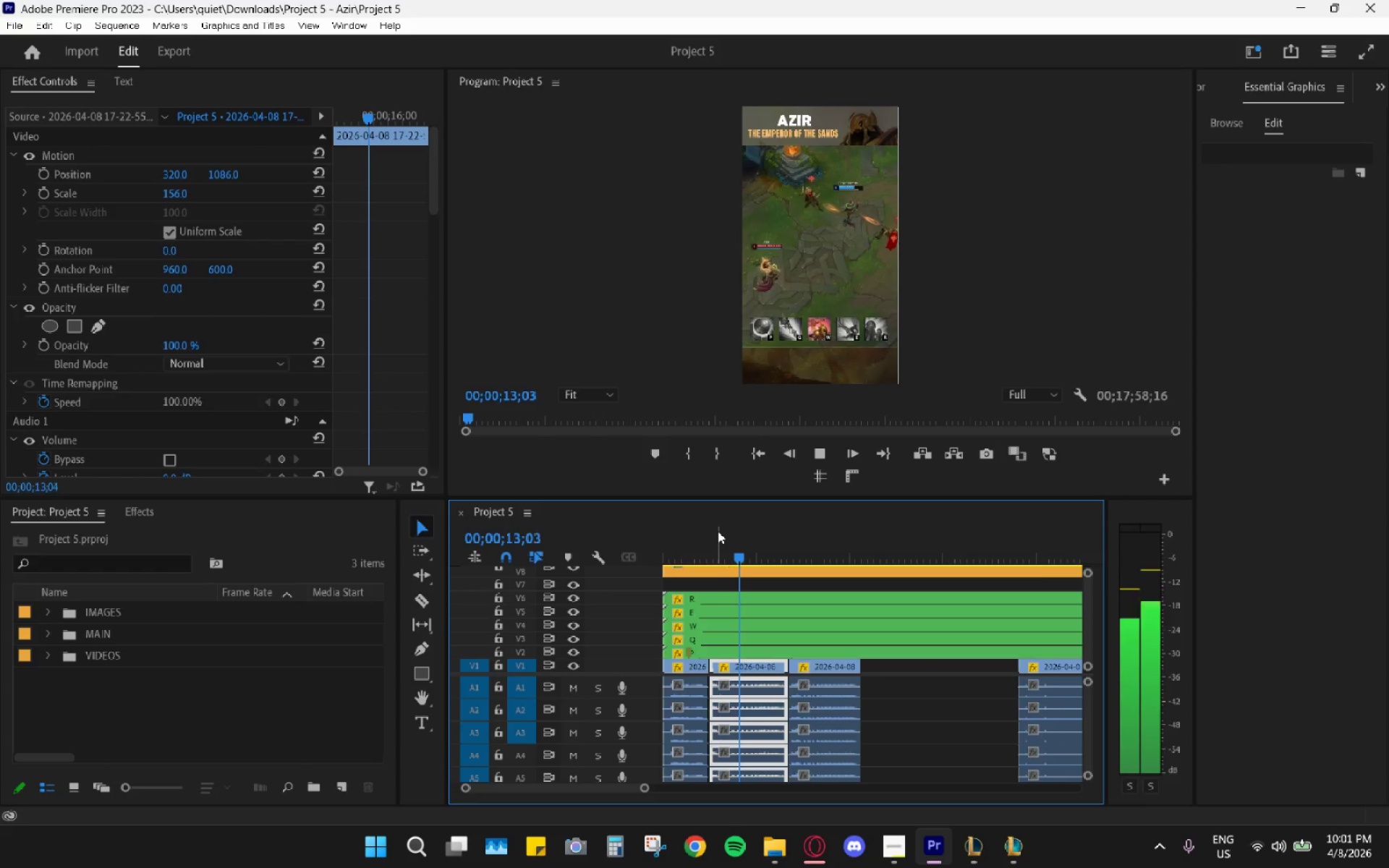 
wait(9.56)
 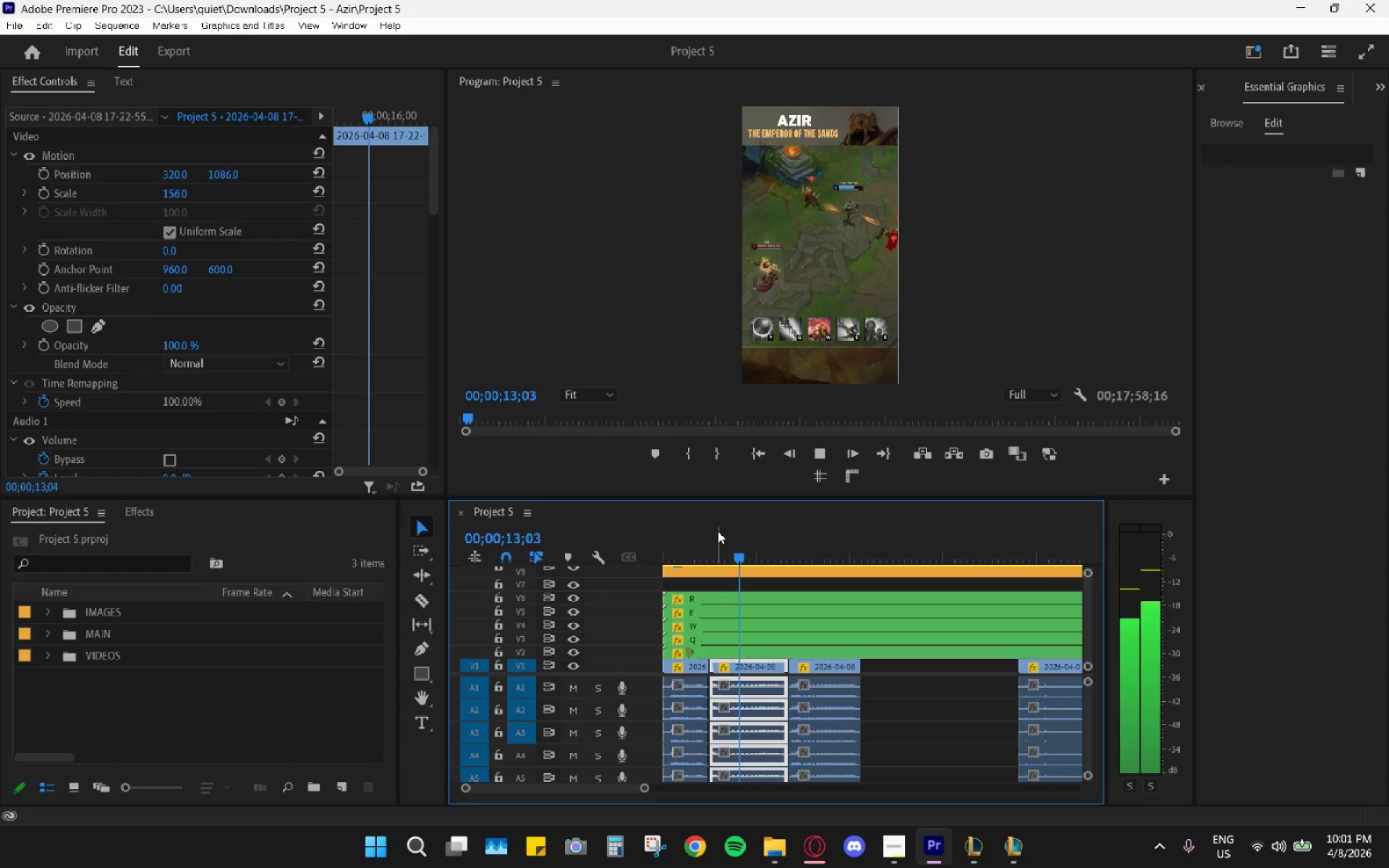 
mouse_move([878, 582])
 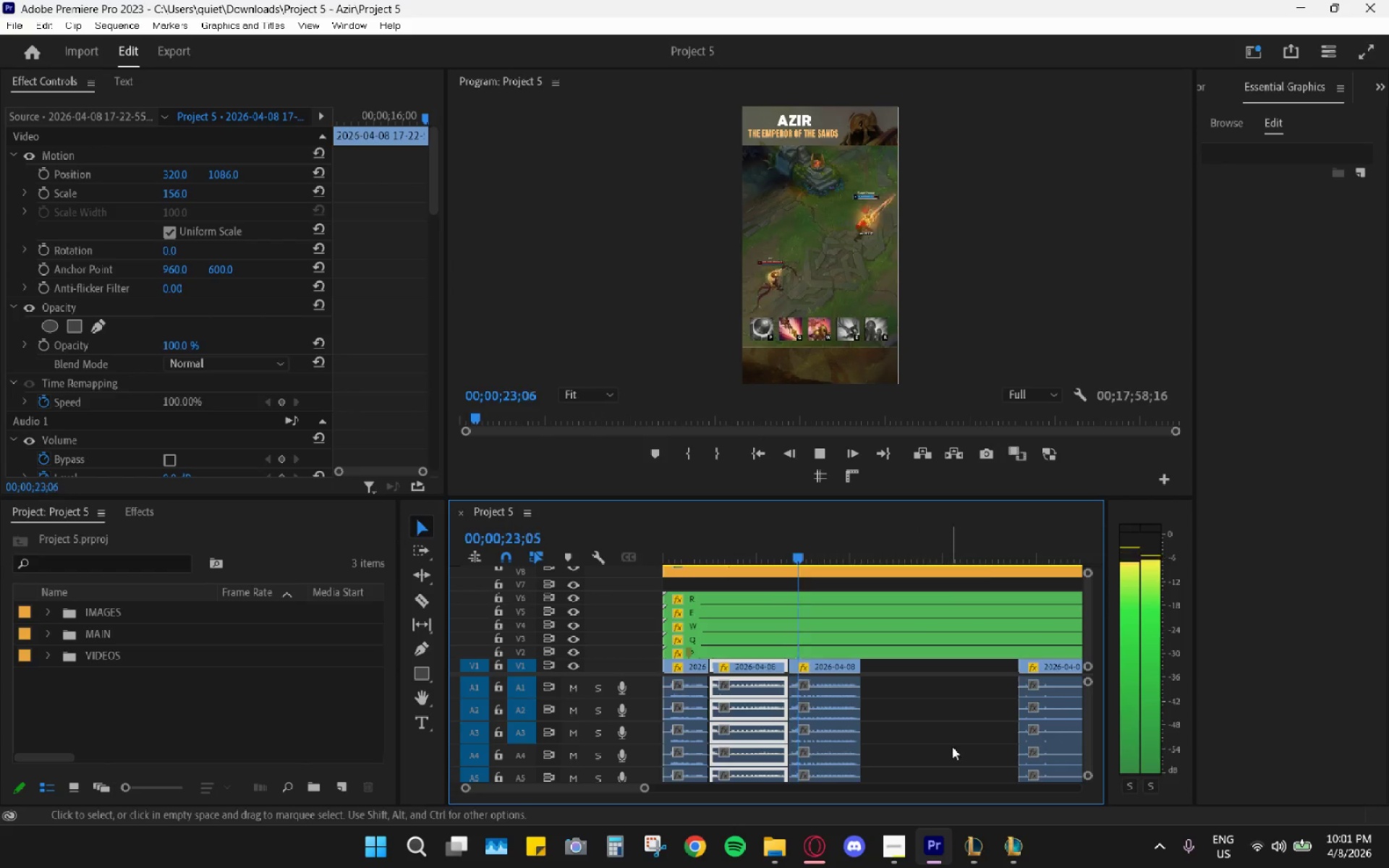 
key(Space)
 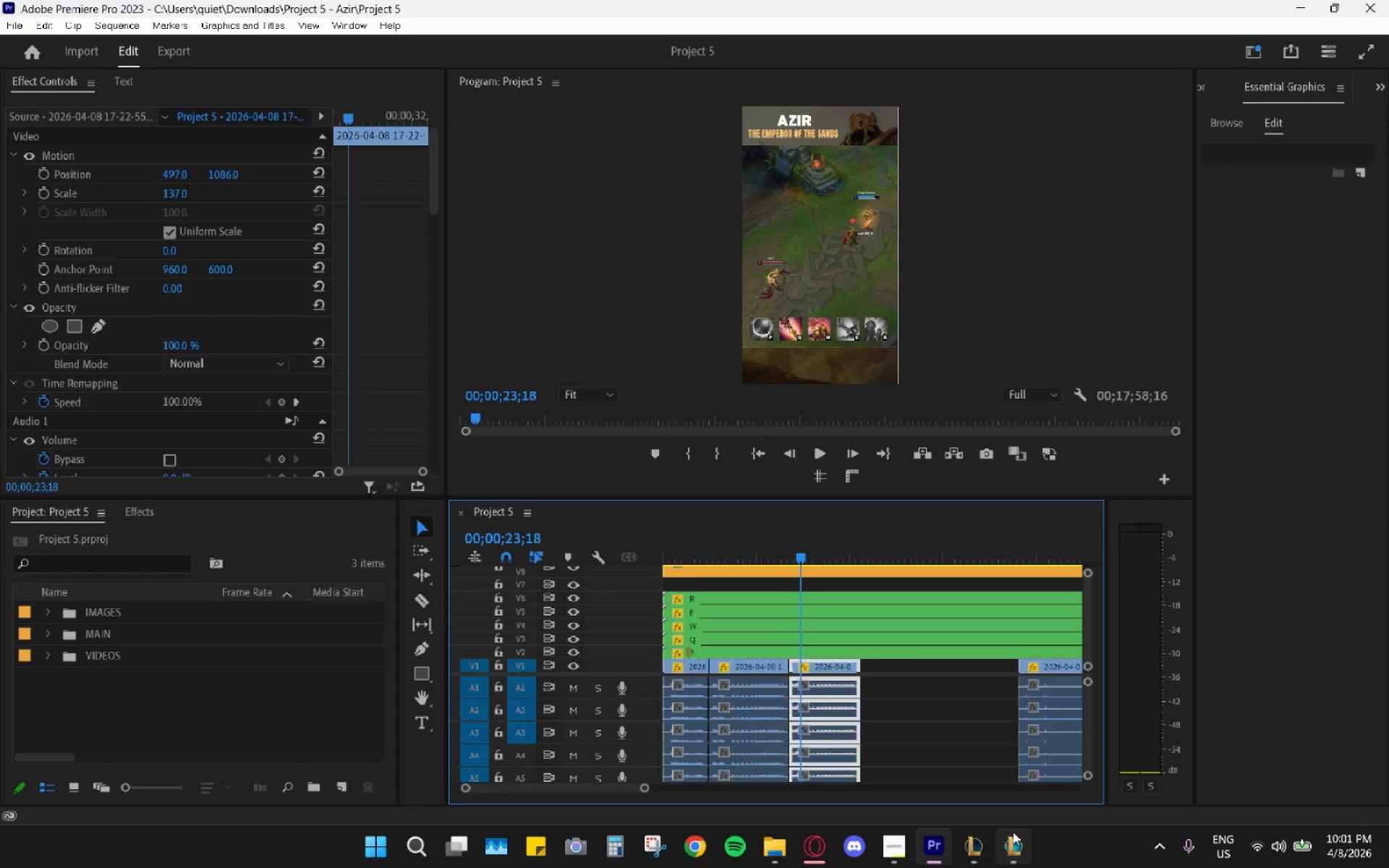 
left_click([1013, 832])
 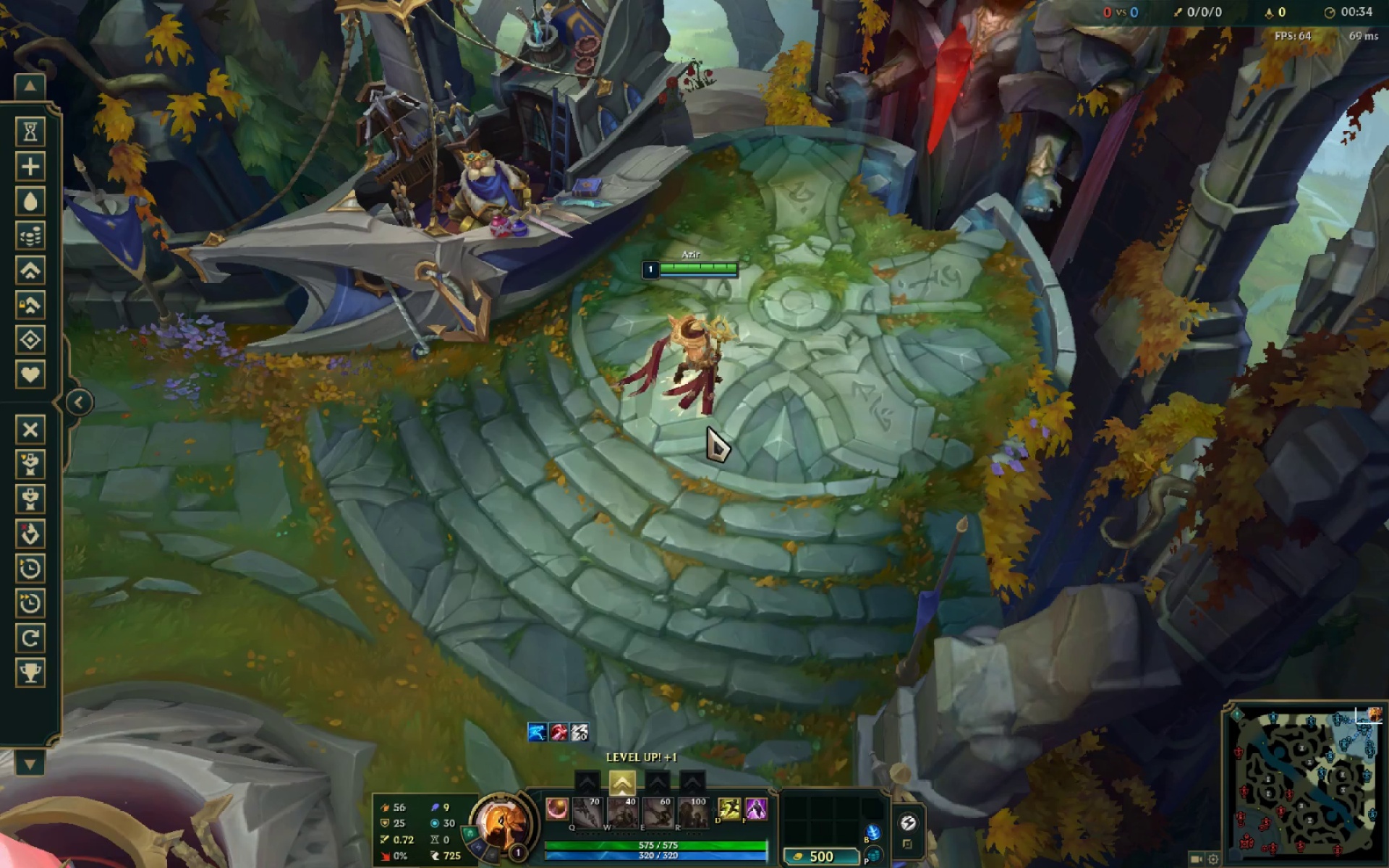 
scroll: coordinate [829, 510], scroll_direction: down, amount: 4.0
 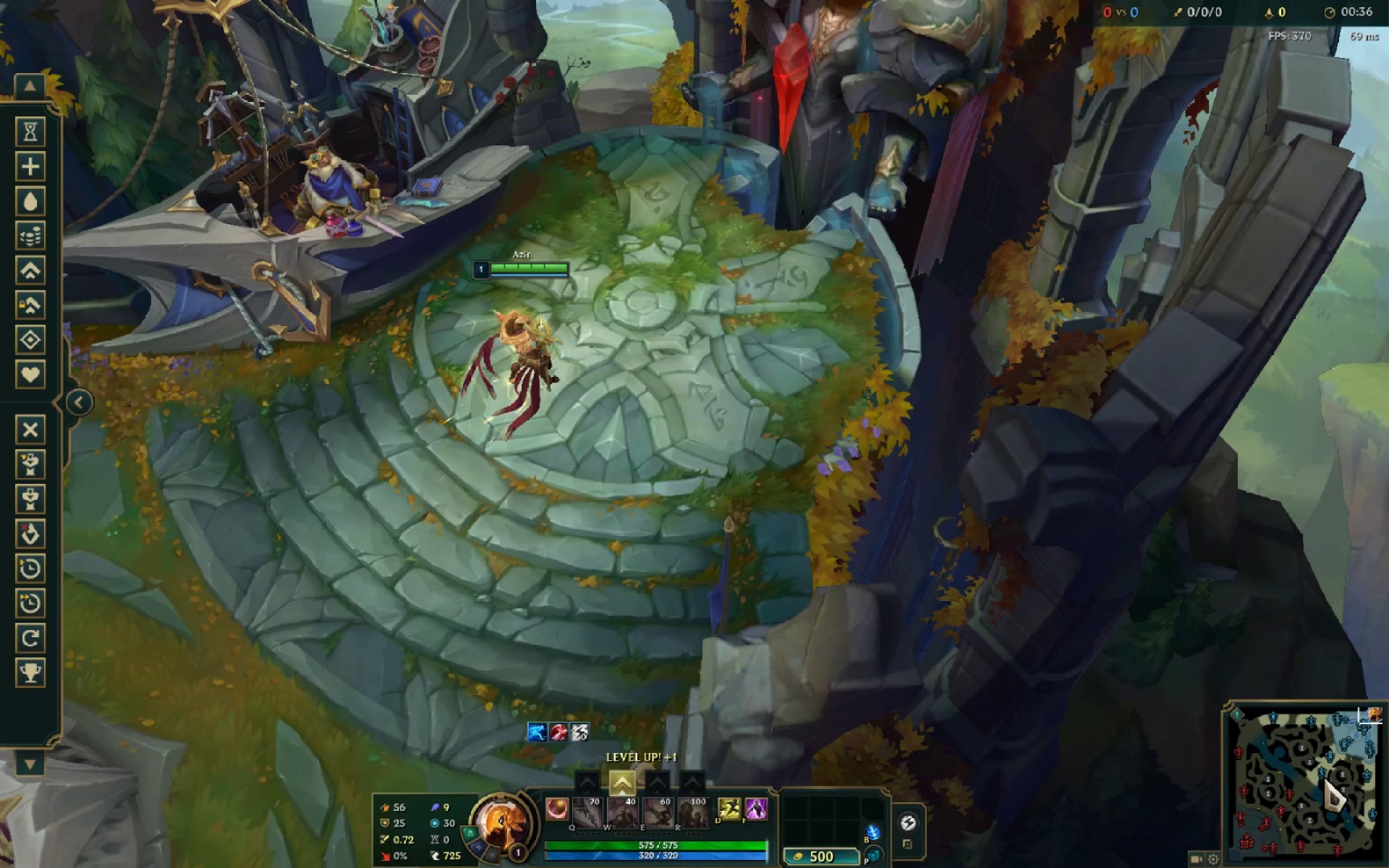 
key(Escape)
 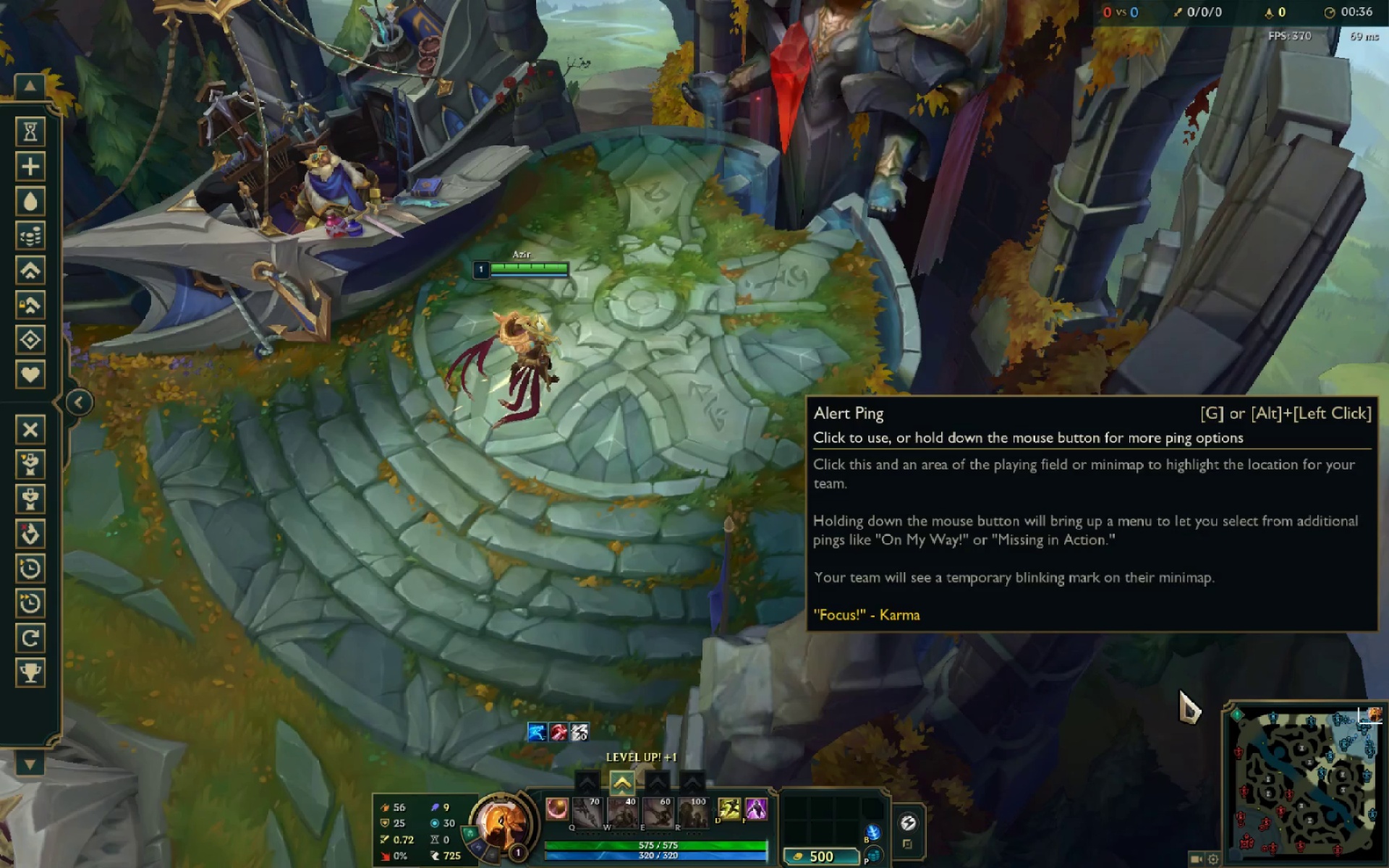 
key(Escape)
 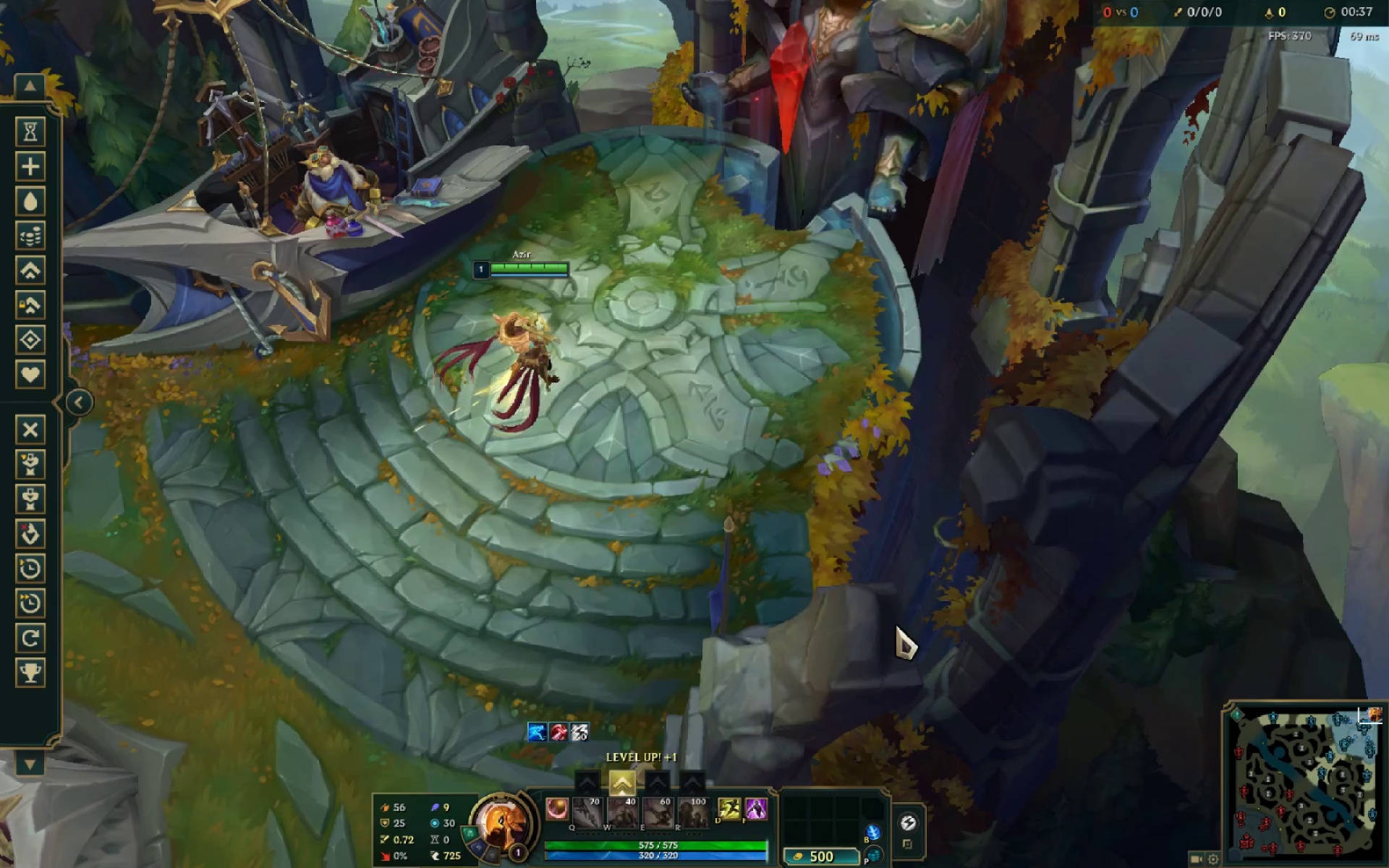 
key(Escape)
 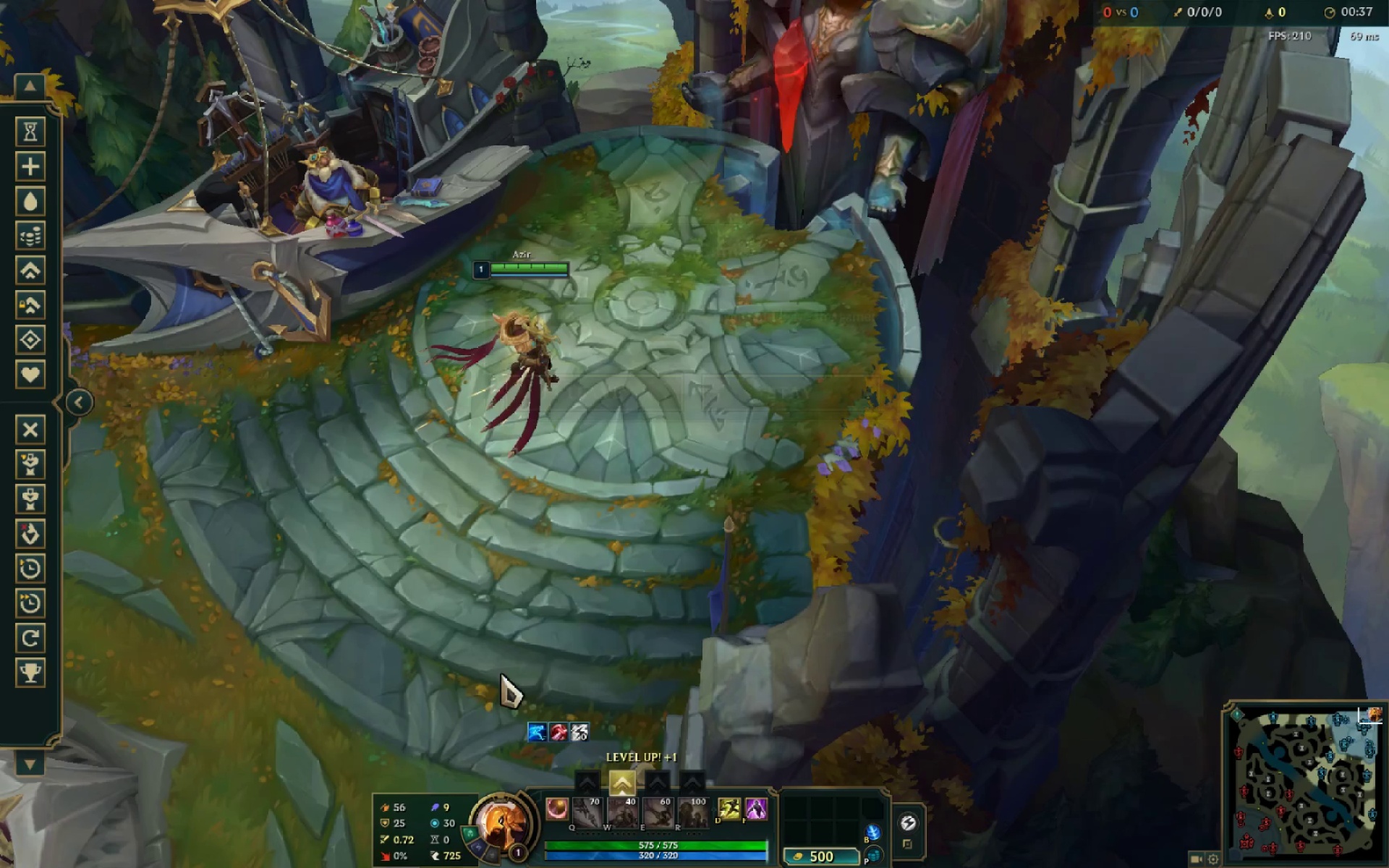 
left_click([624, 395])
 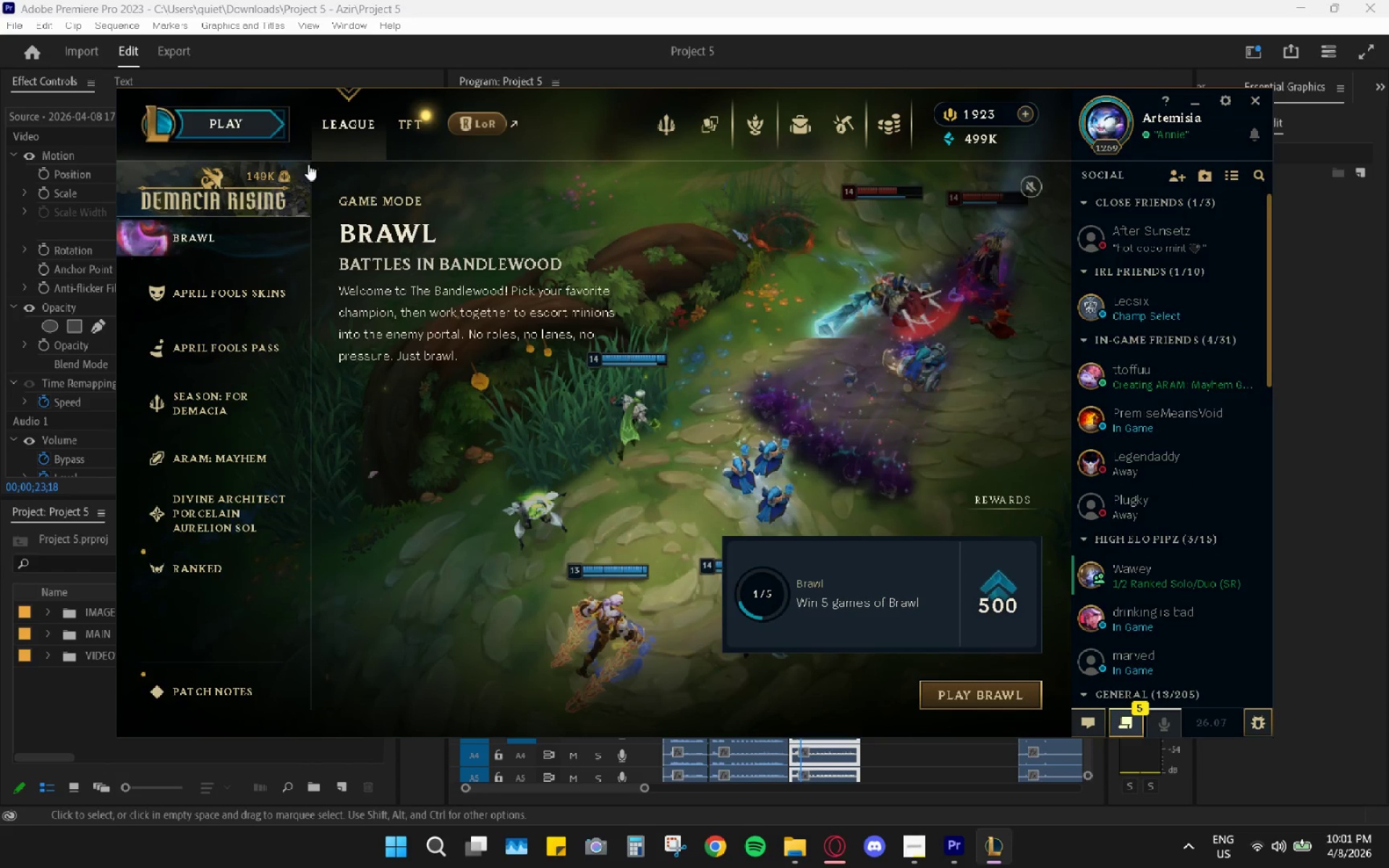 
wait(5.27)
 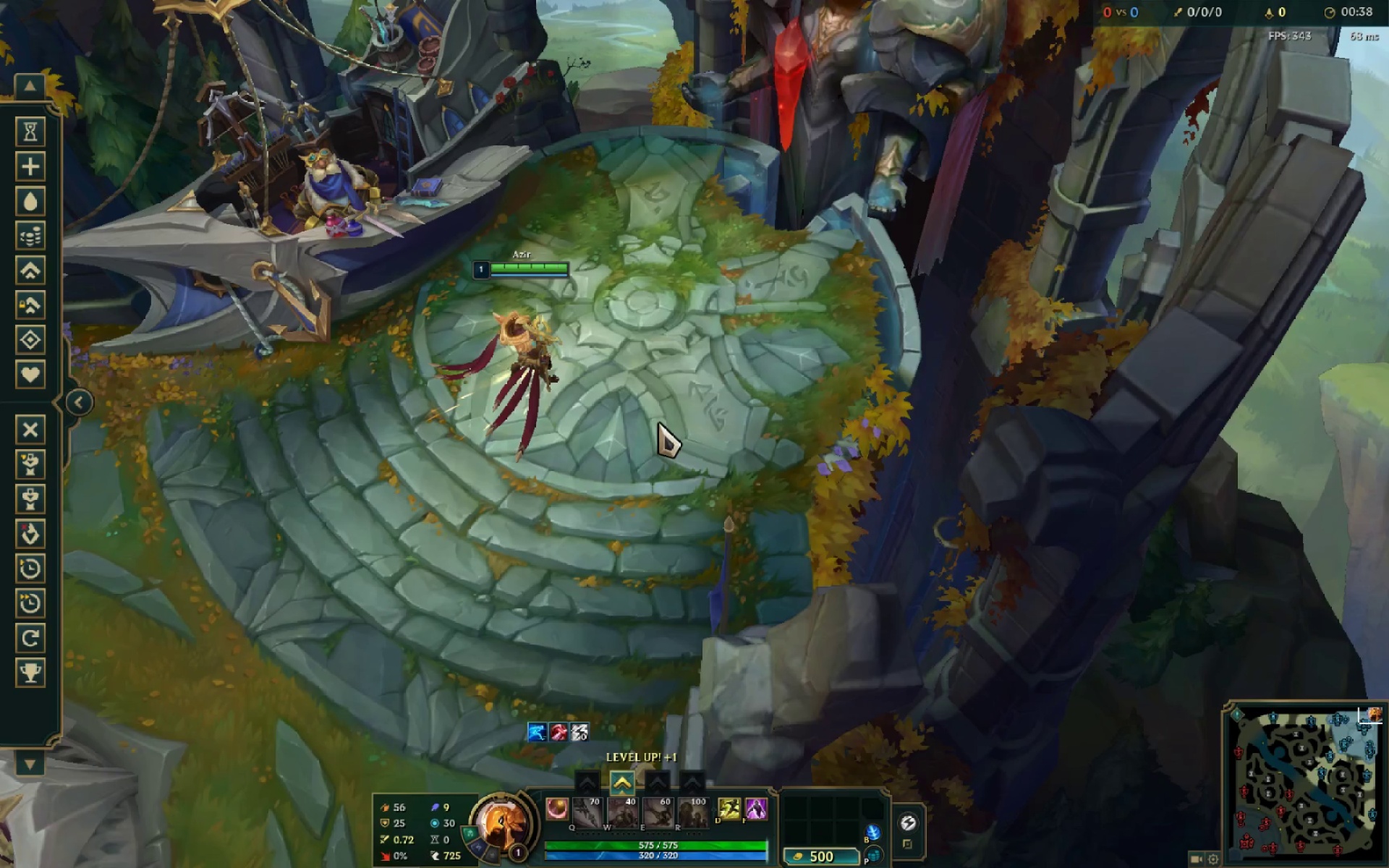 
left_click([478, 292])
 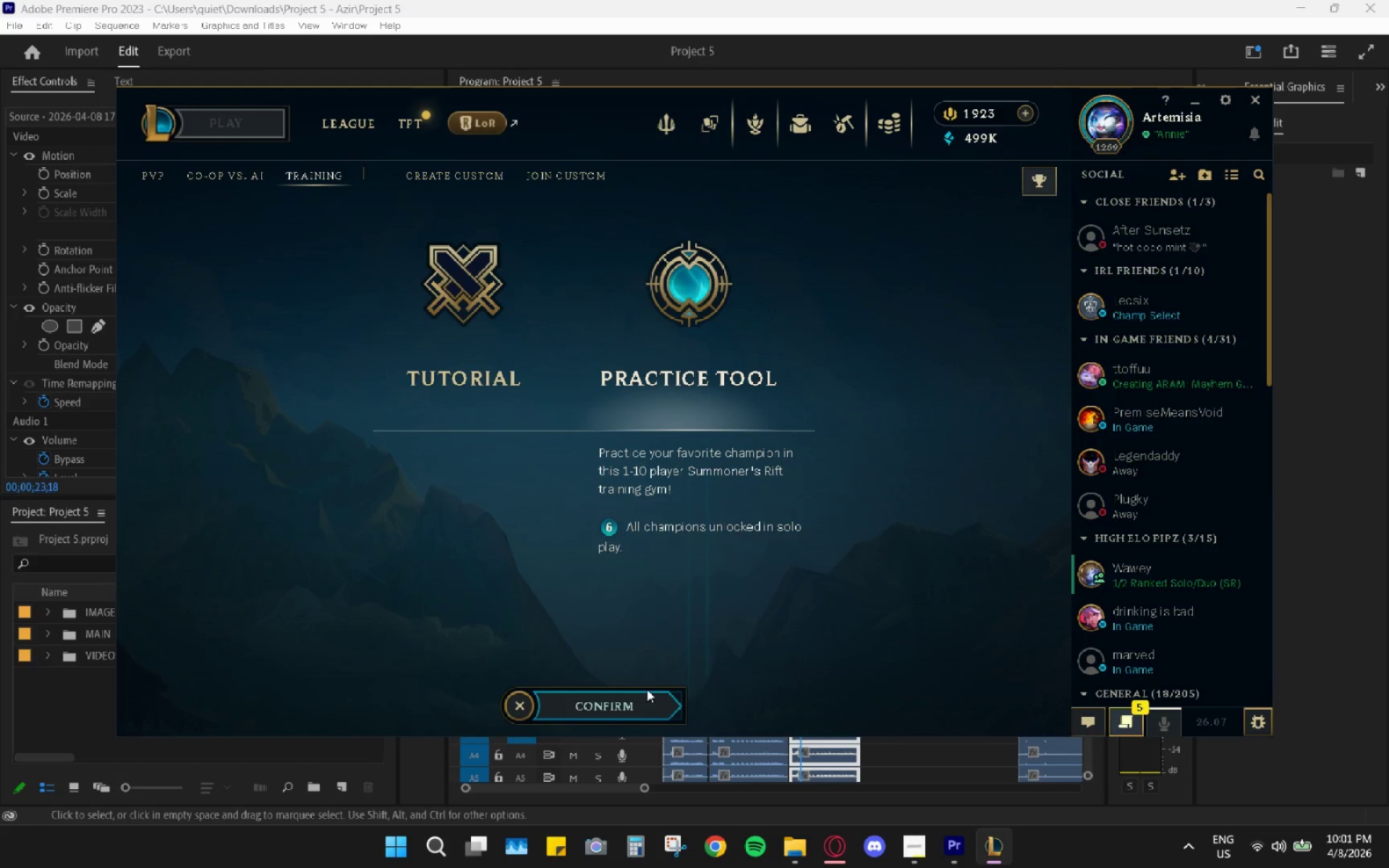 
left_click_drag(start_coordinate=[646, 702], to_coordinate=[645, 708])
 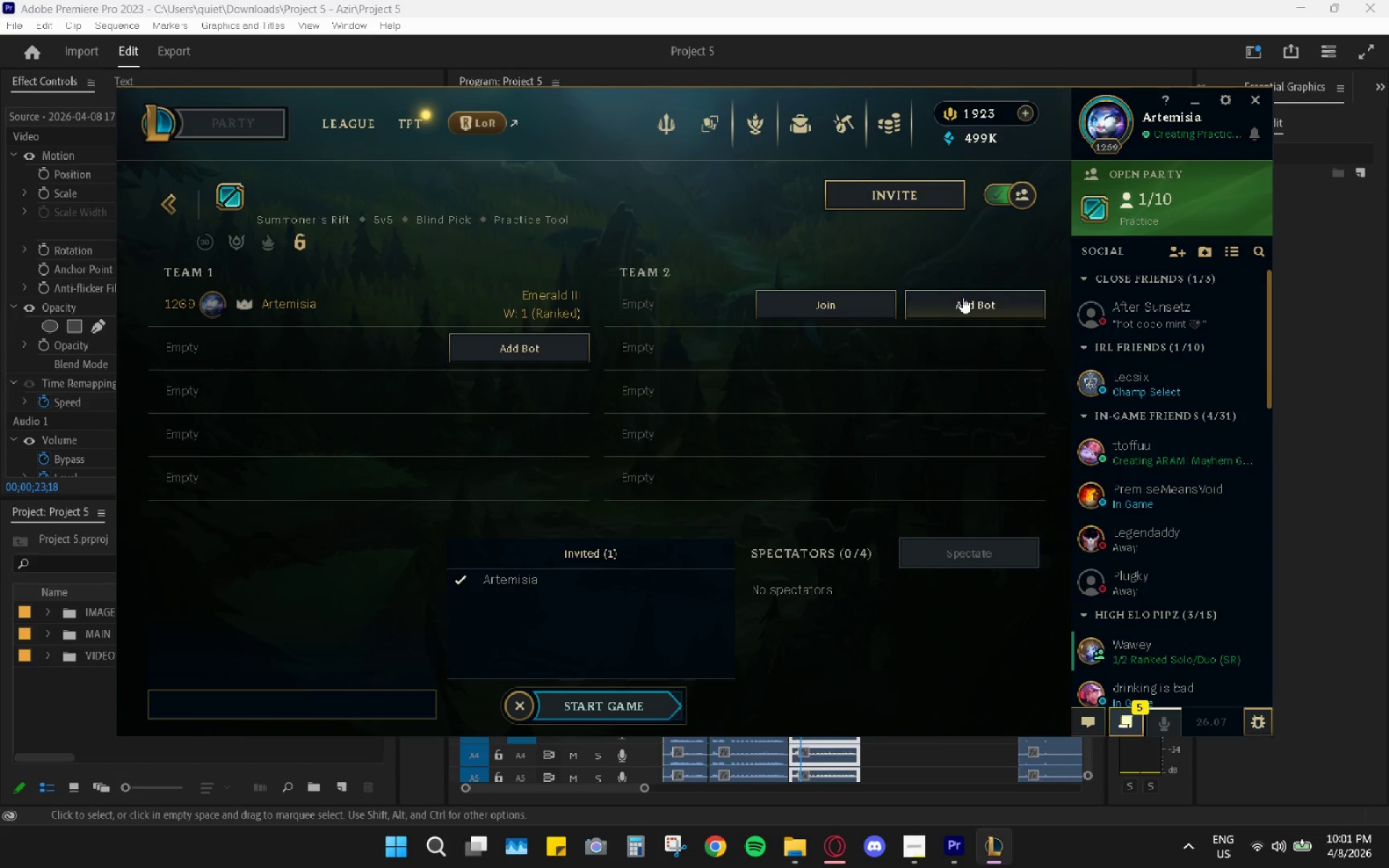 
wait(8.38)
 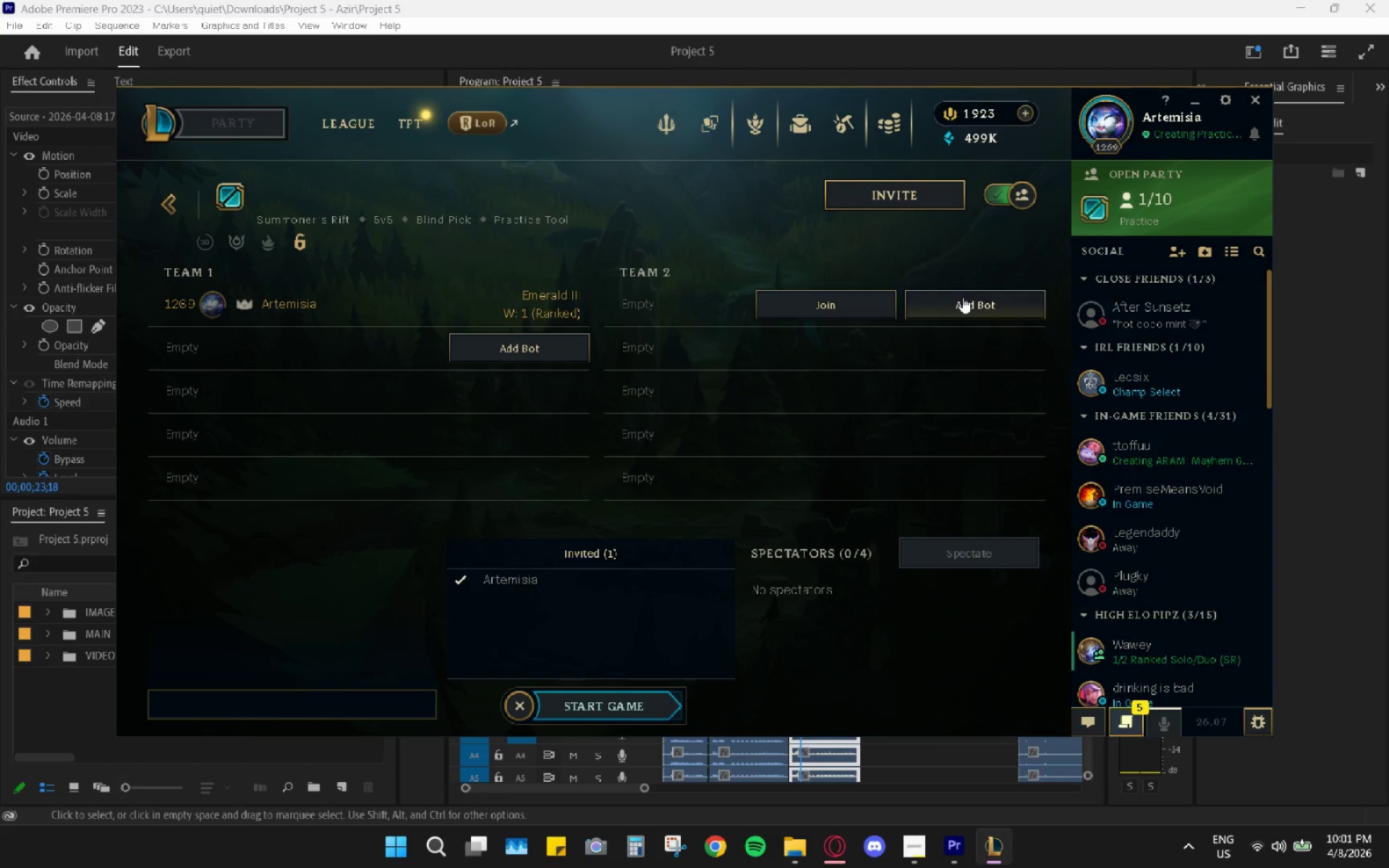 
left_click([666, 421])
 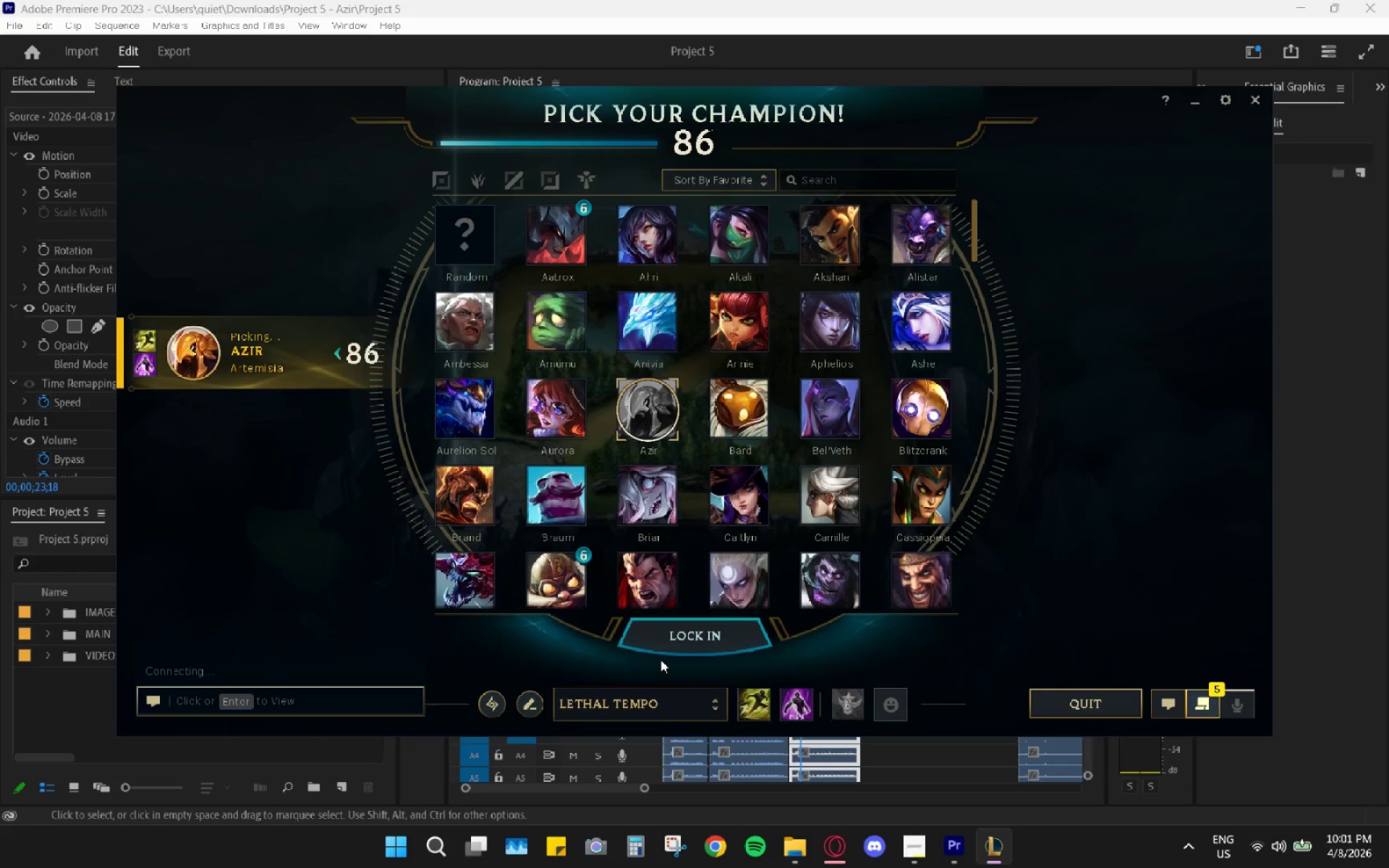 
left_click([668, 646])
 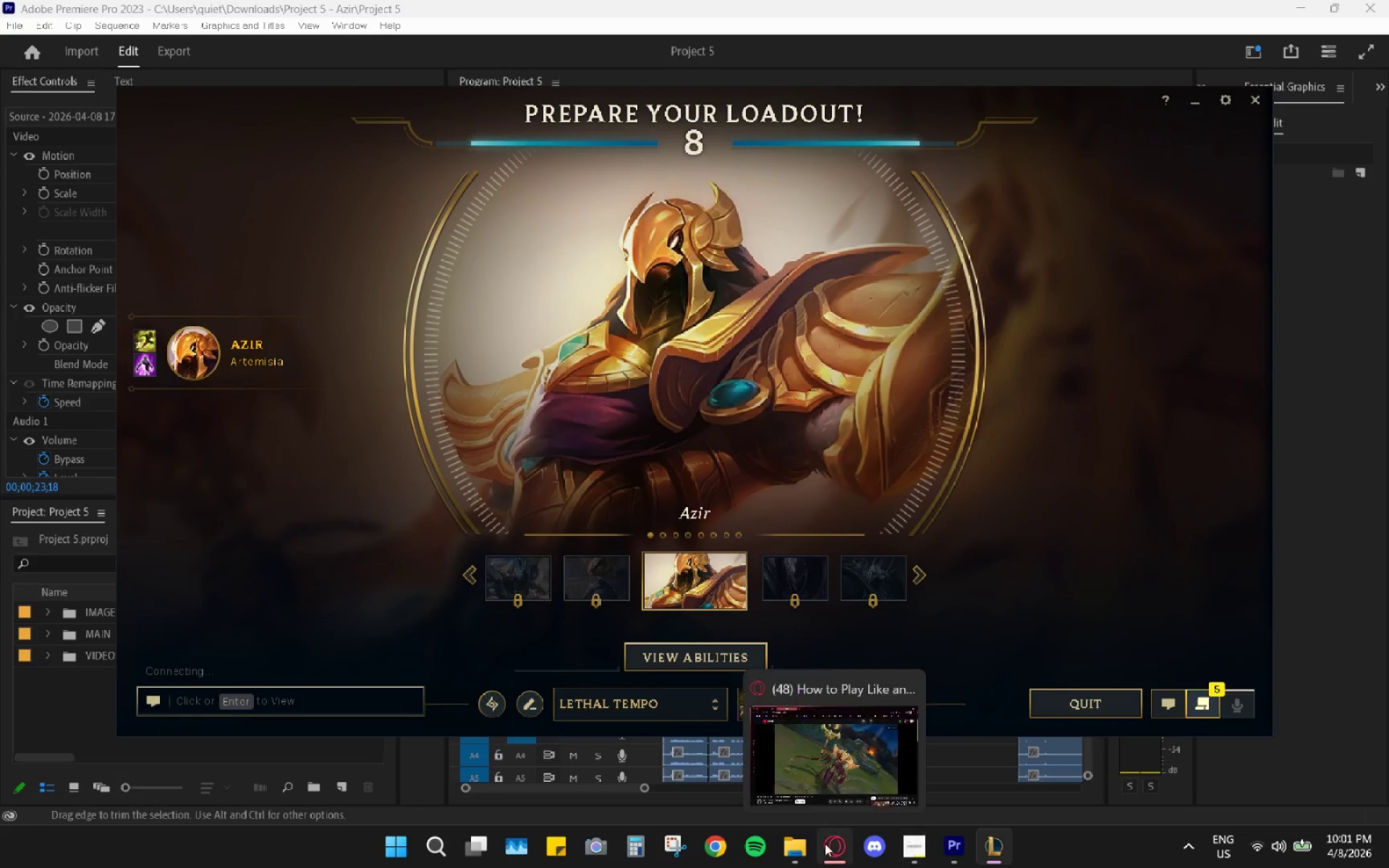 
left_click([825, 843])
 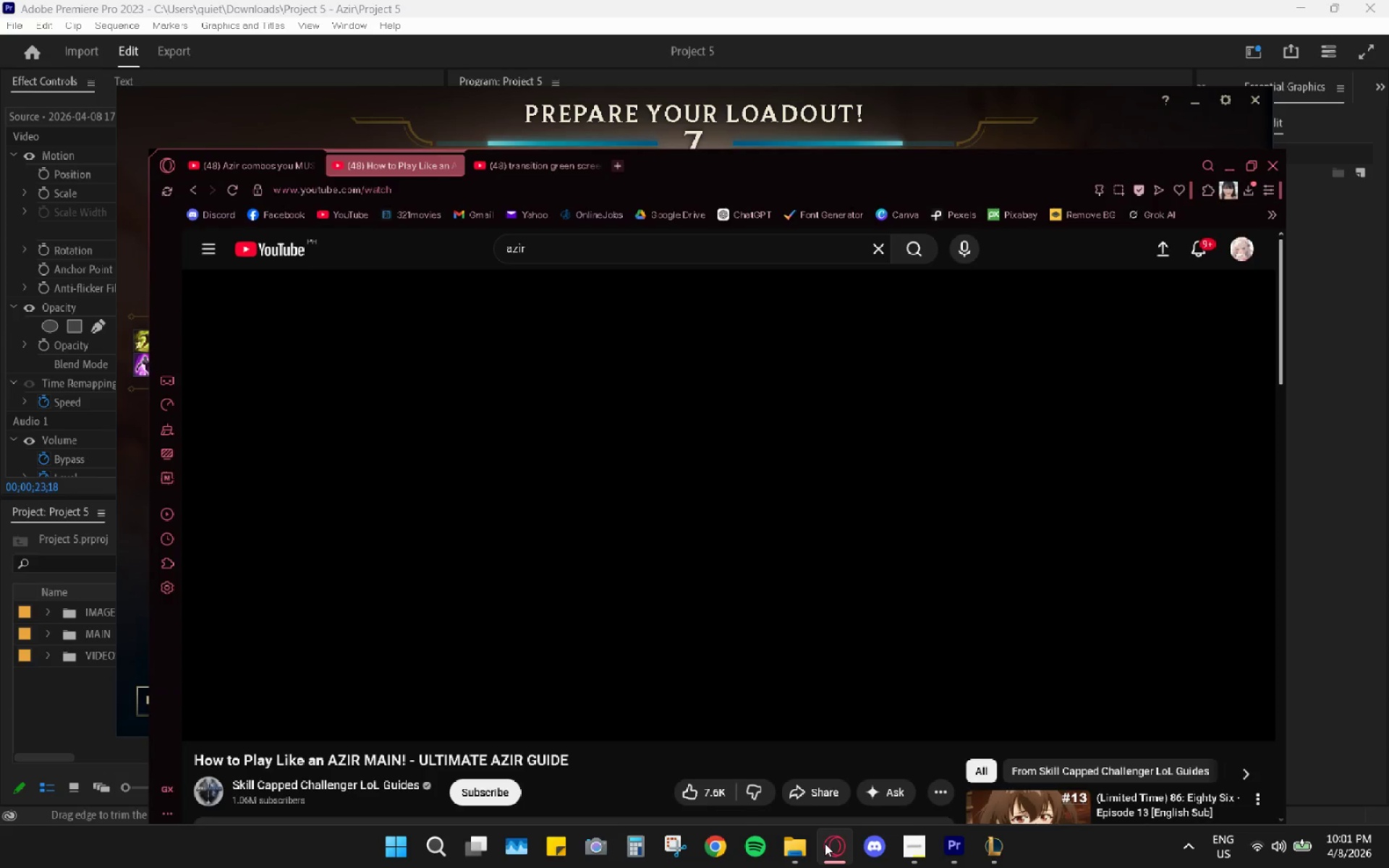 
left_click([825, 843])
 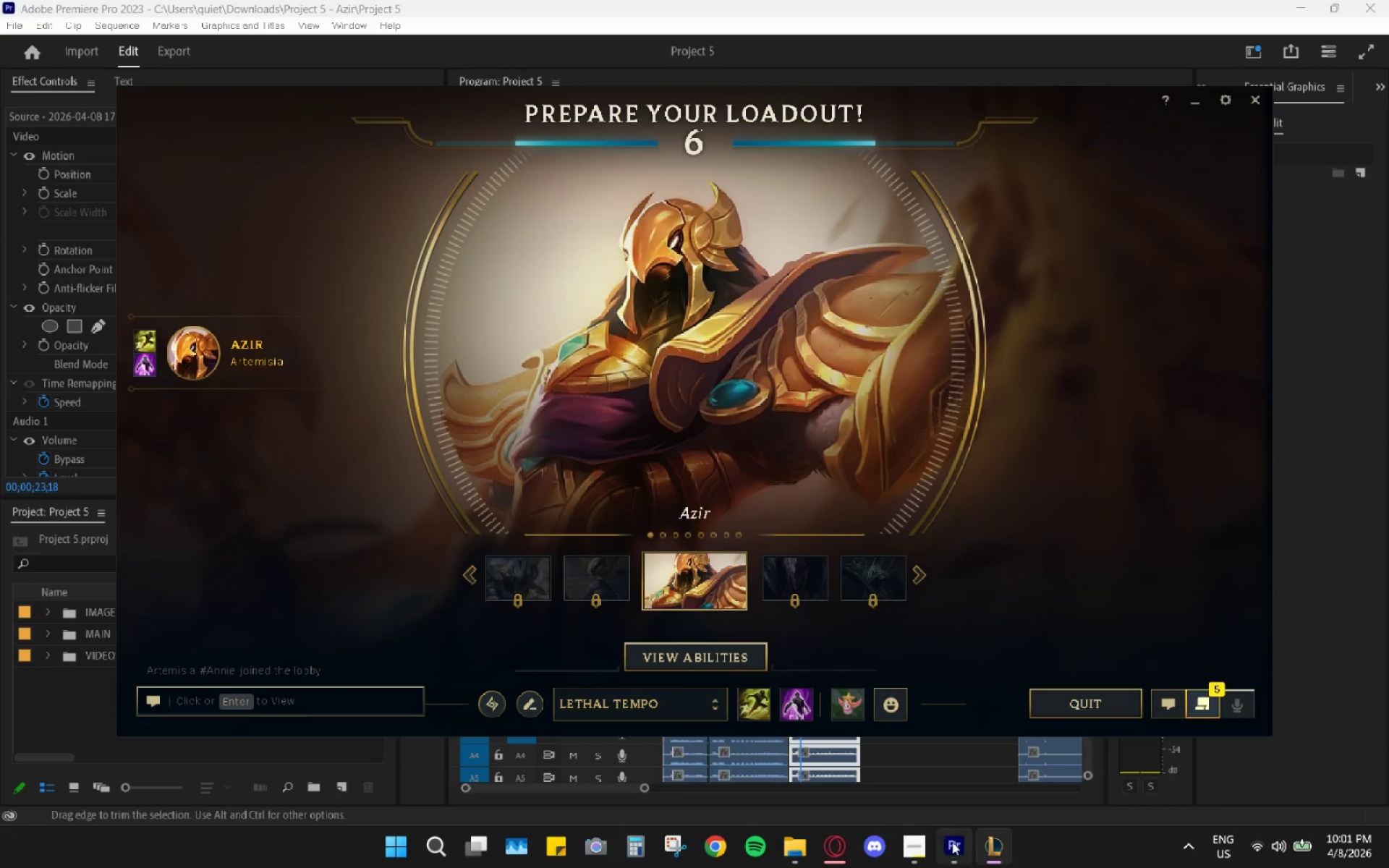 
left_click([953, 842])
 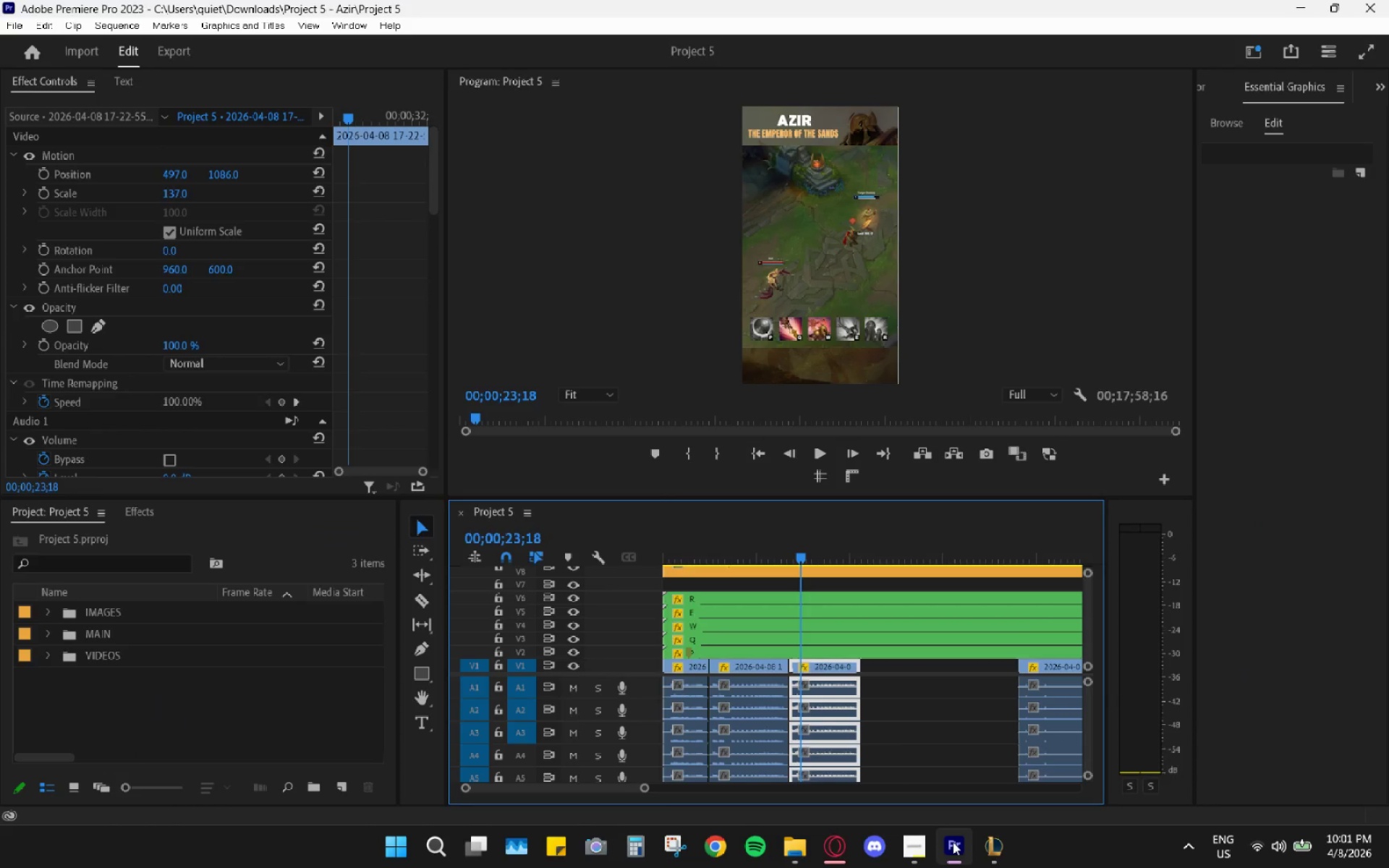 
left_click_drag(start_coordinate=[768, 550], to_coordinate=[714, 548])
 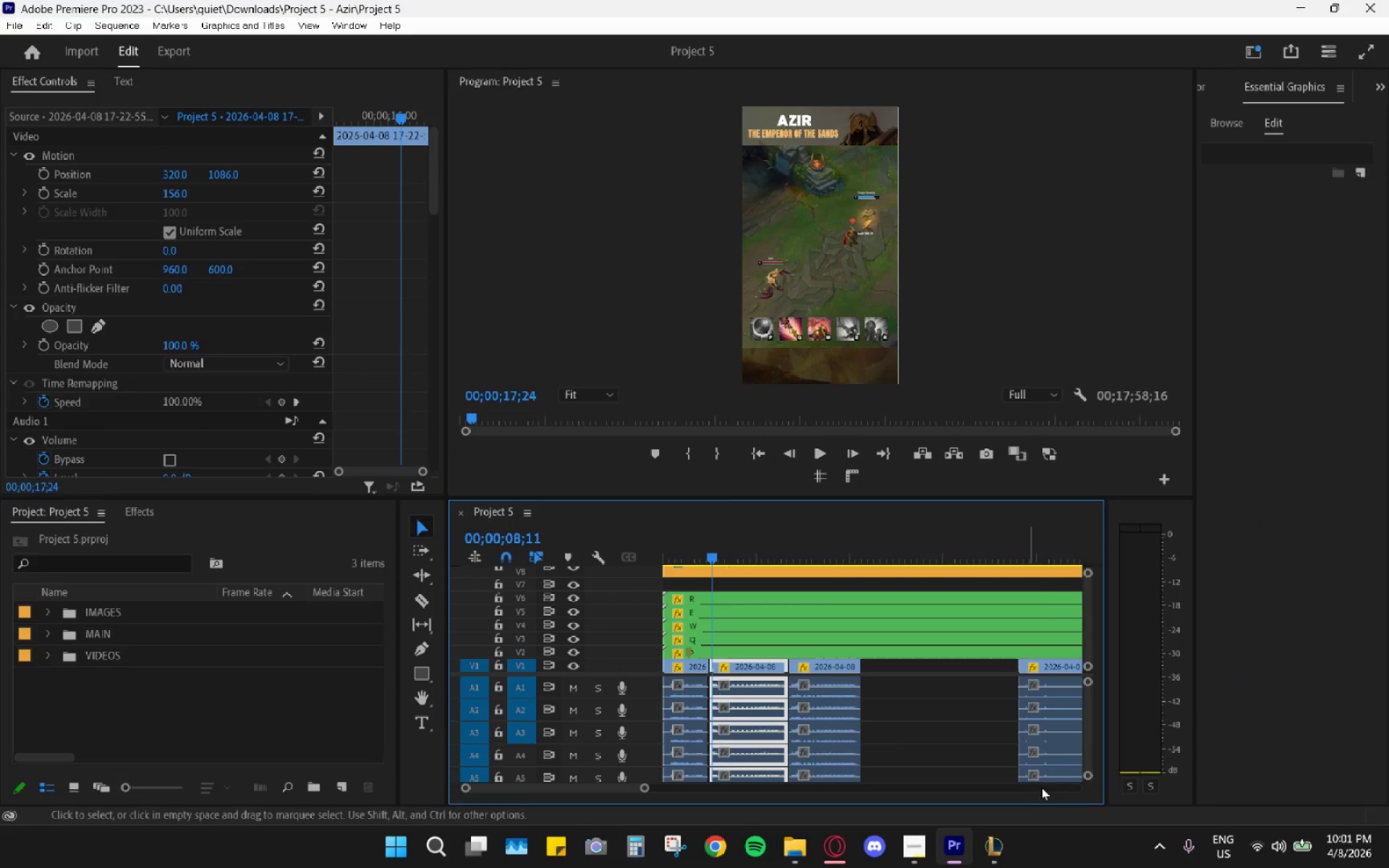 
key(Space)
 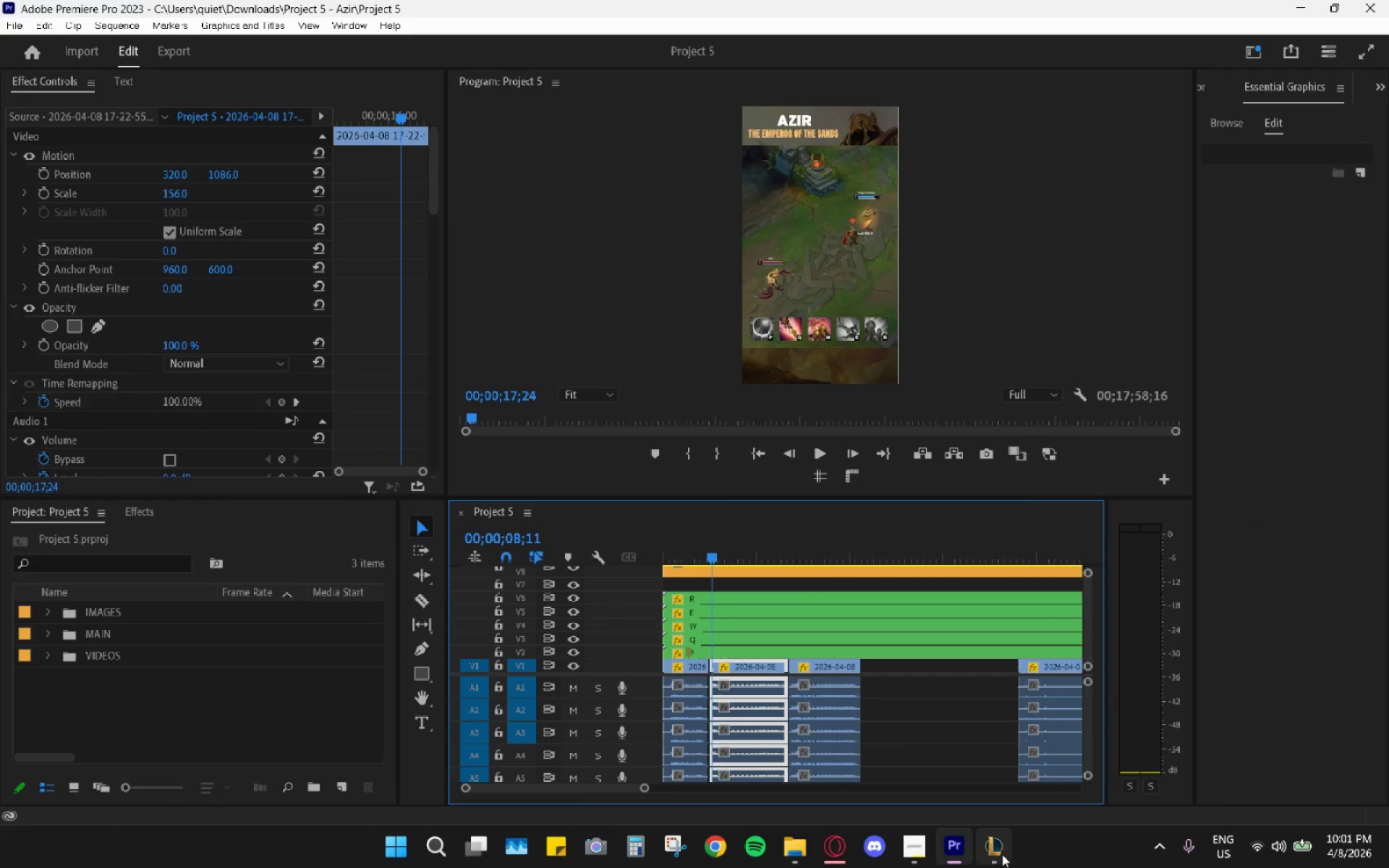 
left_click([1002, 854])
 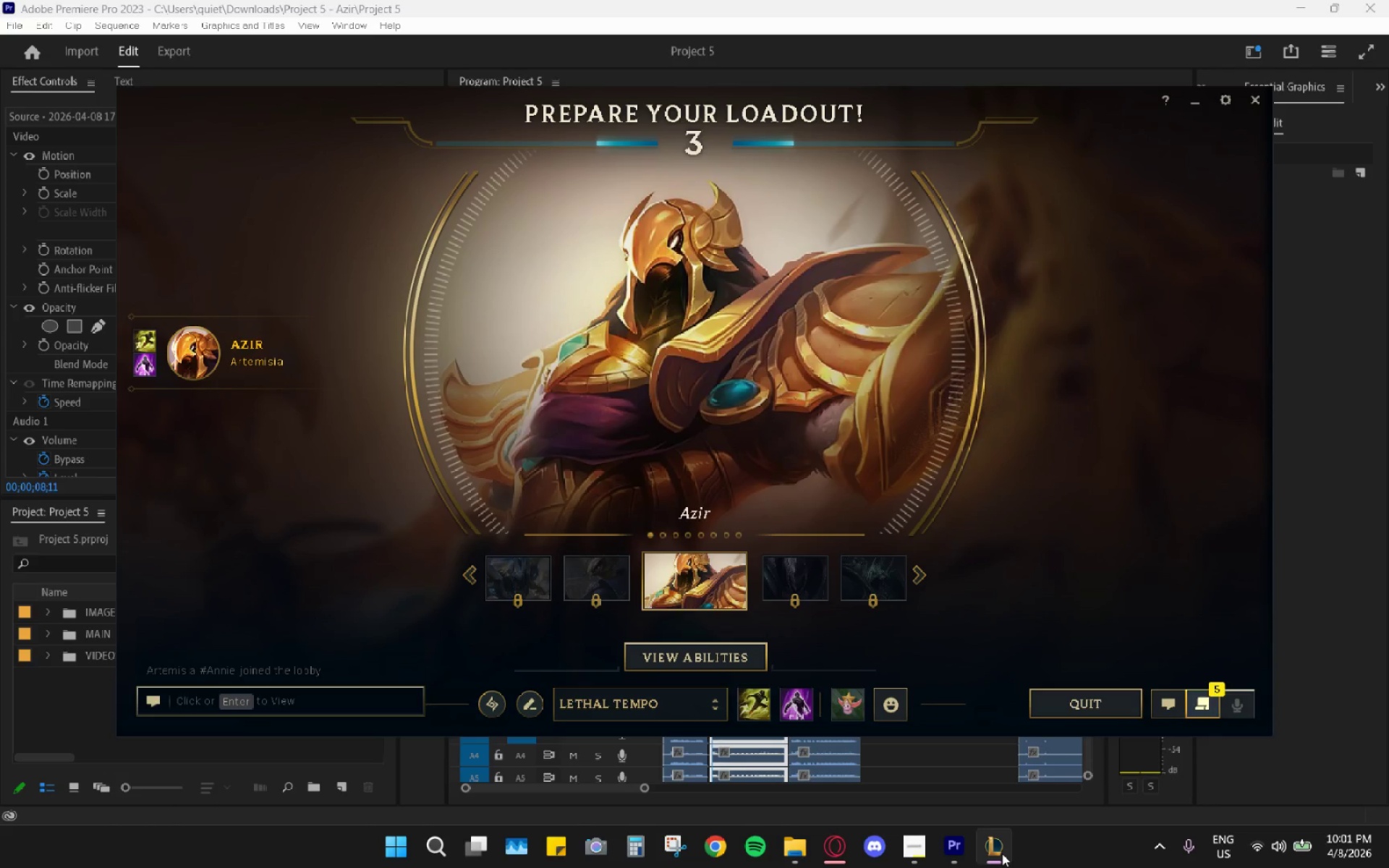 
left_click([1002, 854])
 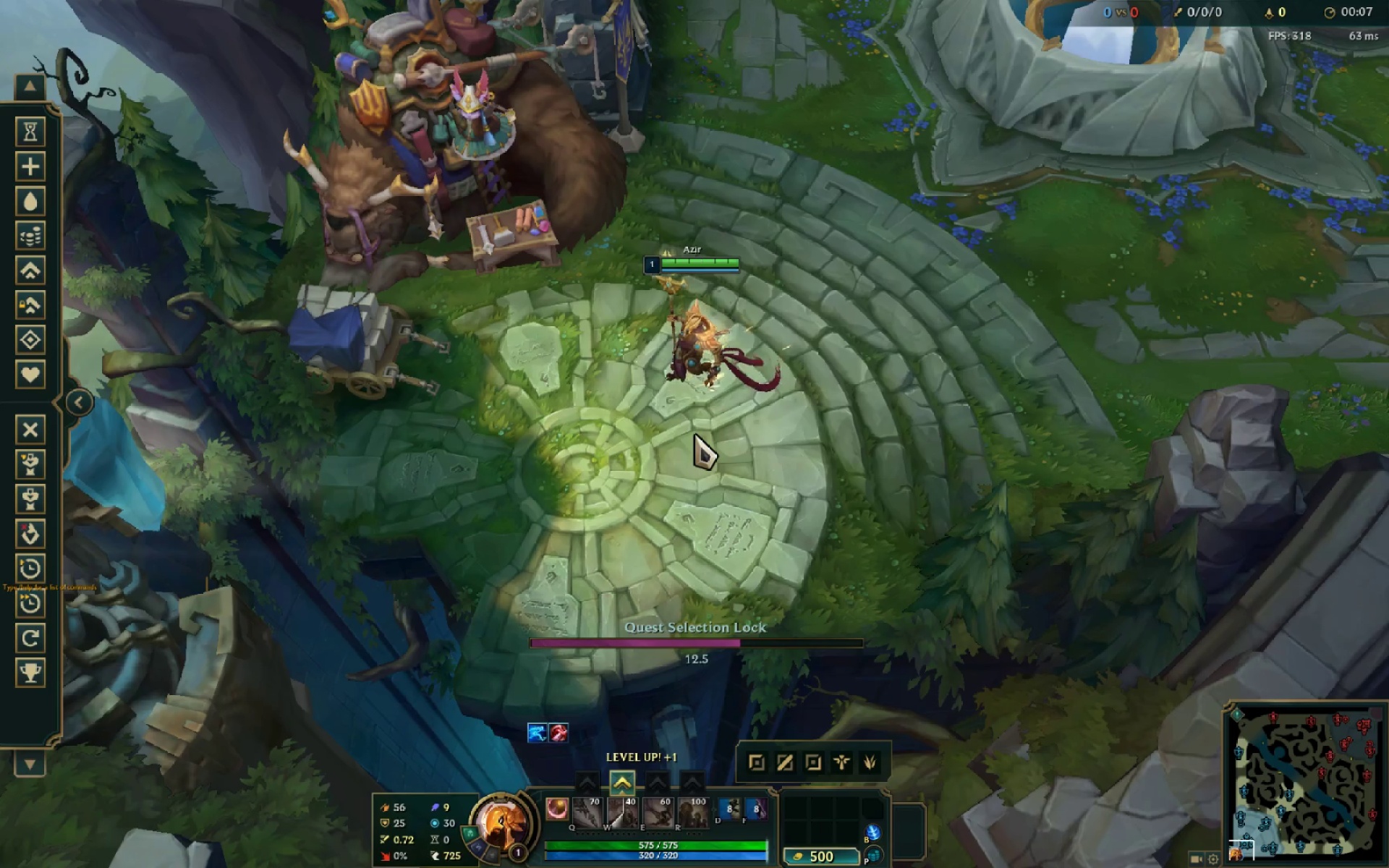 
wait(27.66)
 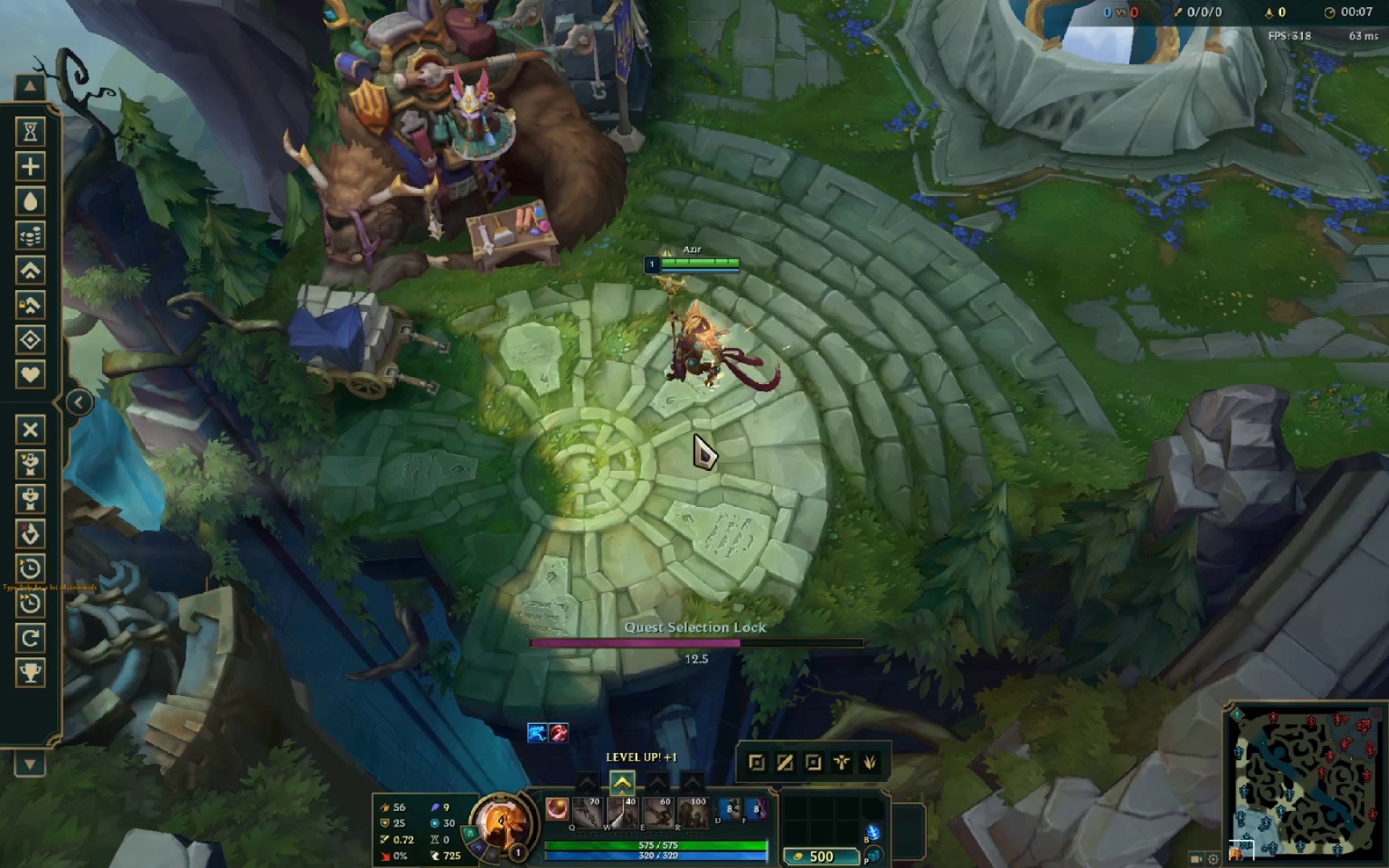 
key(Alt+AltLeft)
 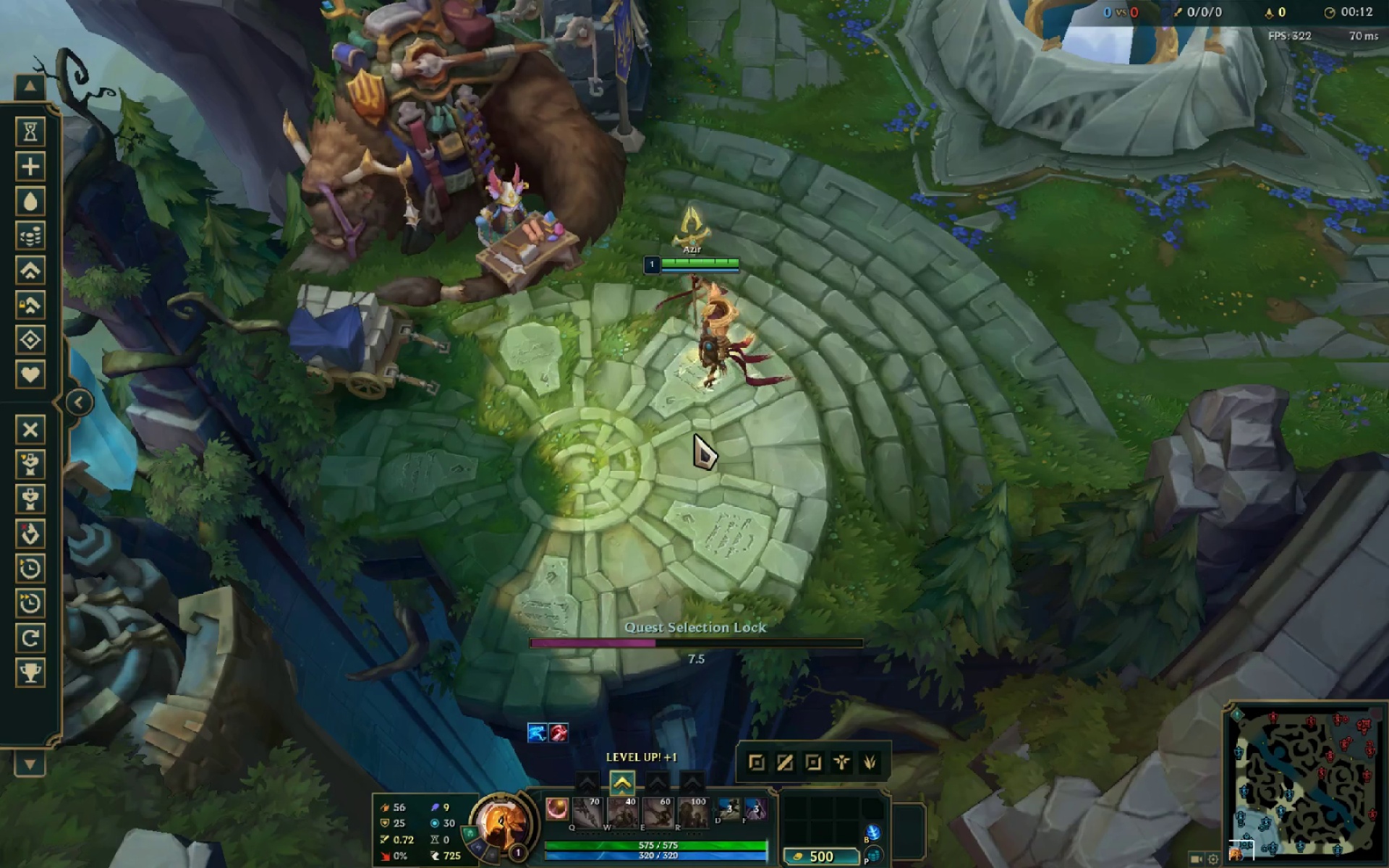 
key(Alt+Tab)
 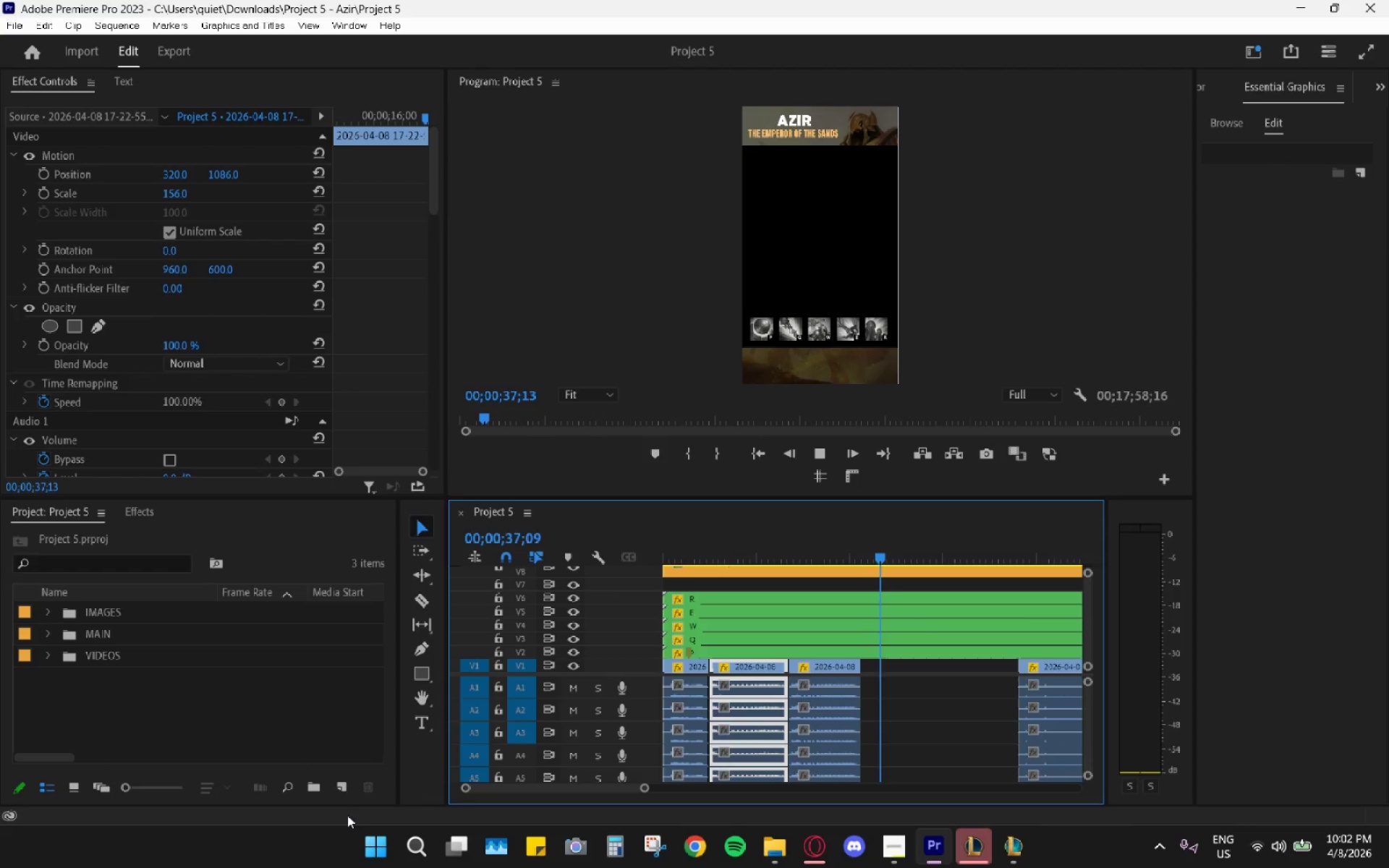 
left_click([406, 839])
 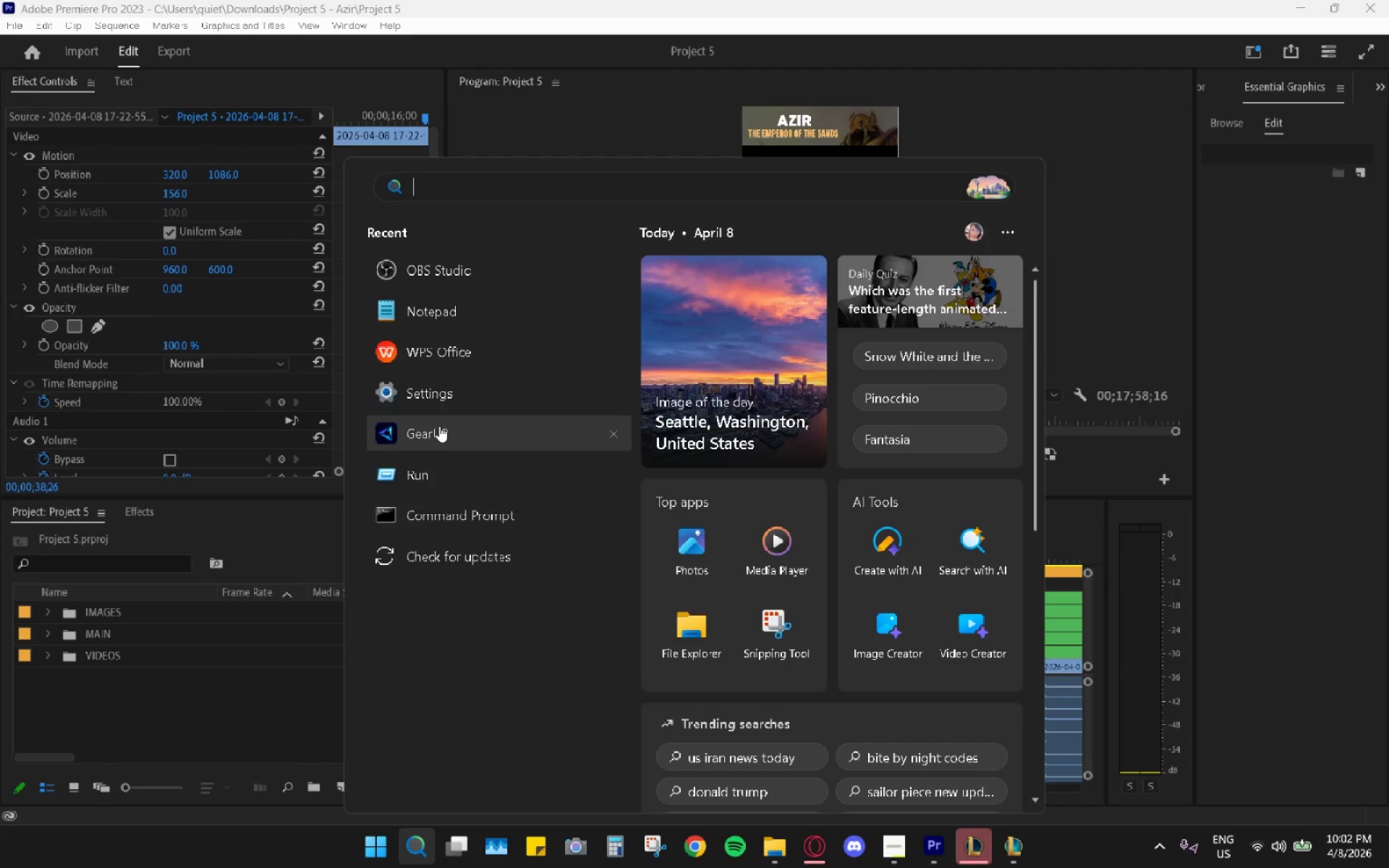 
type(obs)
 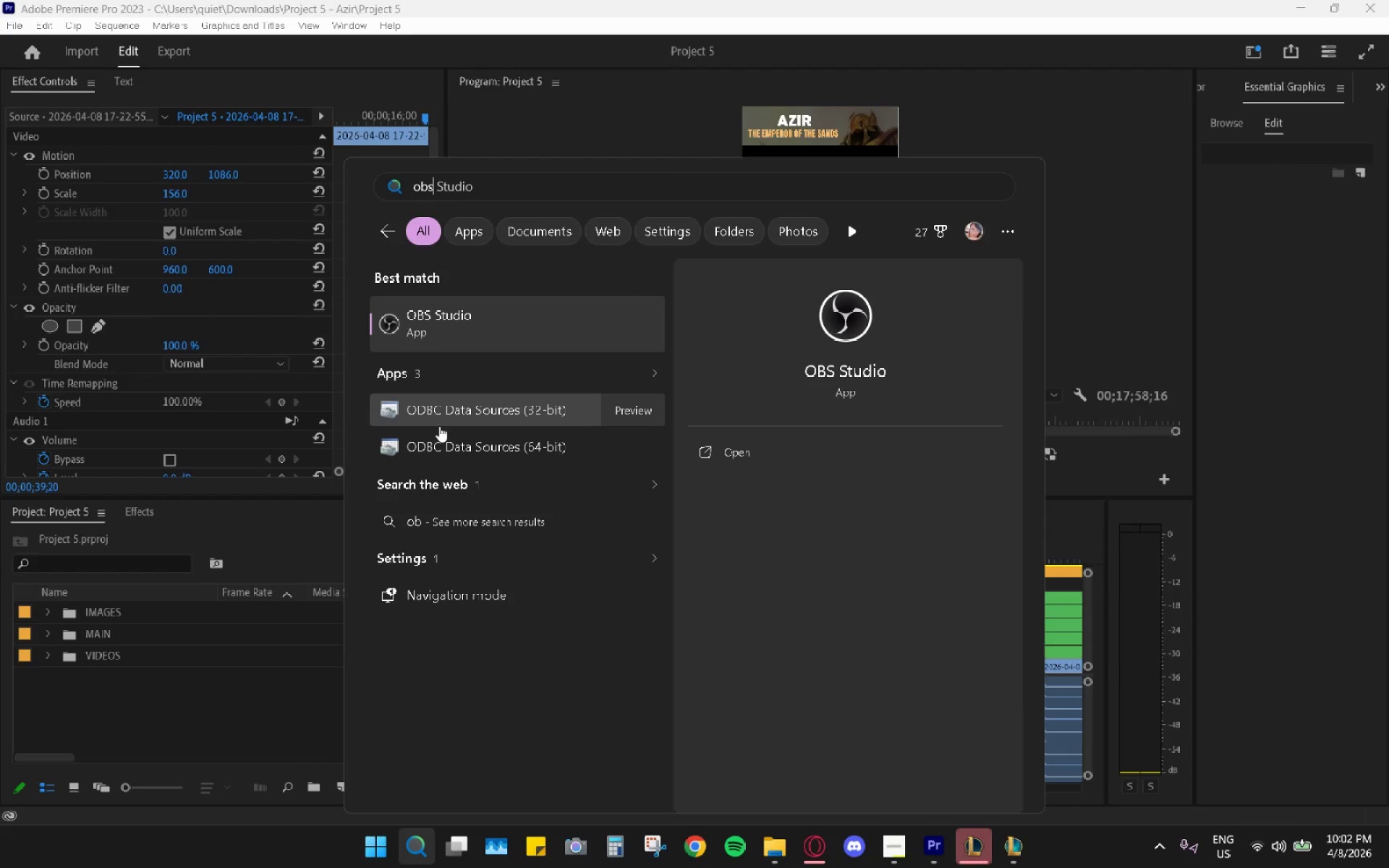 
left_click([439, 426])
 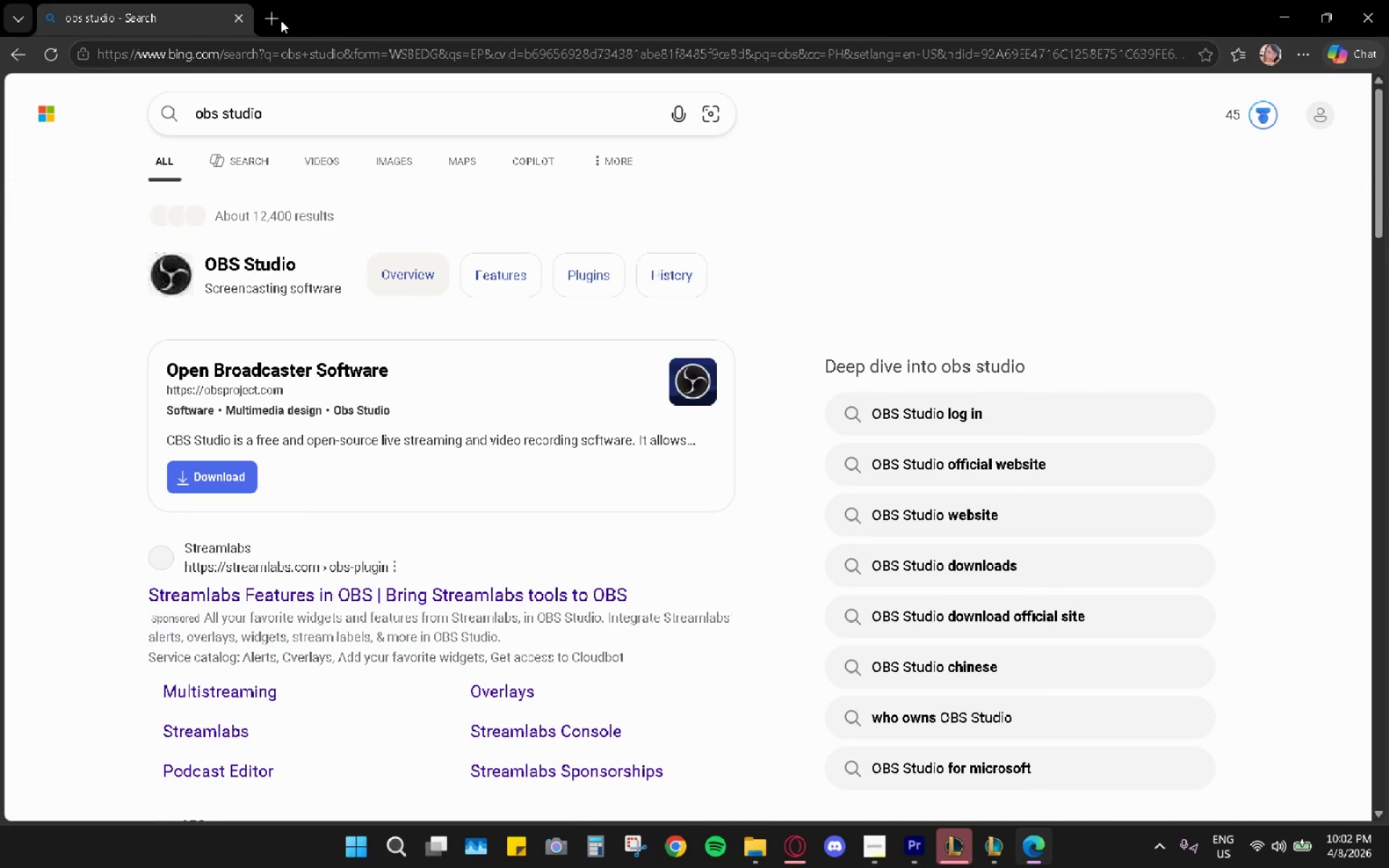 
left_click([242, 17])
 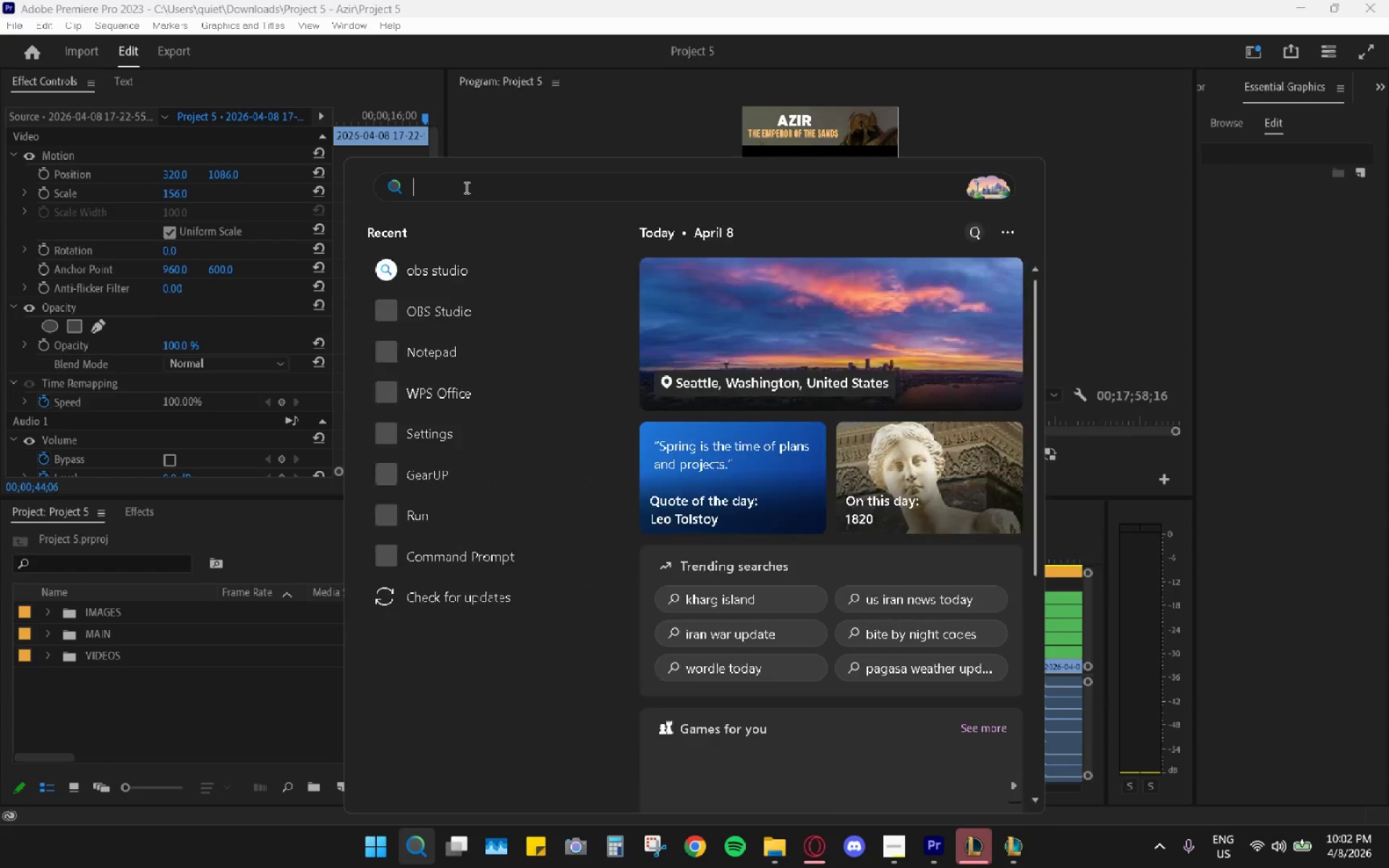 
left_click([482, 303])
 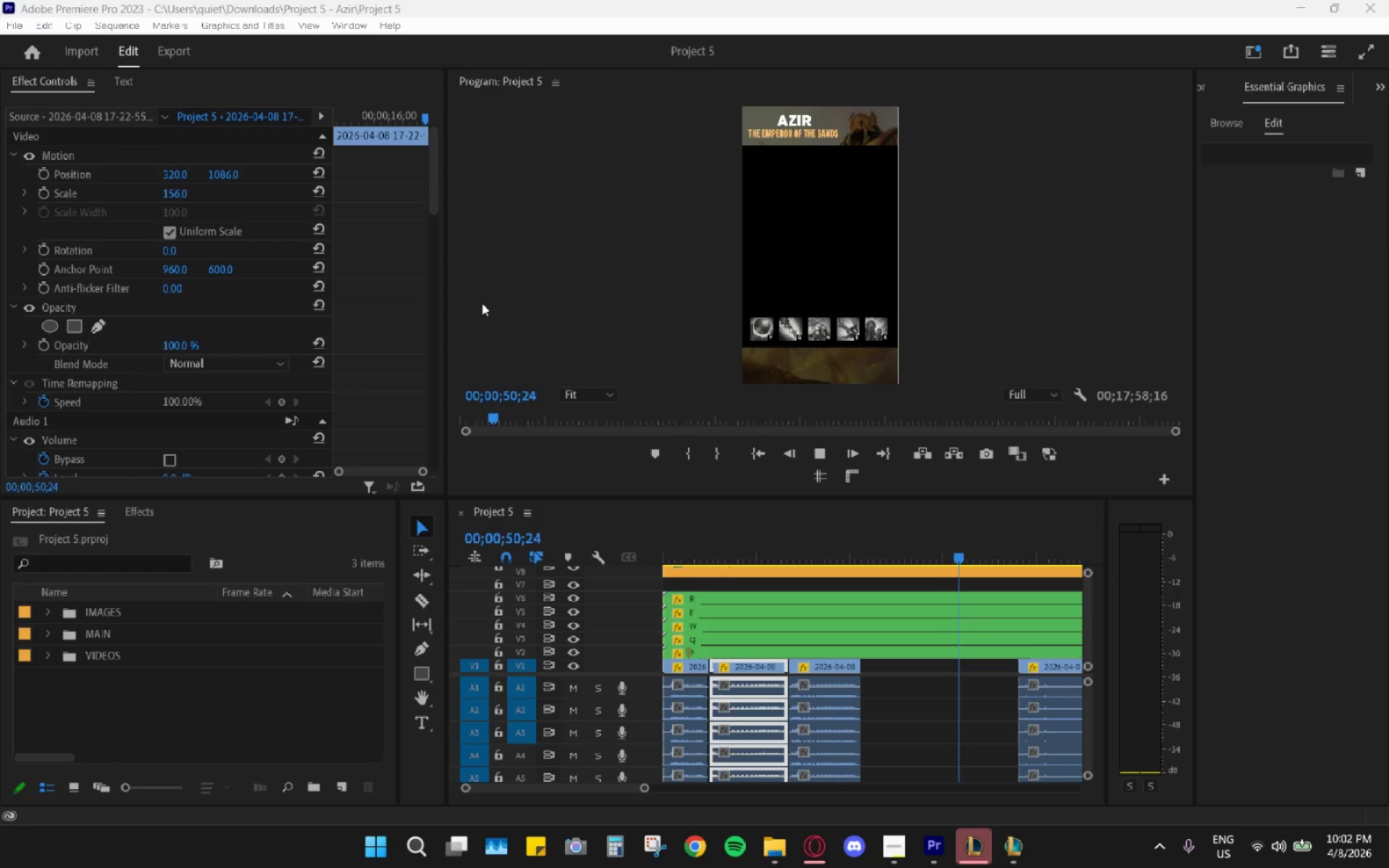 
wait(10.91)
 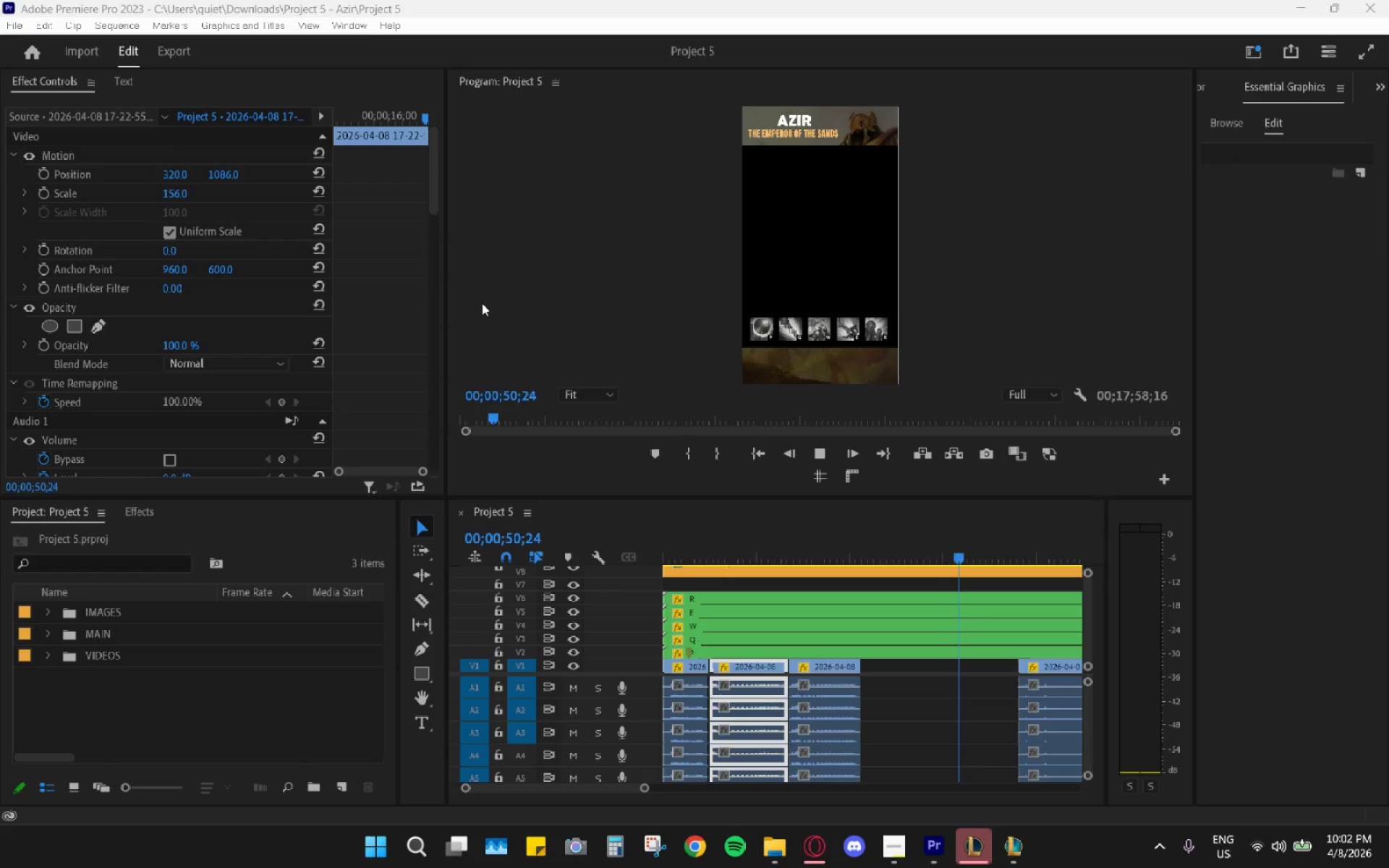 
left_click([1016, 586])
 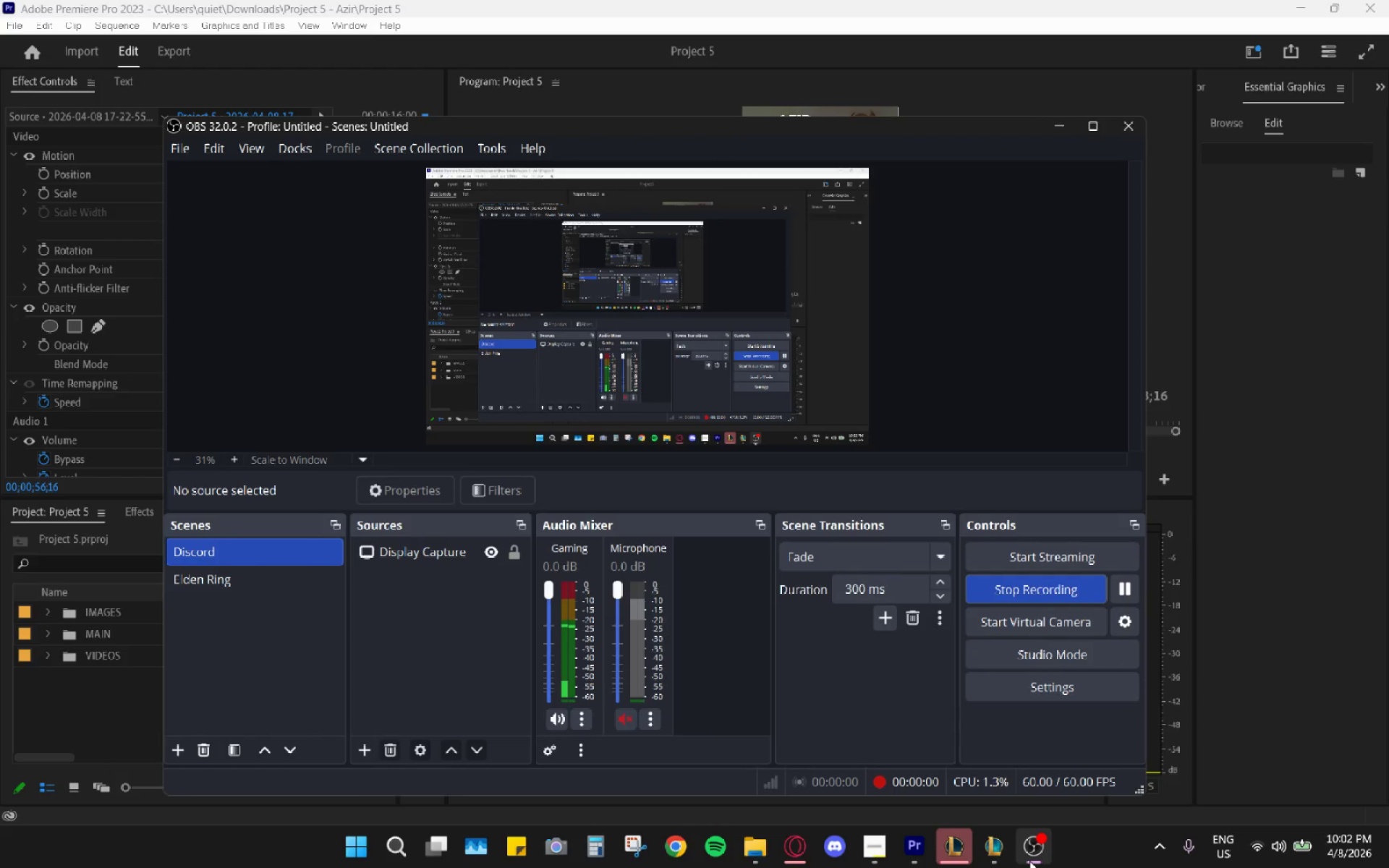 
left_click([1004, 854])
 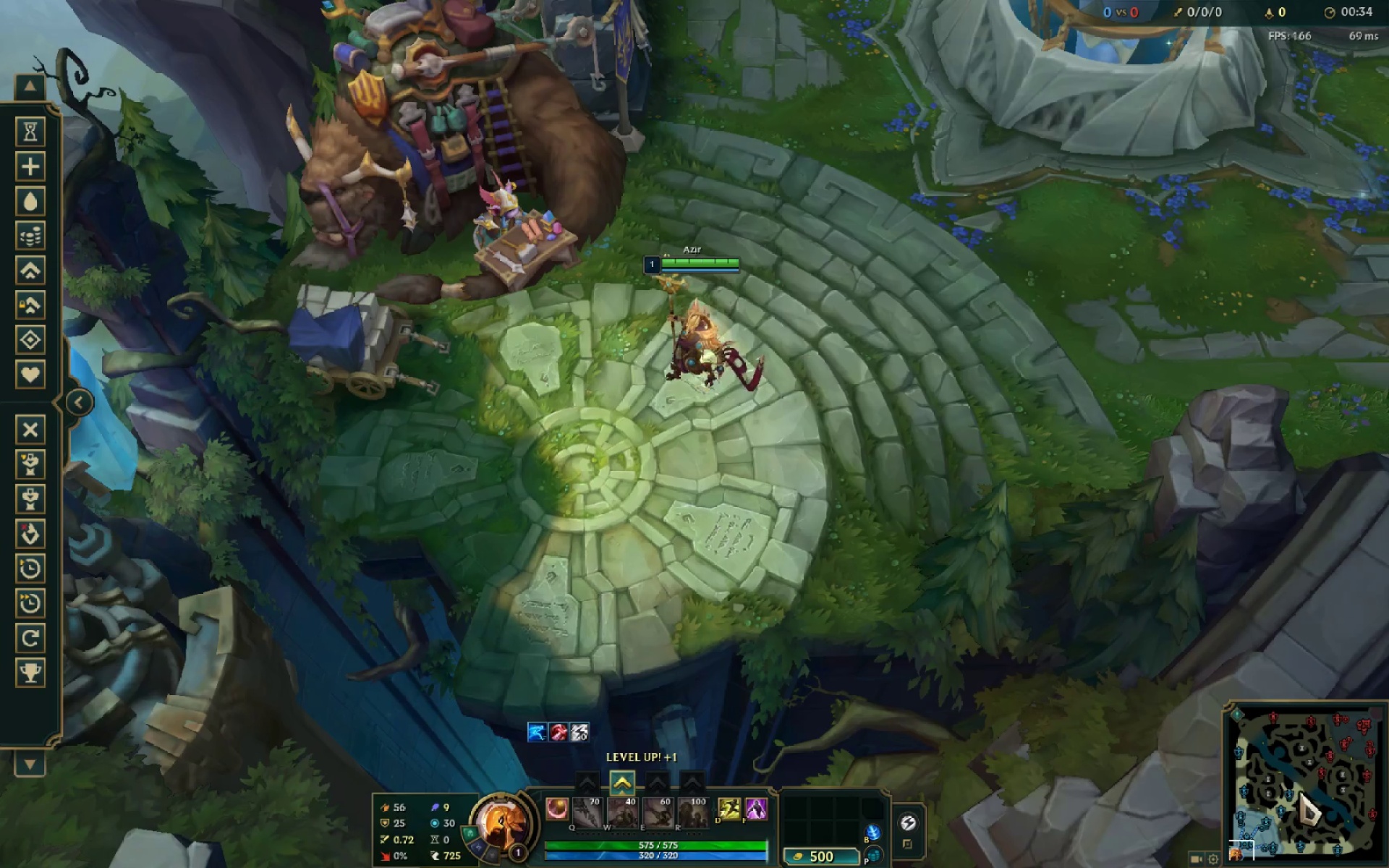 
double_click([1301, 789])
 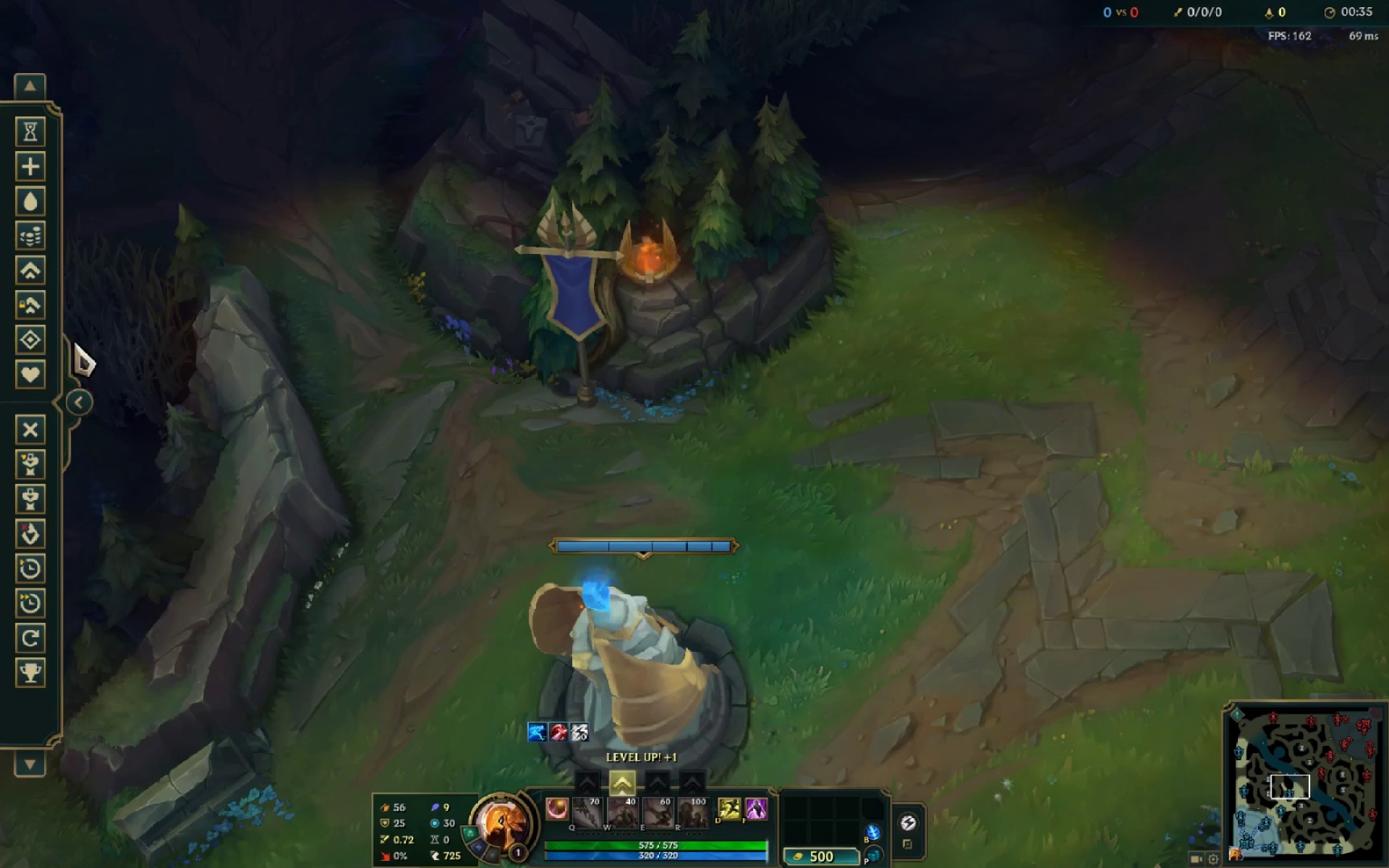 
left_click([43, 340])
 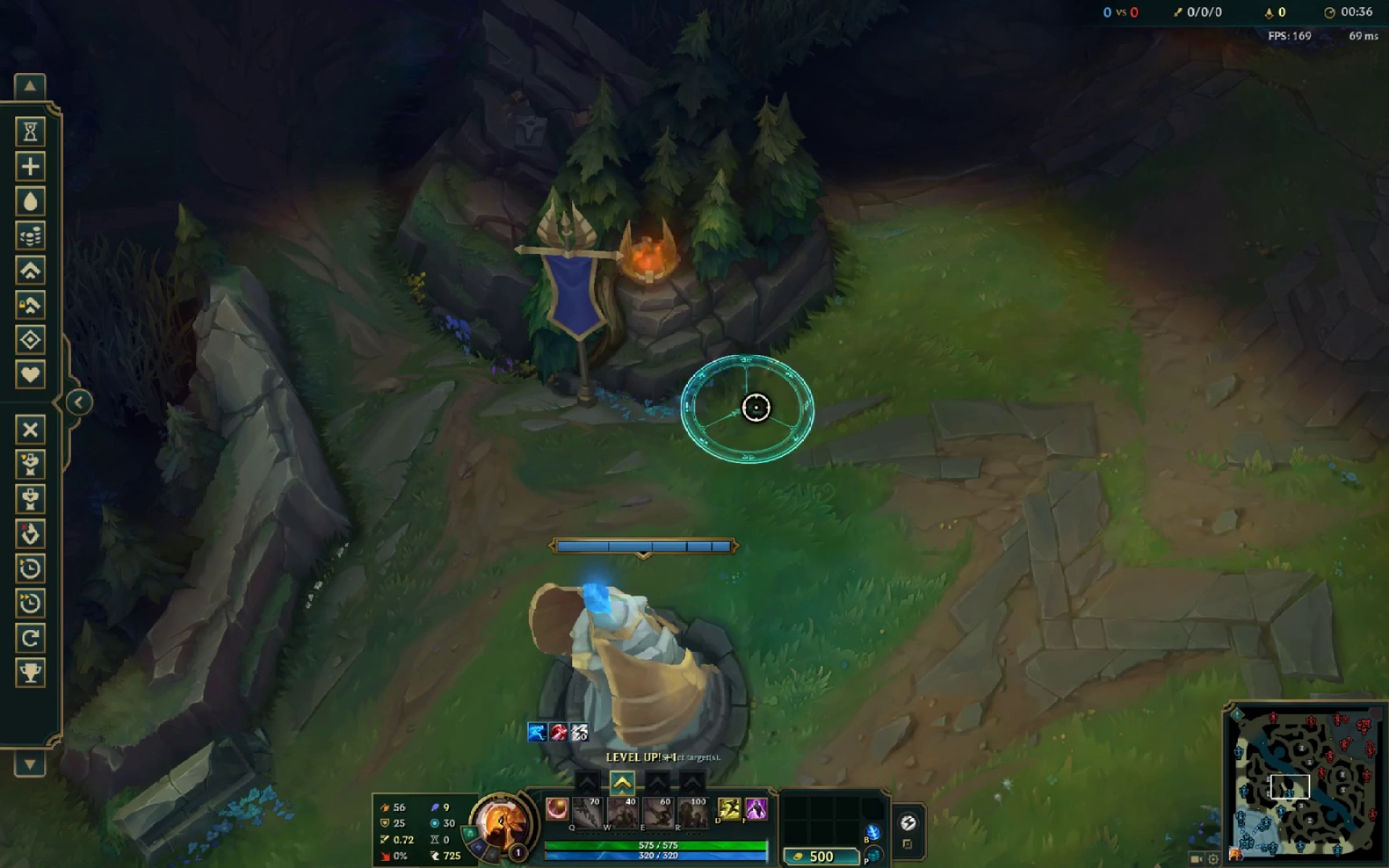 
left_click_drag(start_coordinate=[791, 407], to_coordinate=[828, 413])
 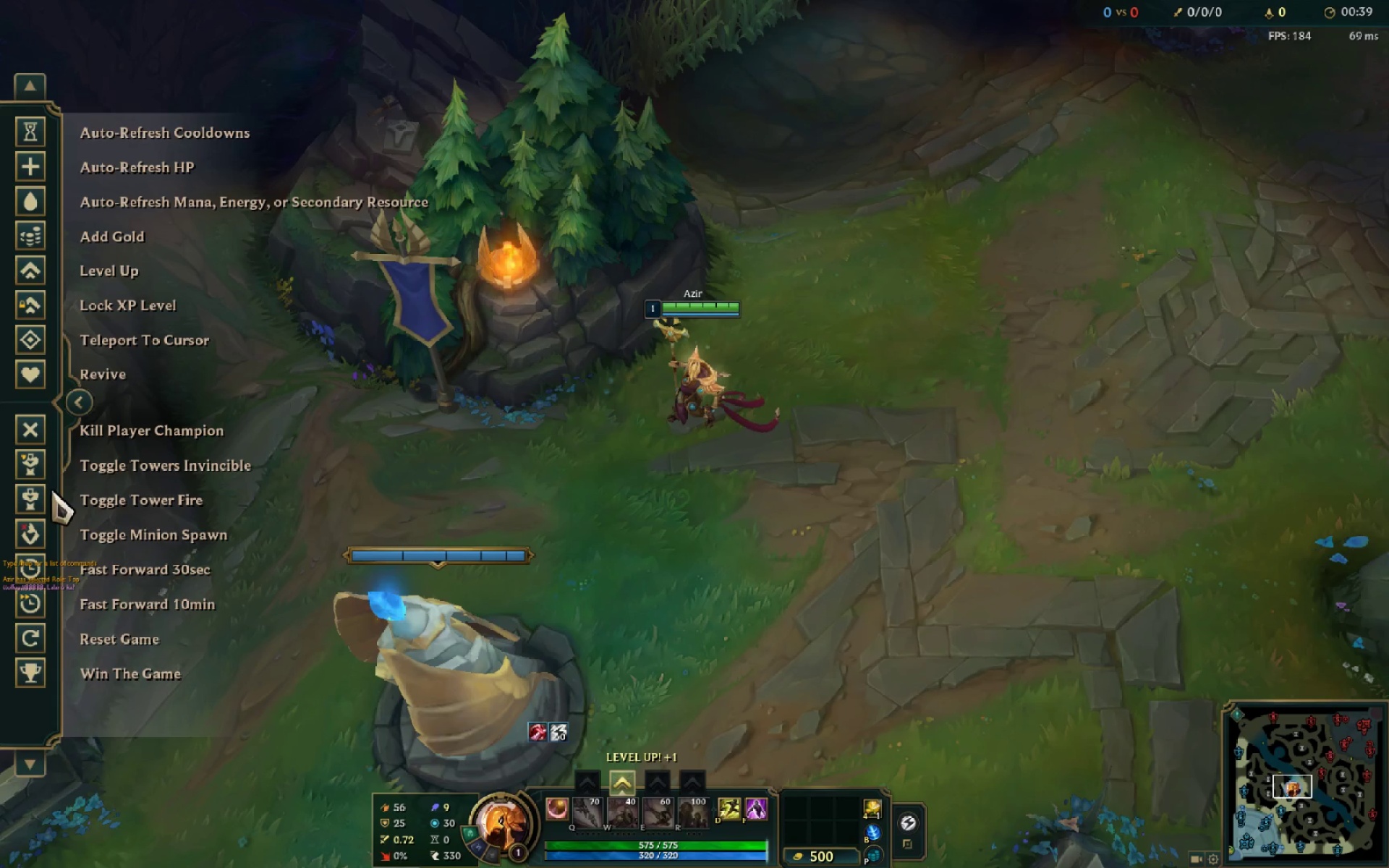 
left_click([38, 534])
 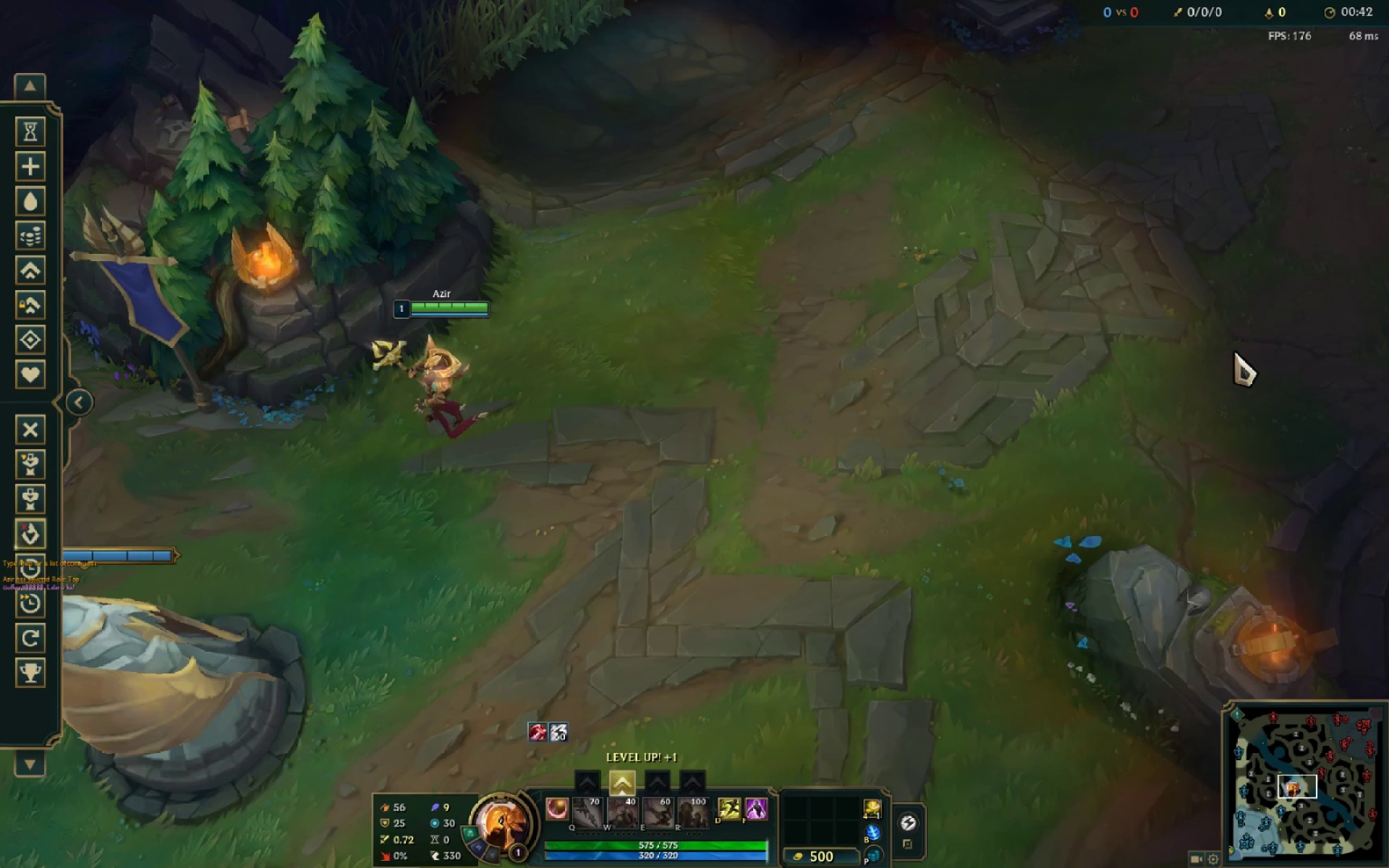 
key(Enter)
 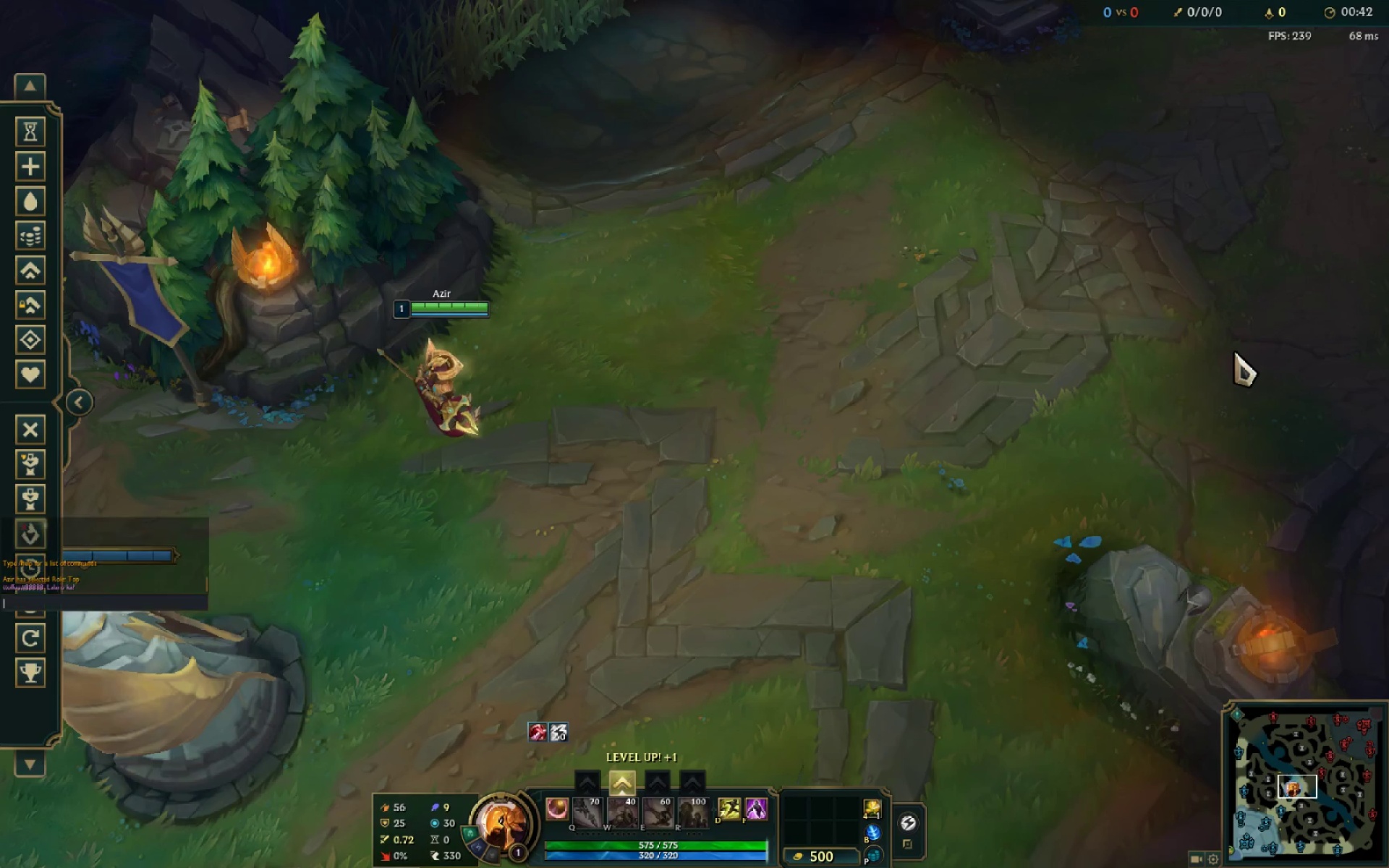 
type(/r working pa me)
 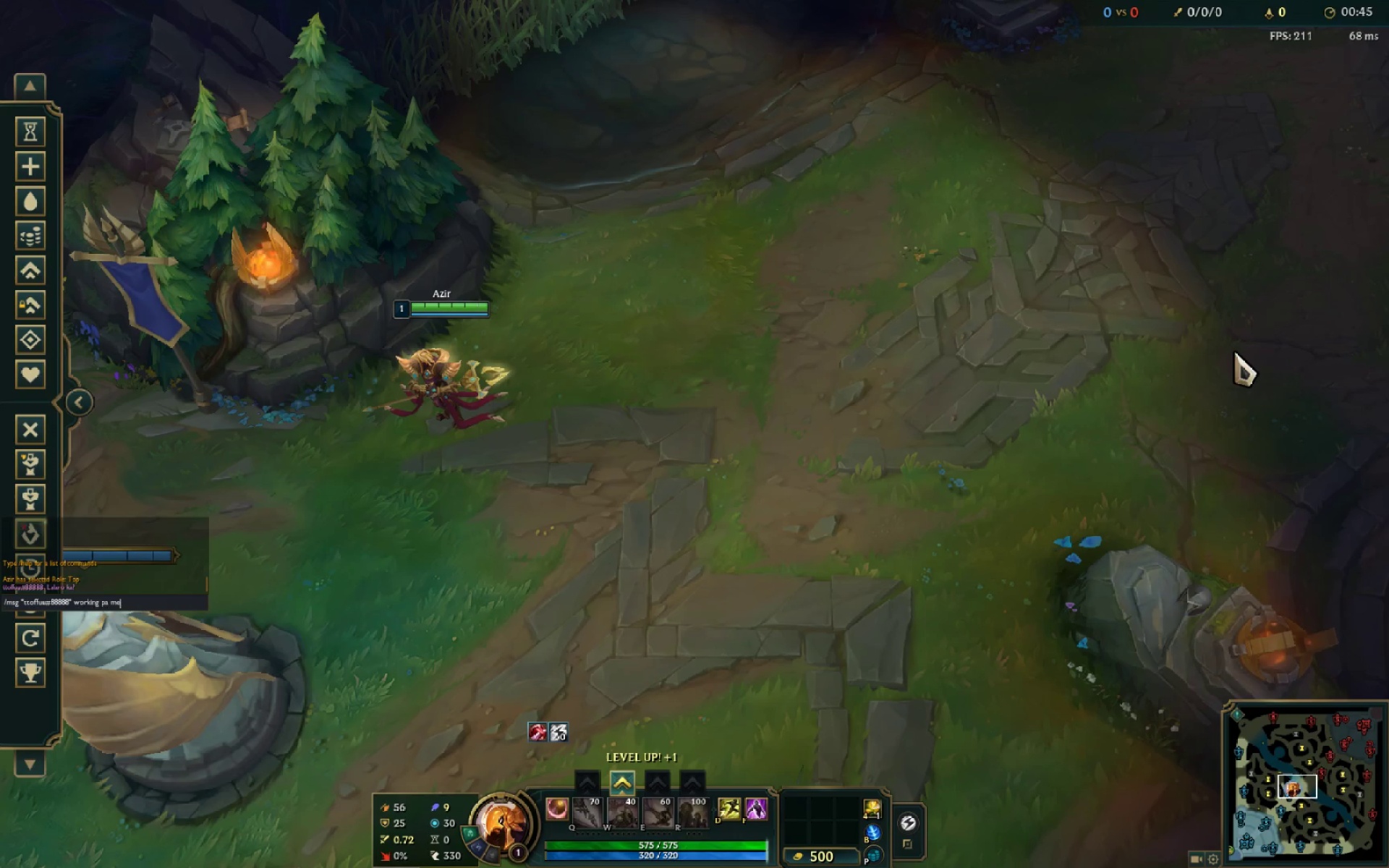 
key(Enter)
 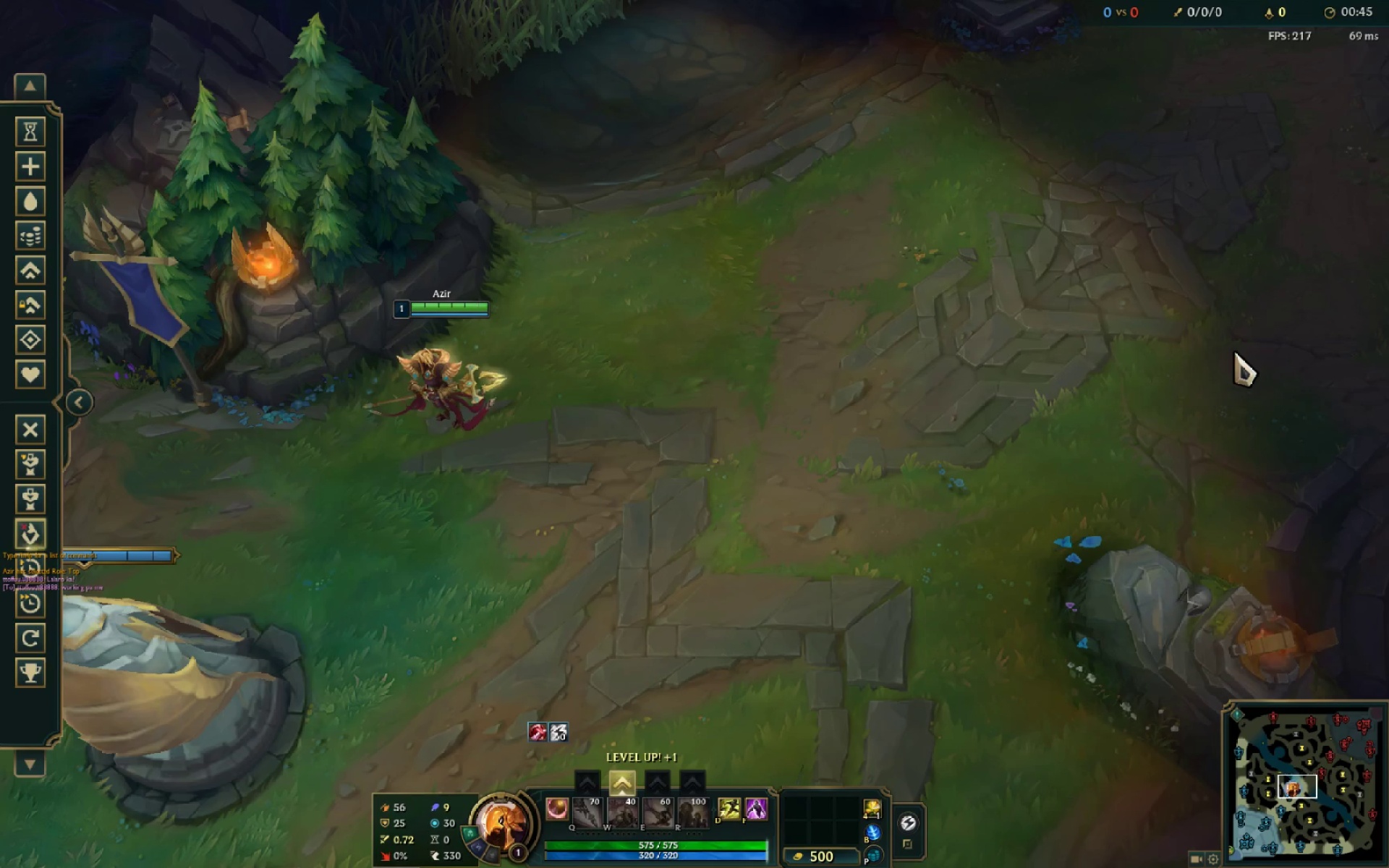 
key(Enter)
 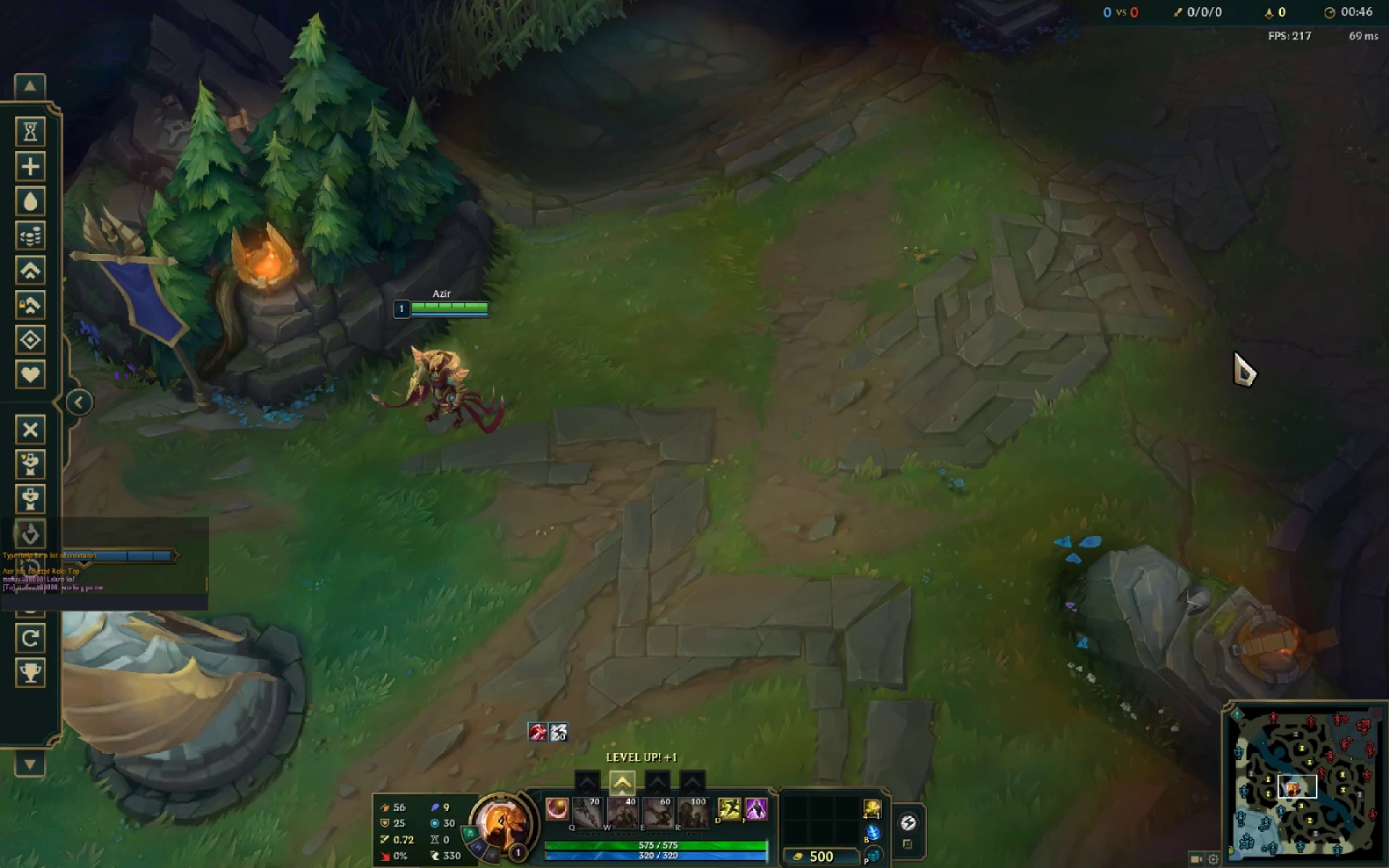 
type(/r need ko lang irecord yung )
 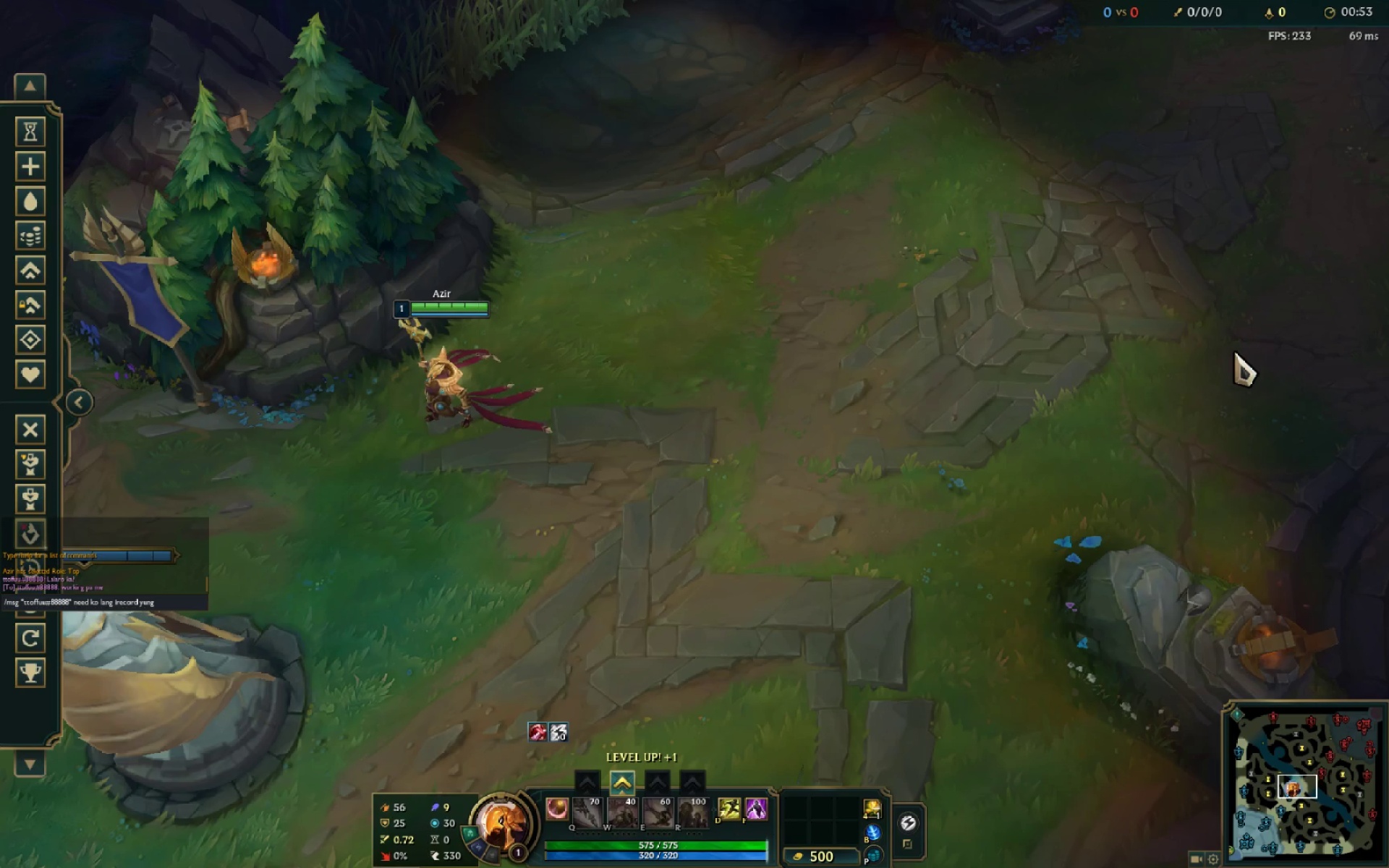 
type(skill ng champ)
 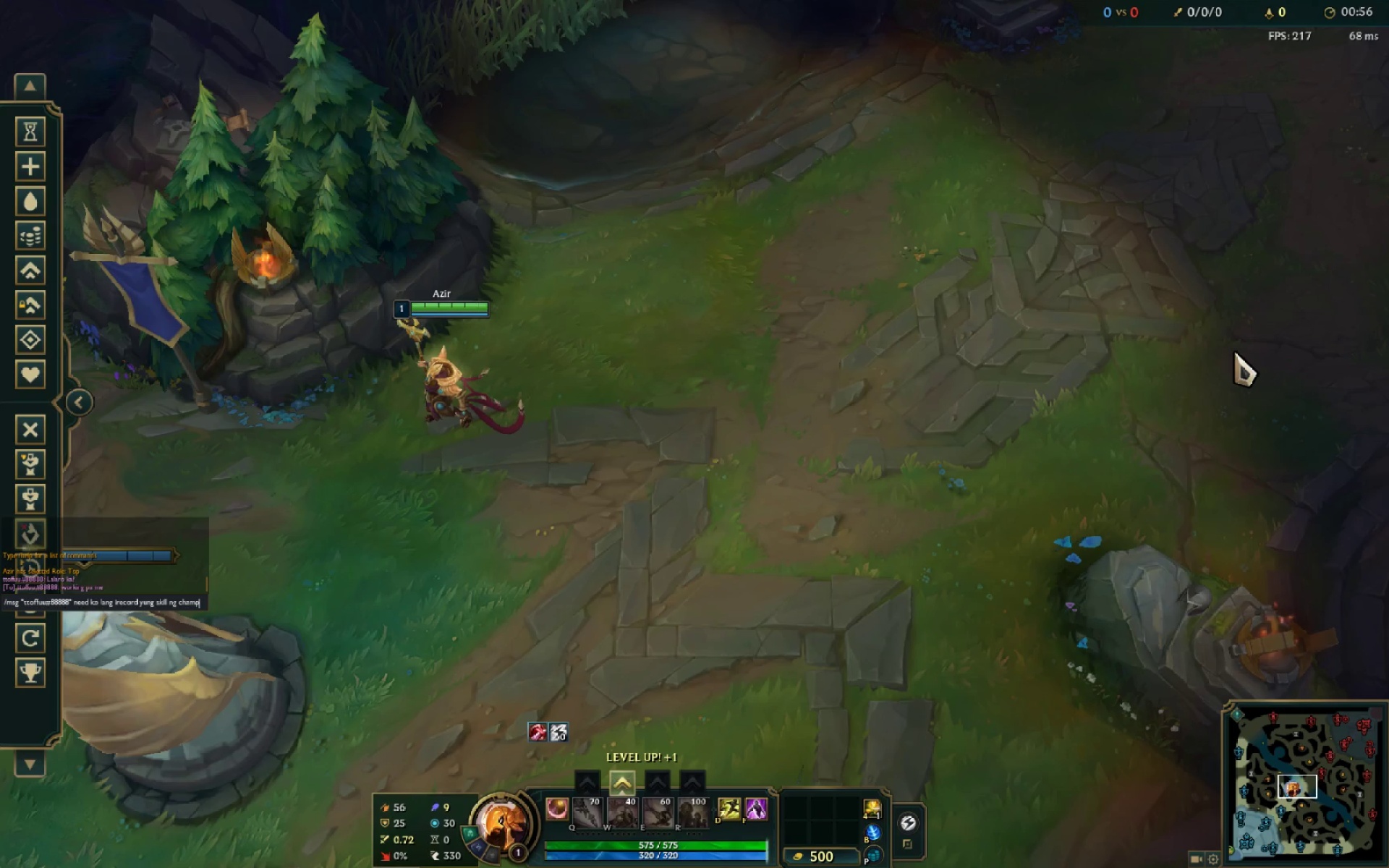 
key(Enter)
 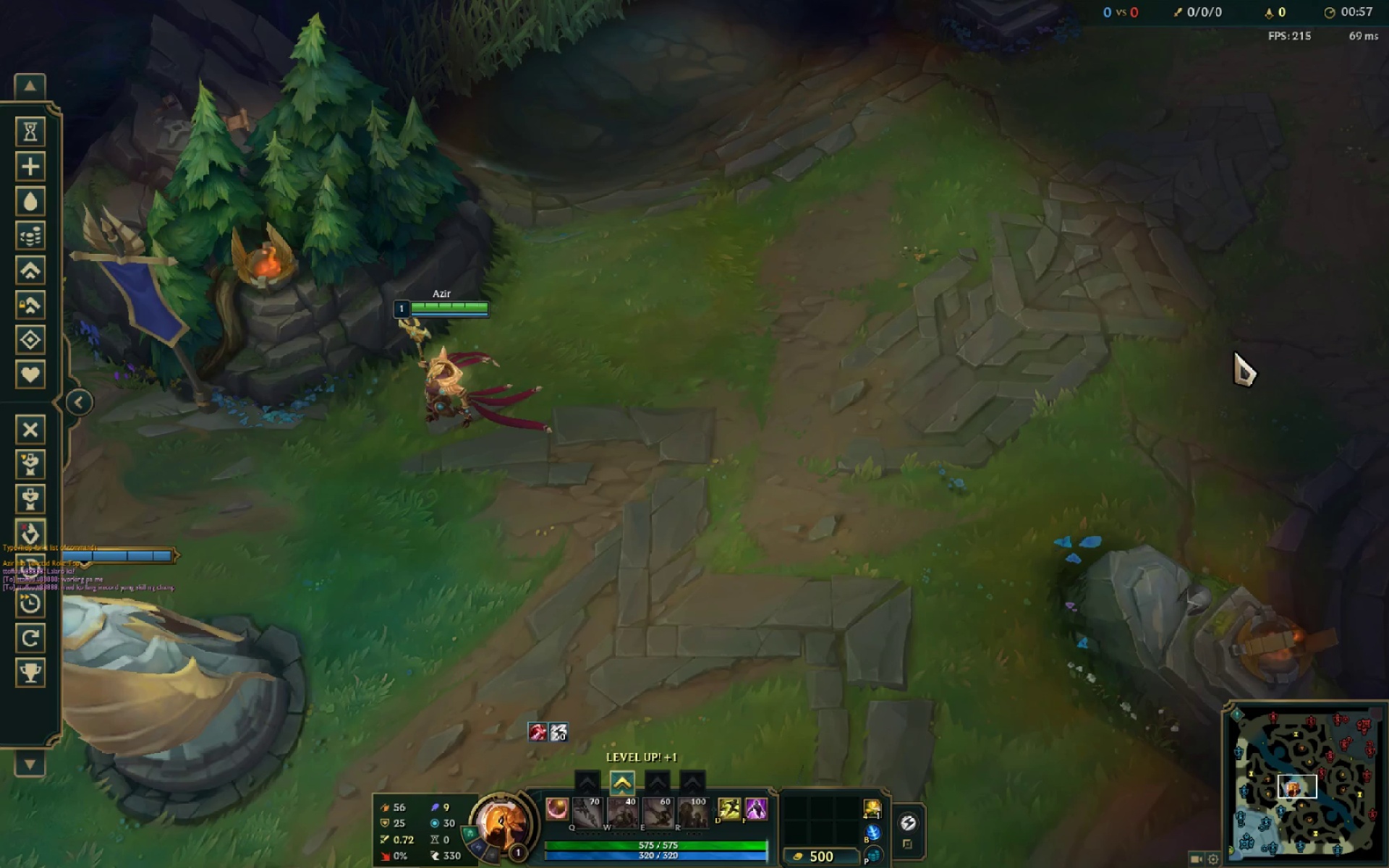 
key(Enter)
 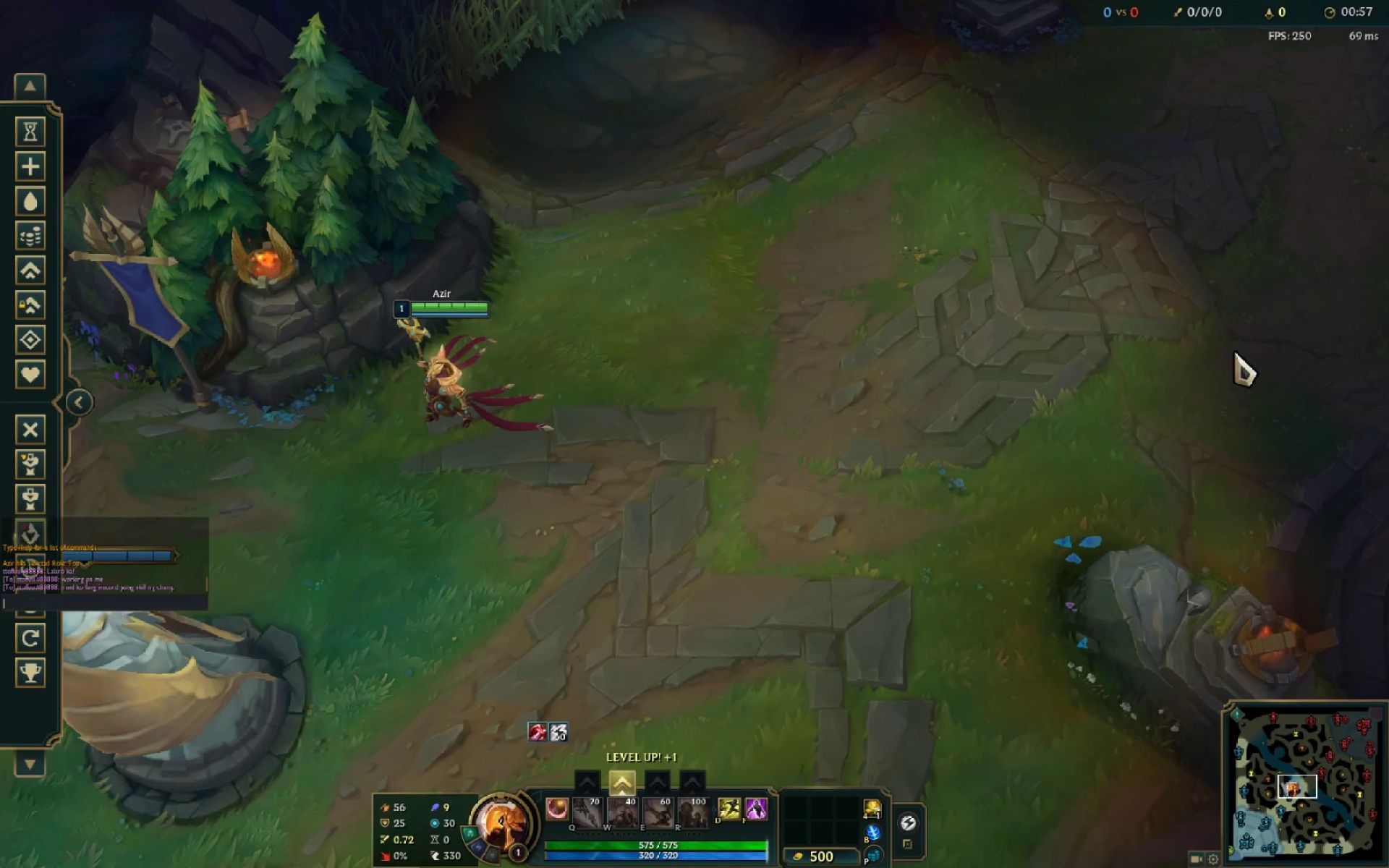 
type(/r kaya ako nag on)
 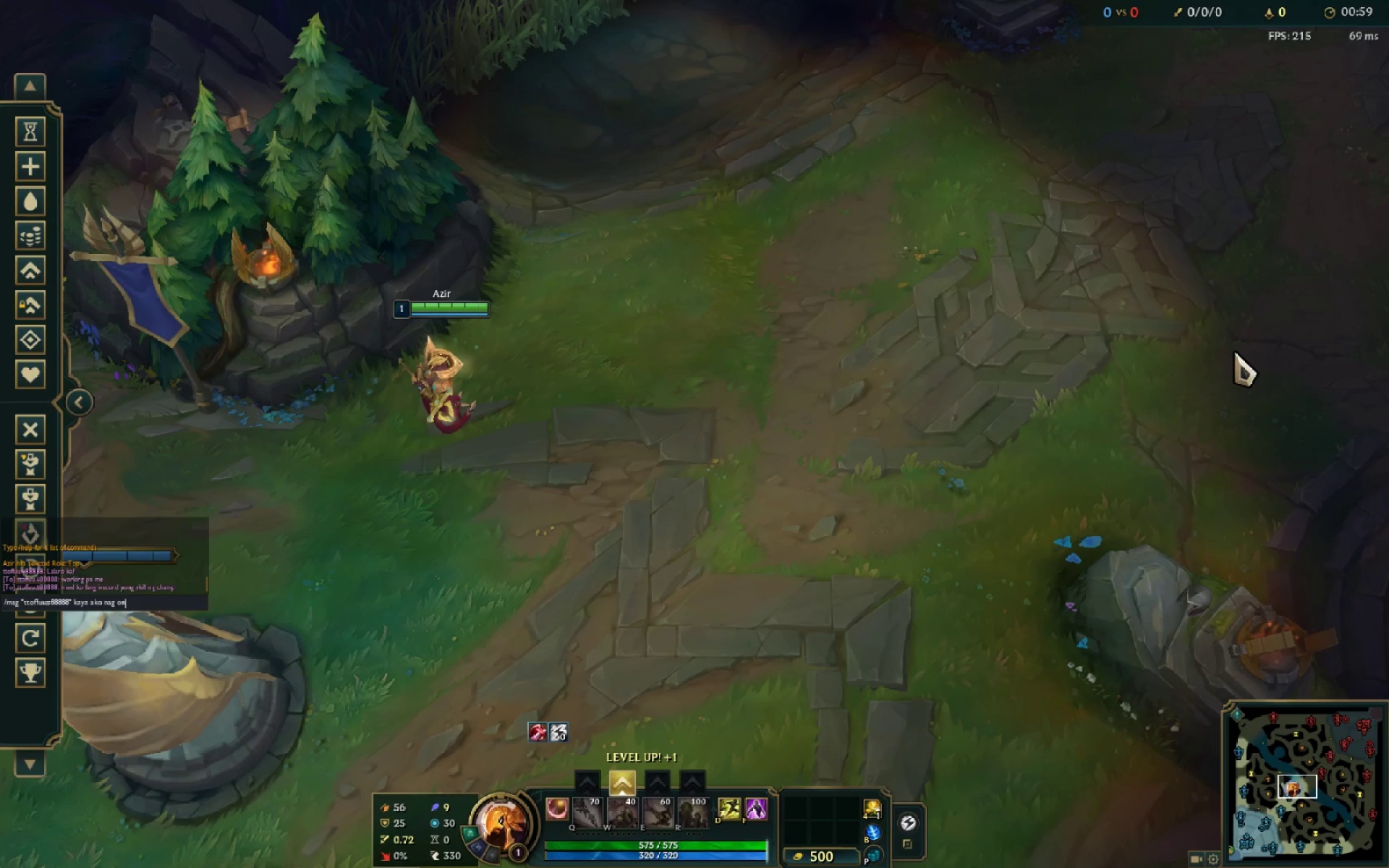 
key(Enter)
 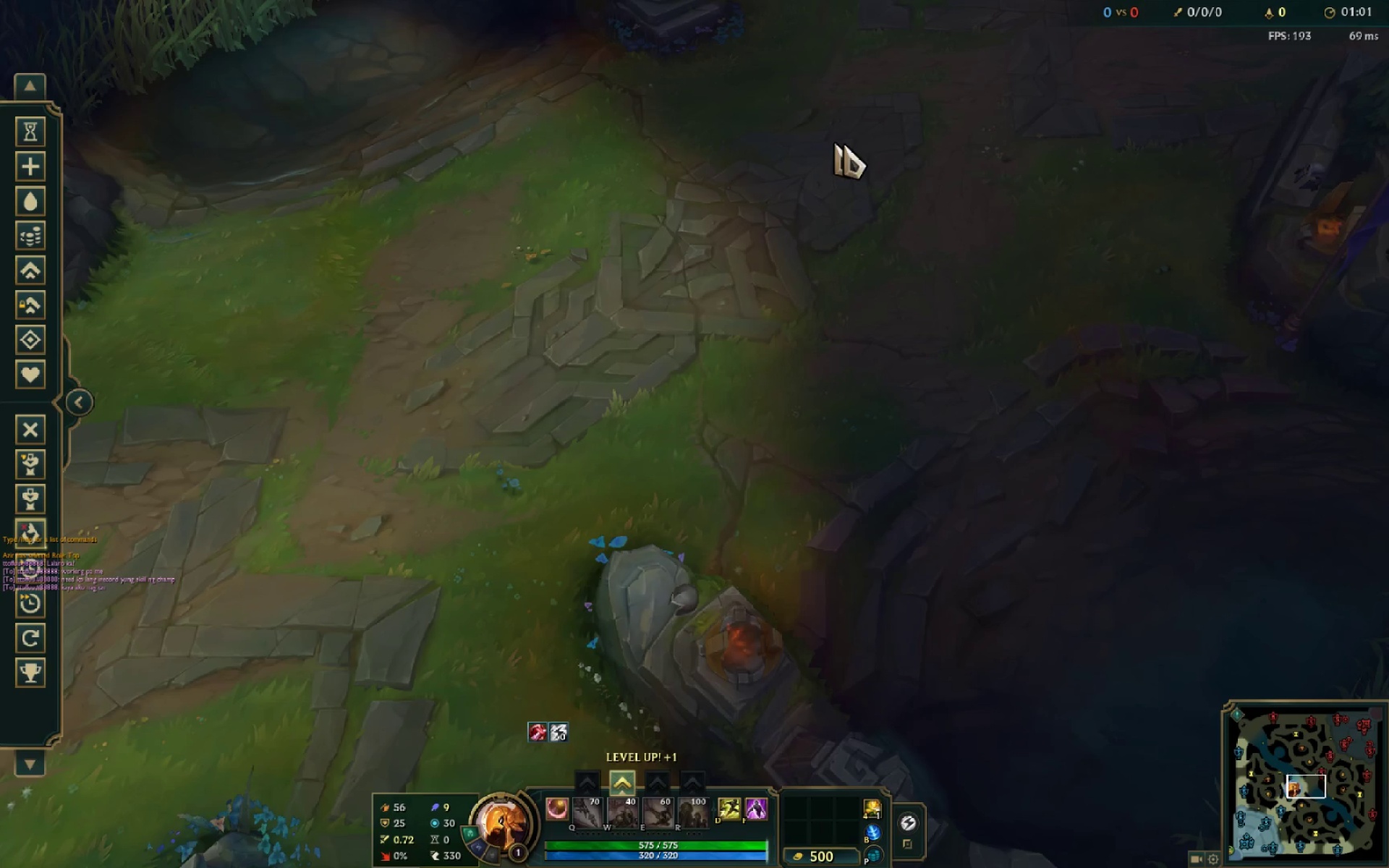 
key(Space)
 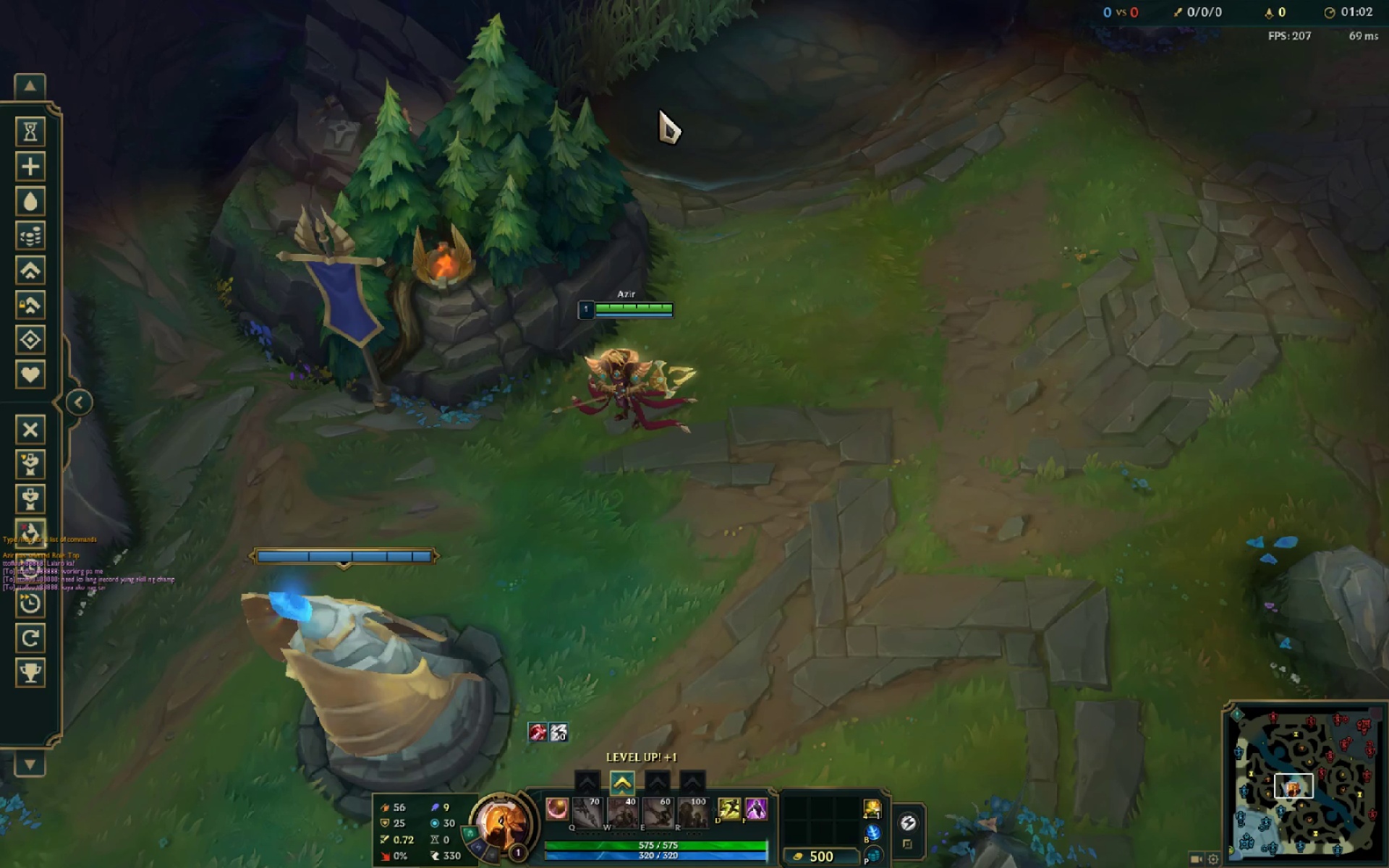 
key(Enter)
 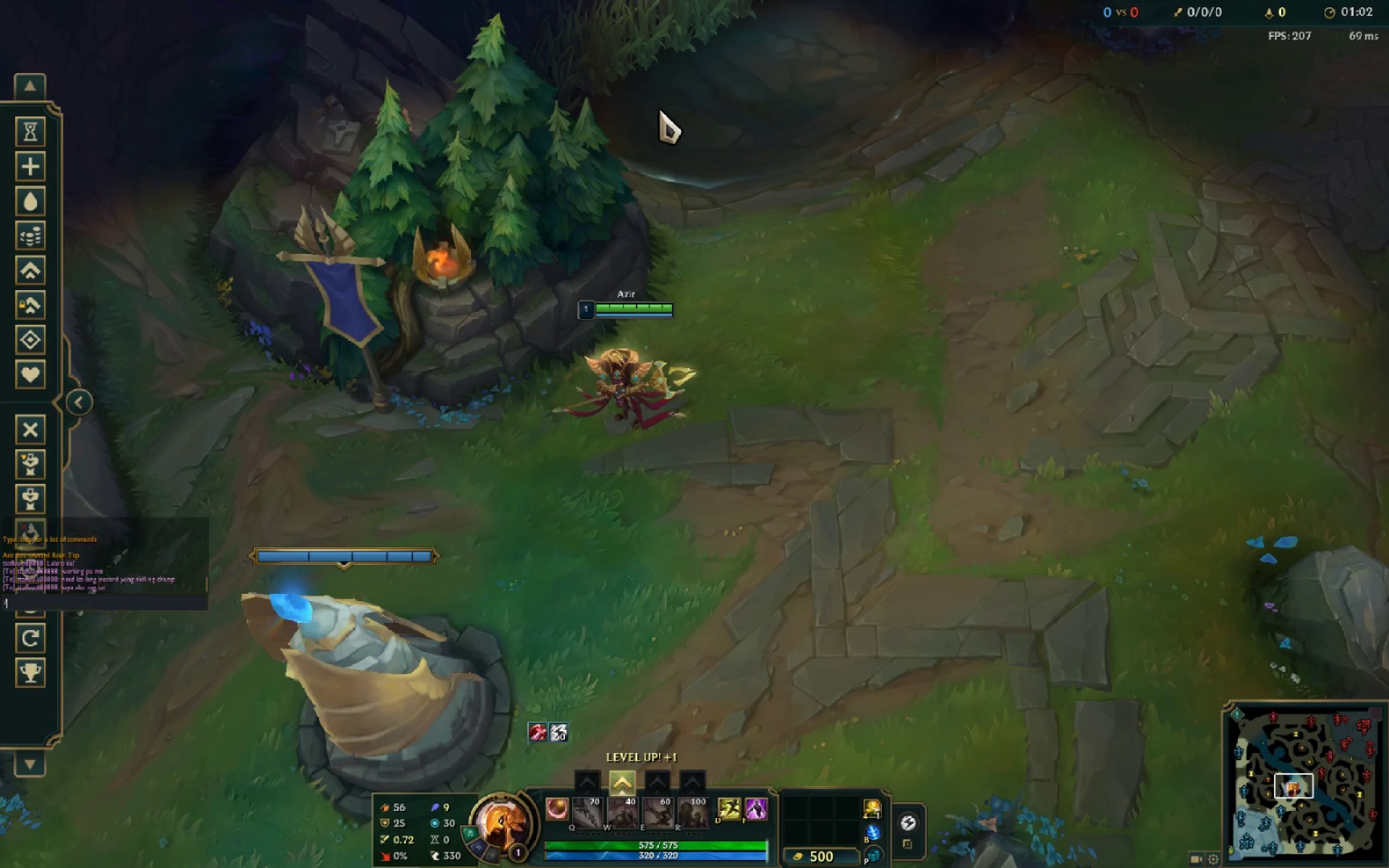 
type(/r maya pa ako matapos mga 12)
 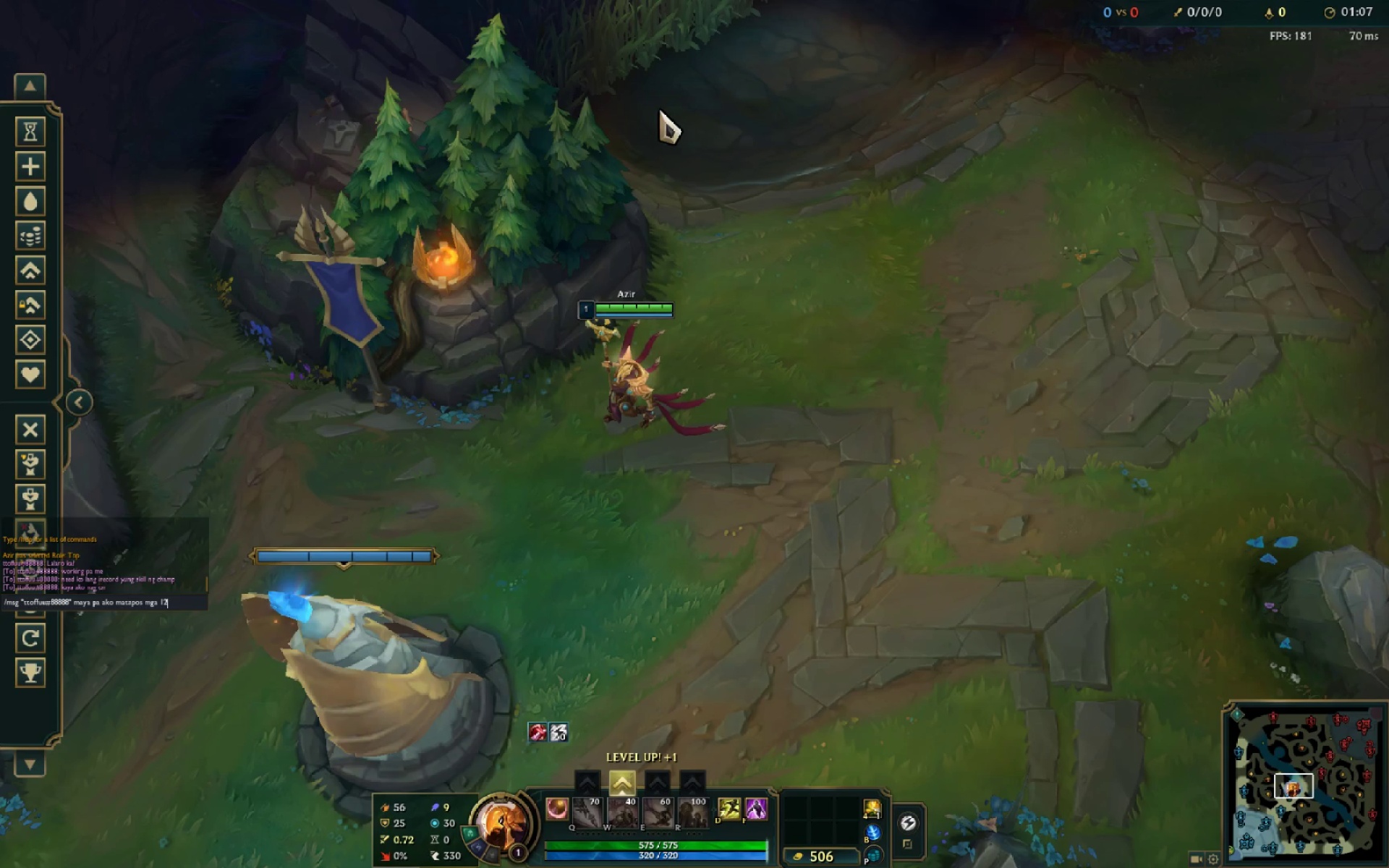 
key(Enter)
 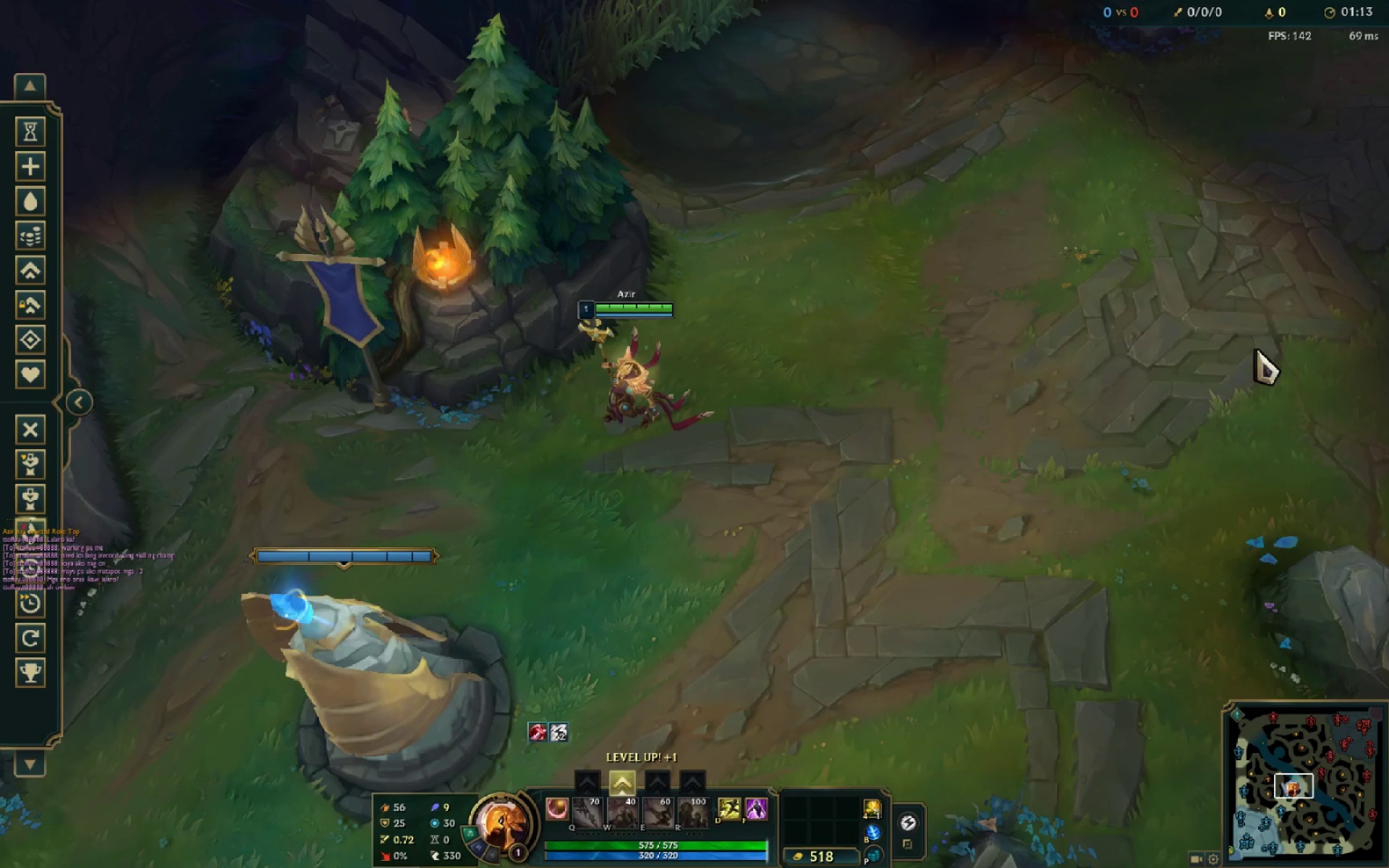 
wait(7.69)
 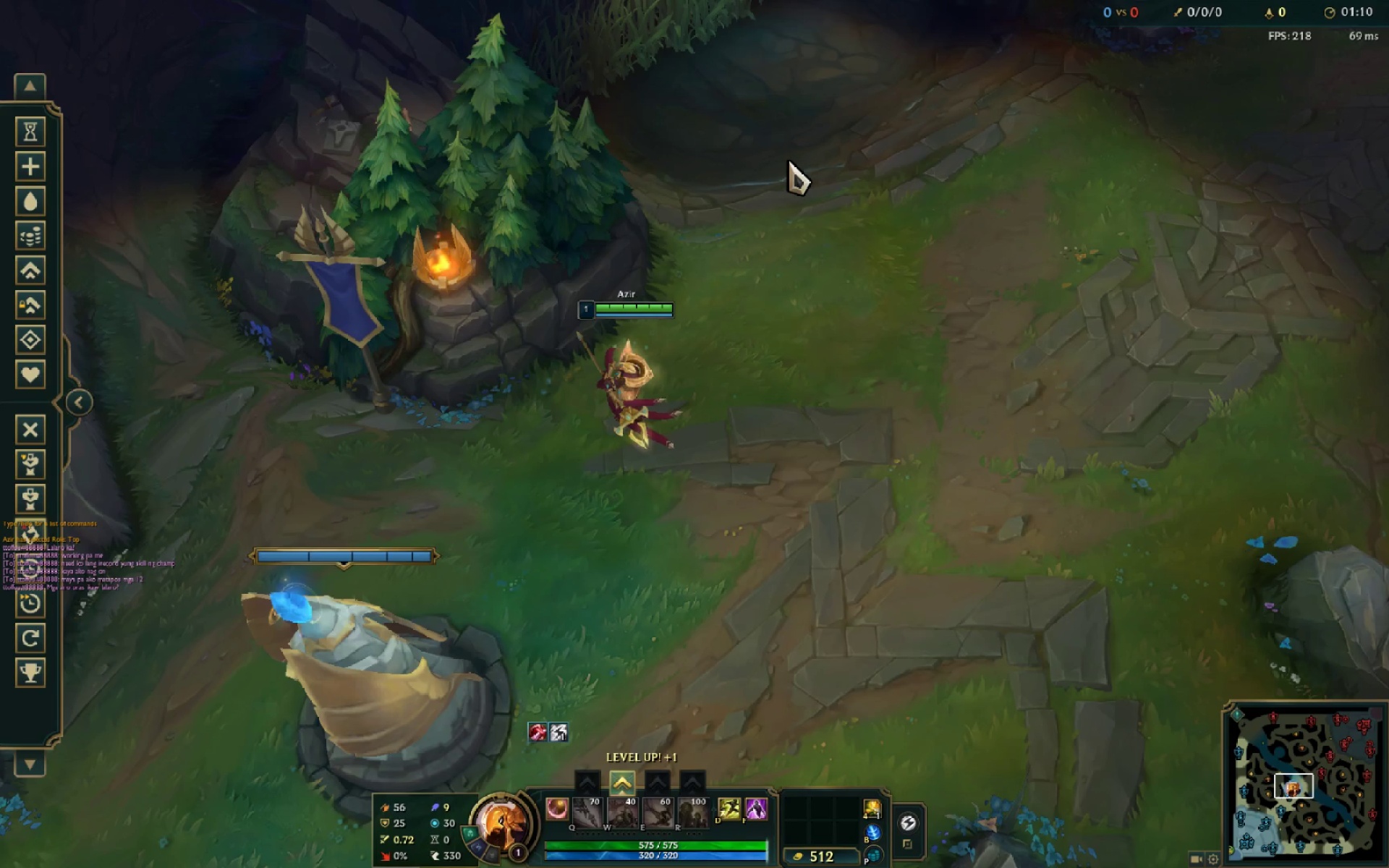 
triple_click([592, 404])
 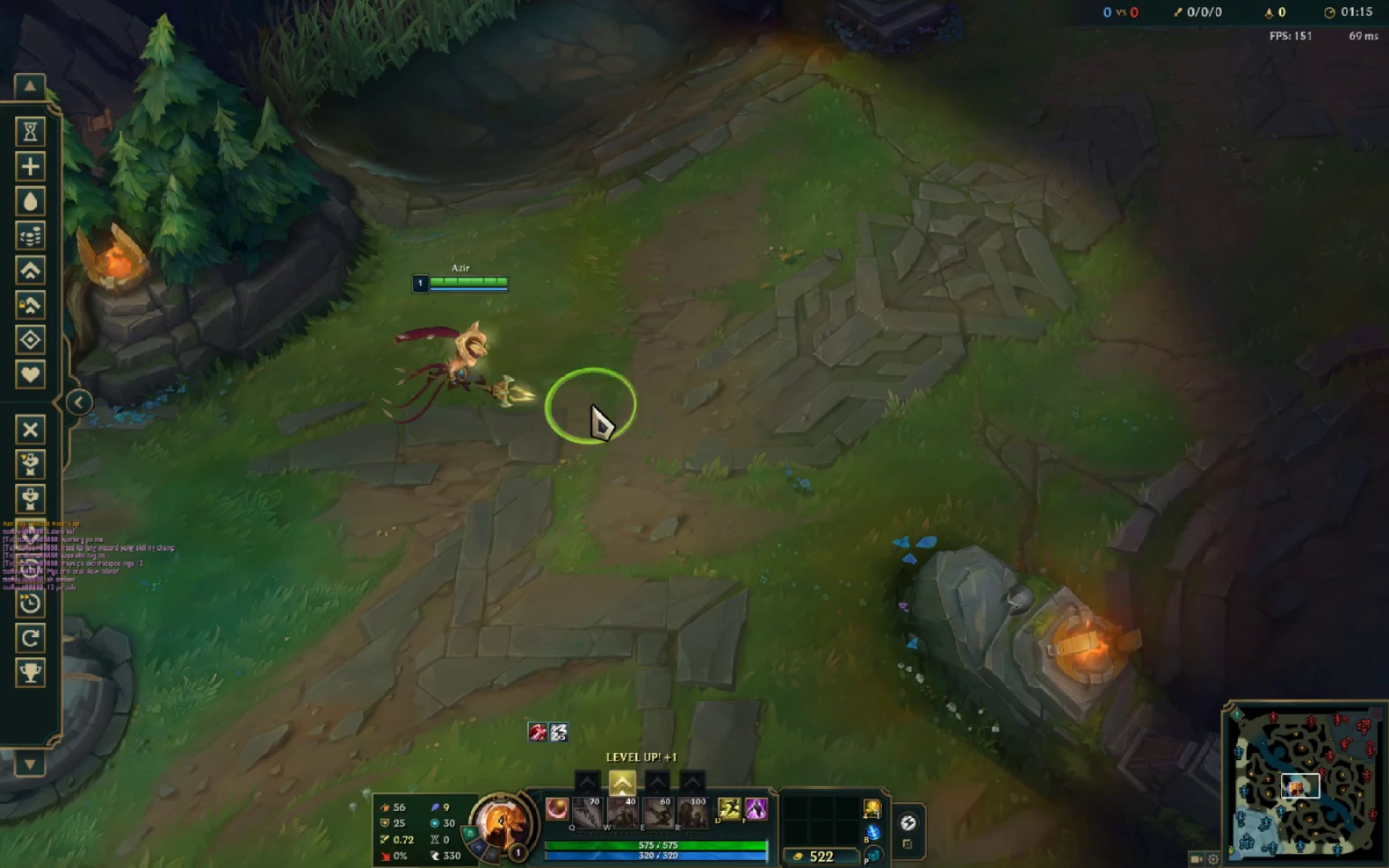 
triple_click([592, 405])
 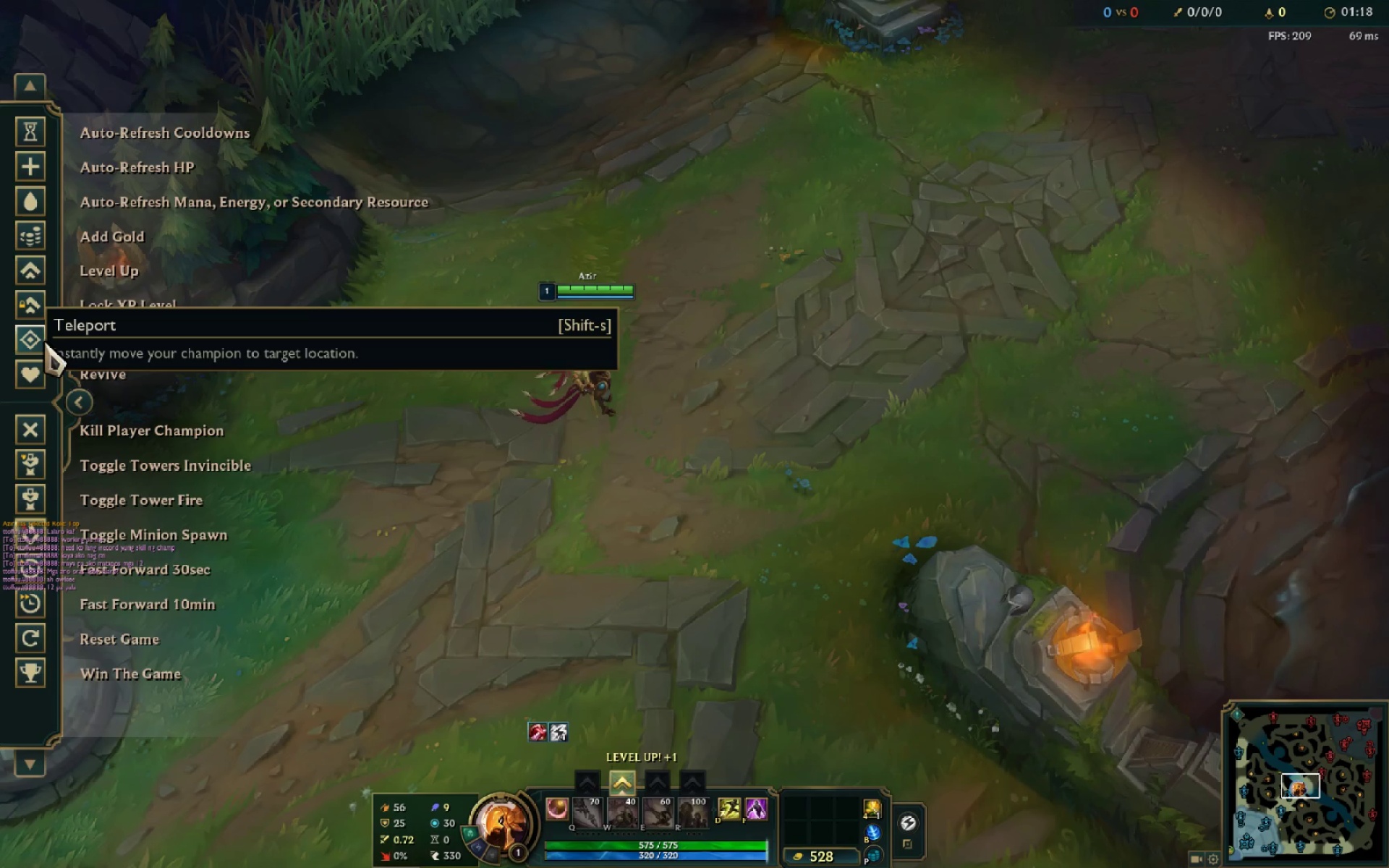 
key(Alt+AltLeft)
 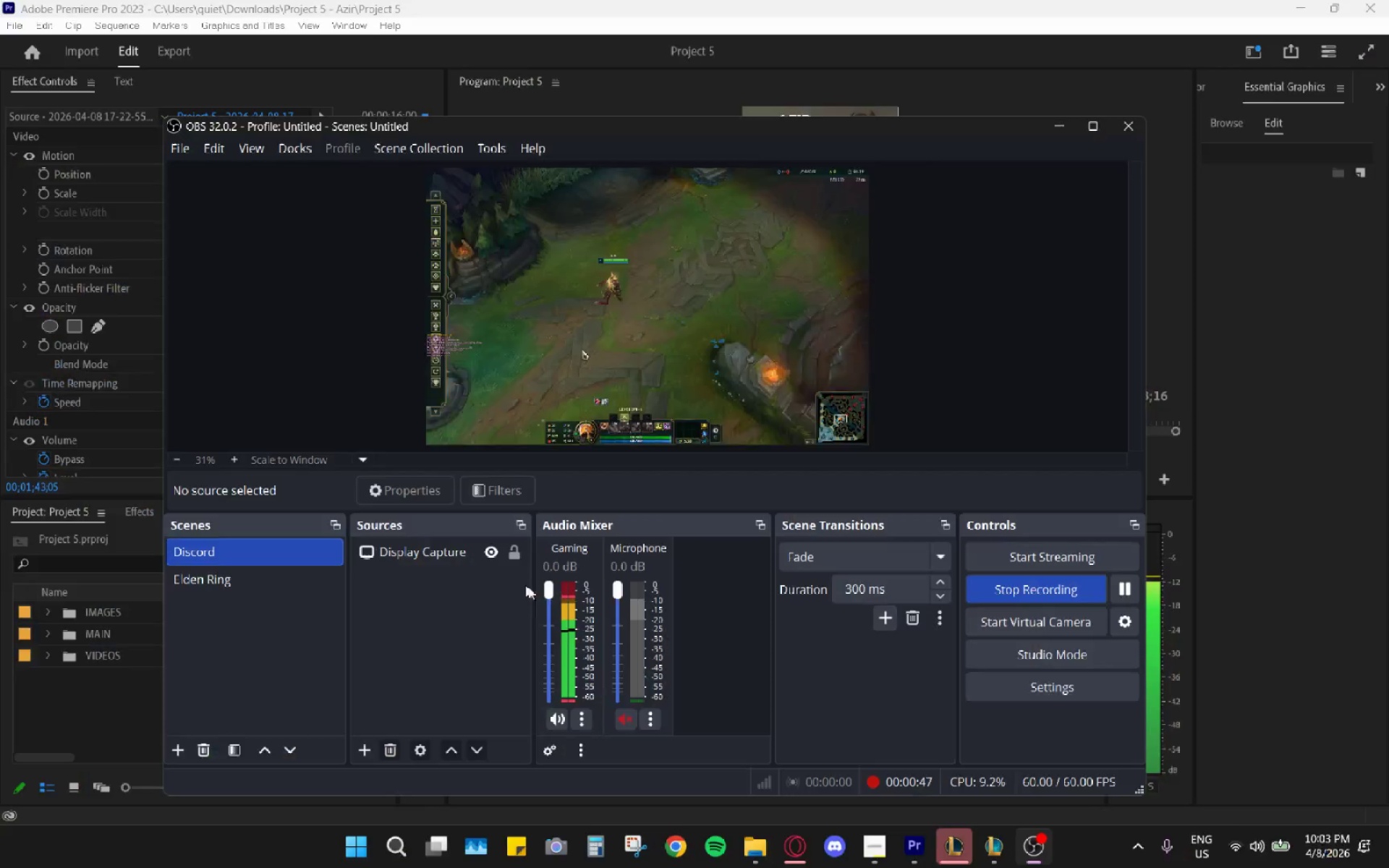 
key(Alt+Tab)
 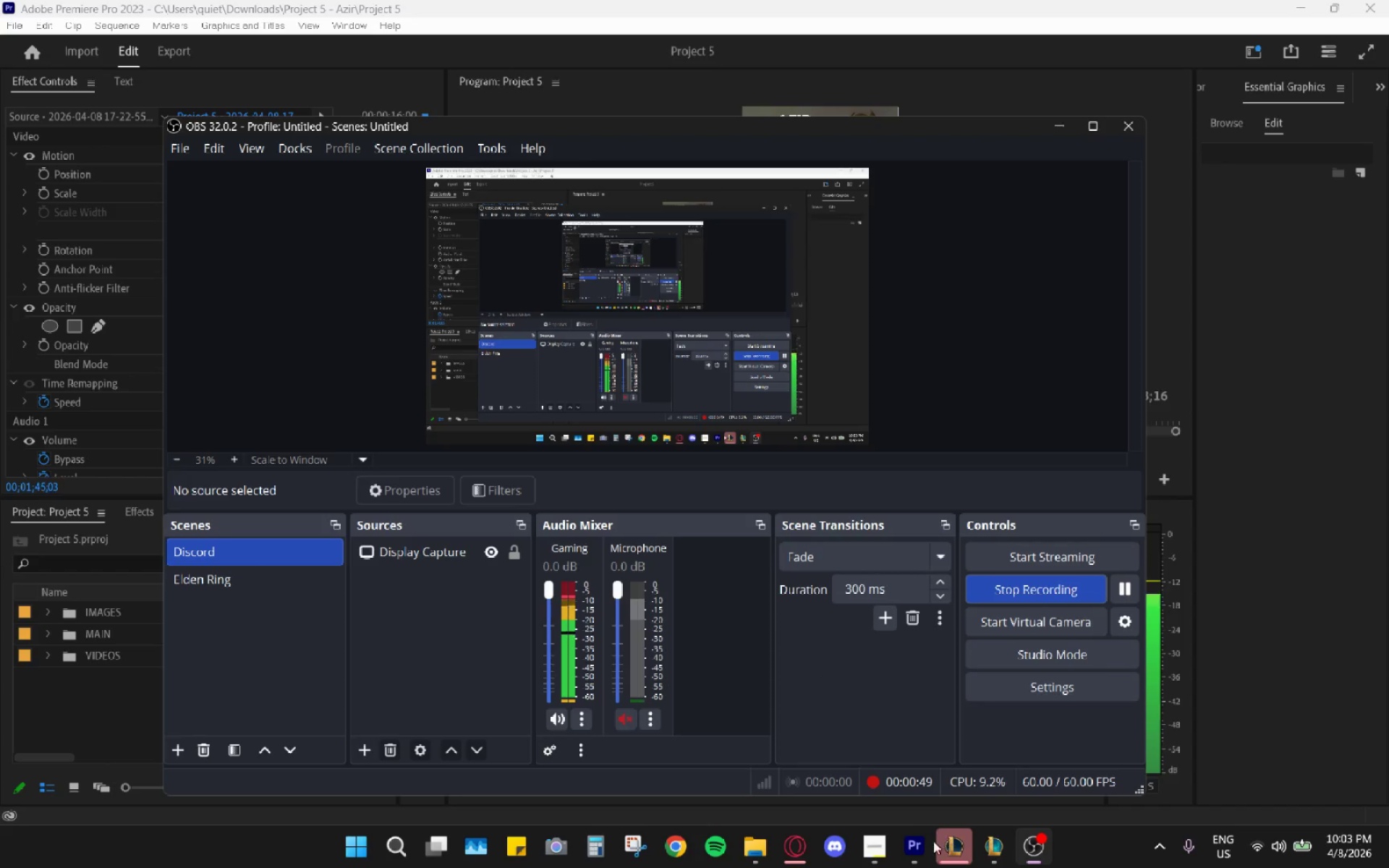 
left_click([943, 851])
 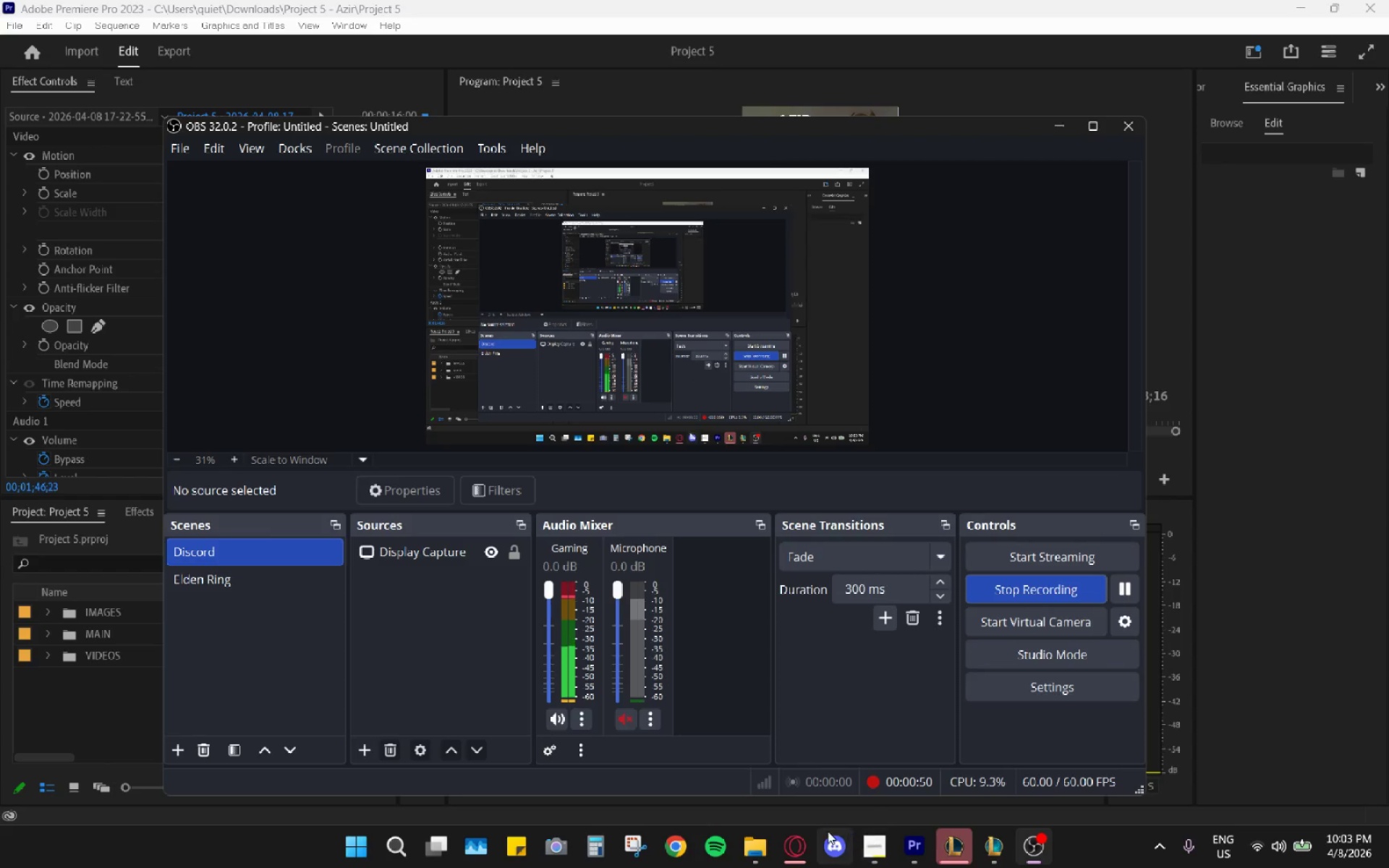 
left_click([802, 834])
 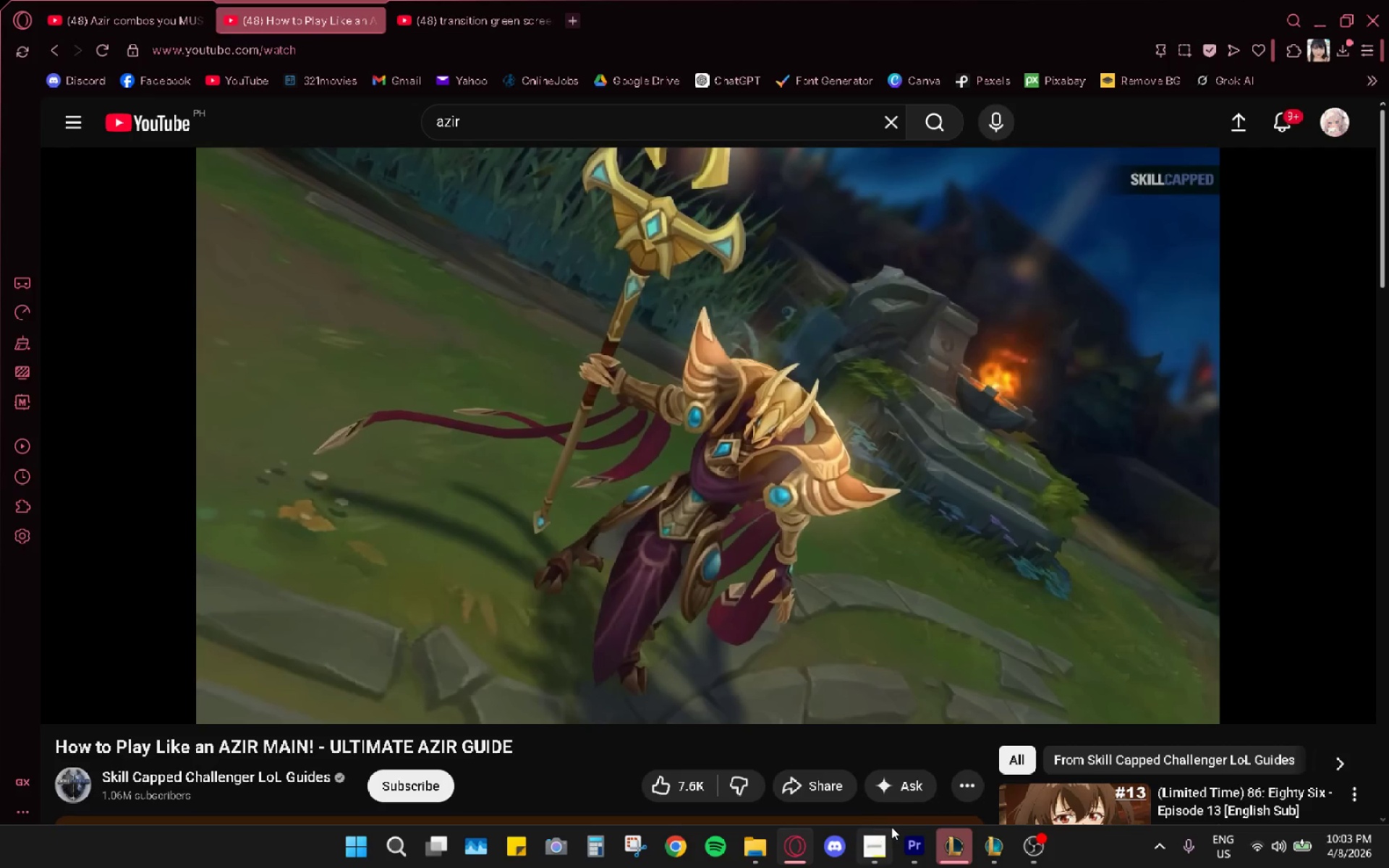 
left_click([906, 842])
 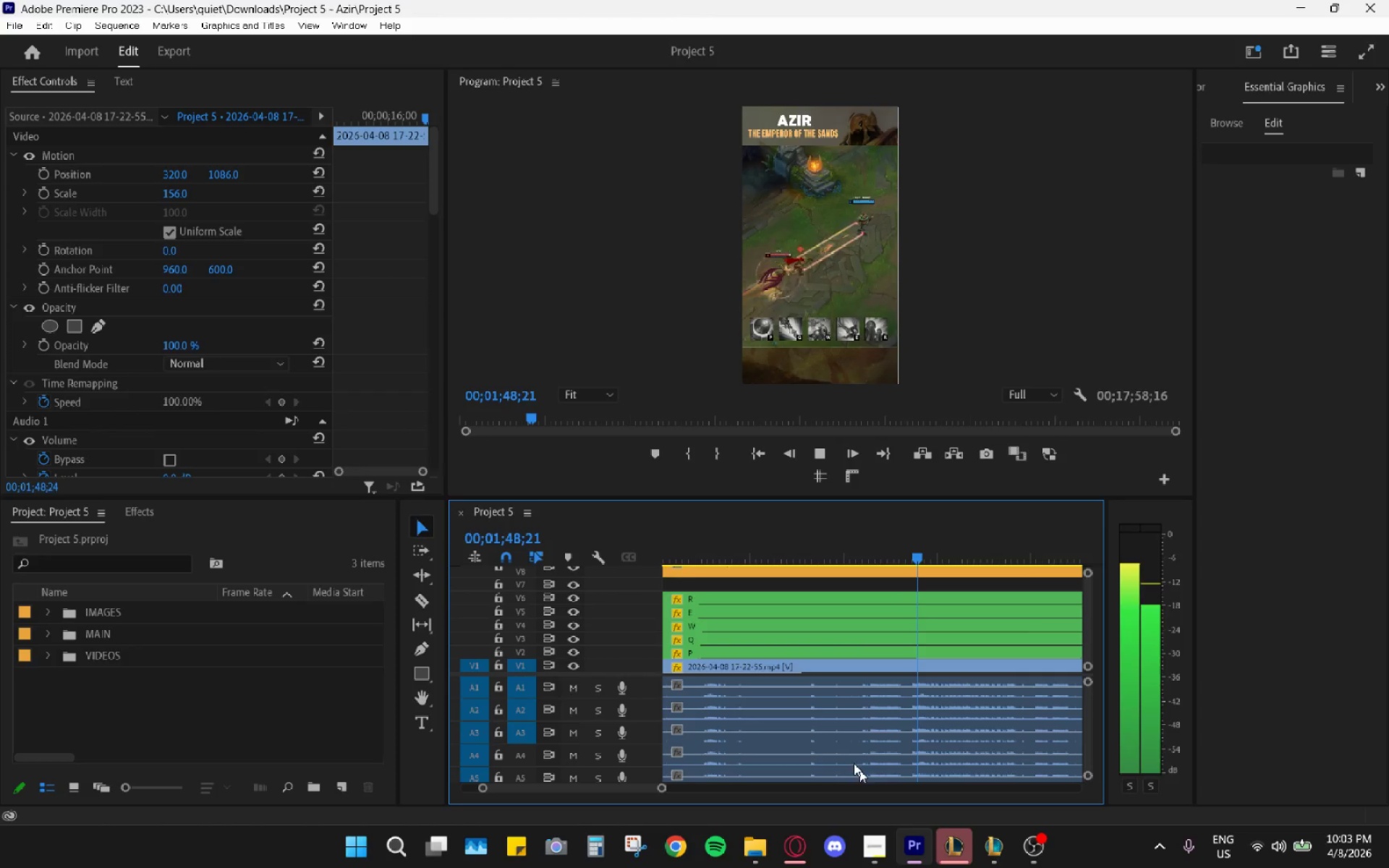 
key(Space)
 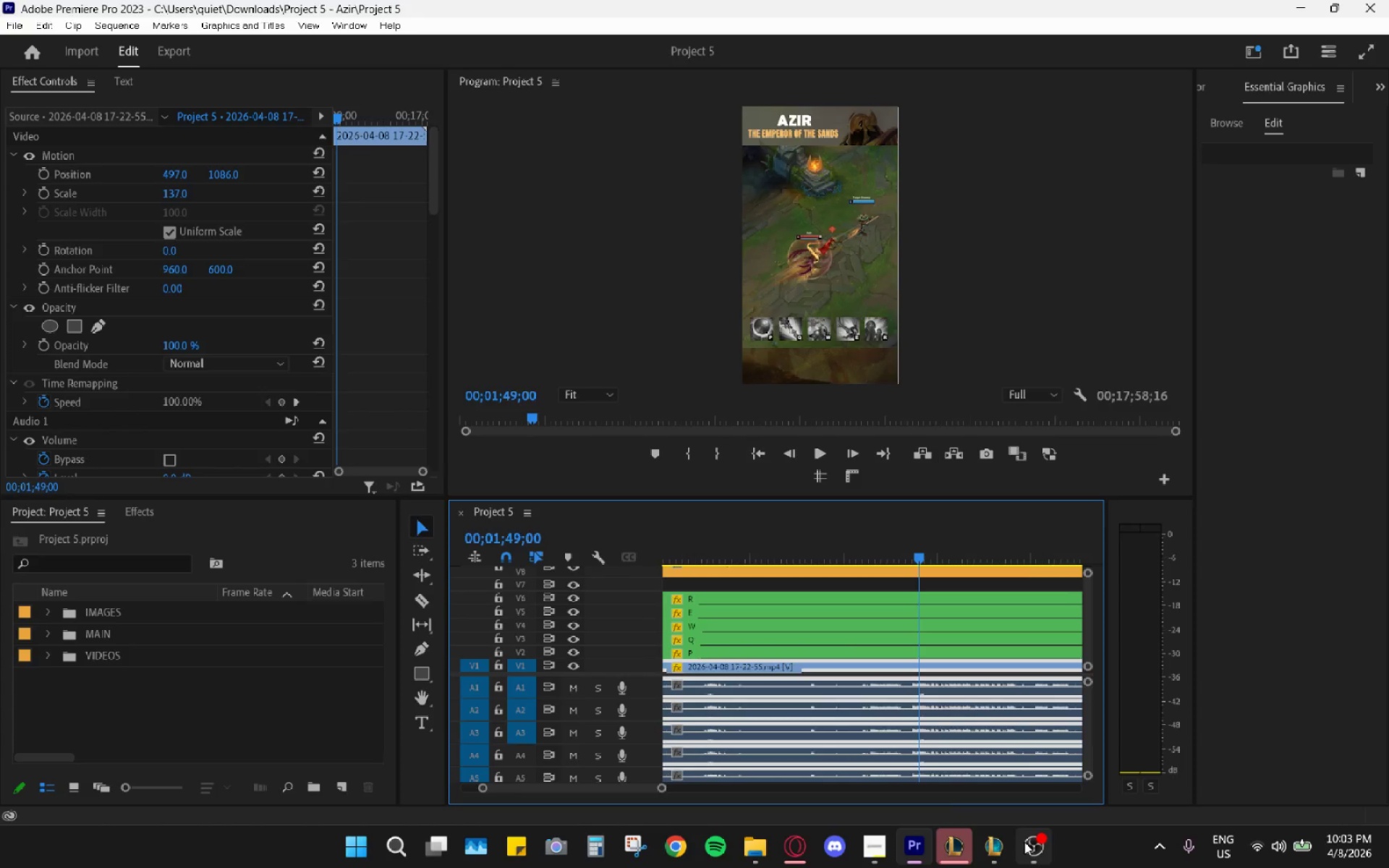 
double_click([1004, 843])
 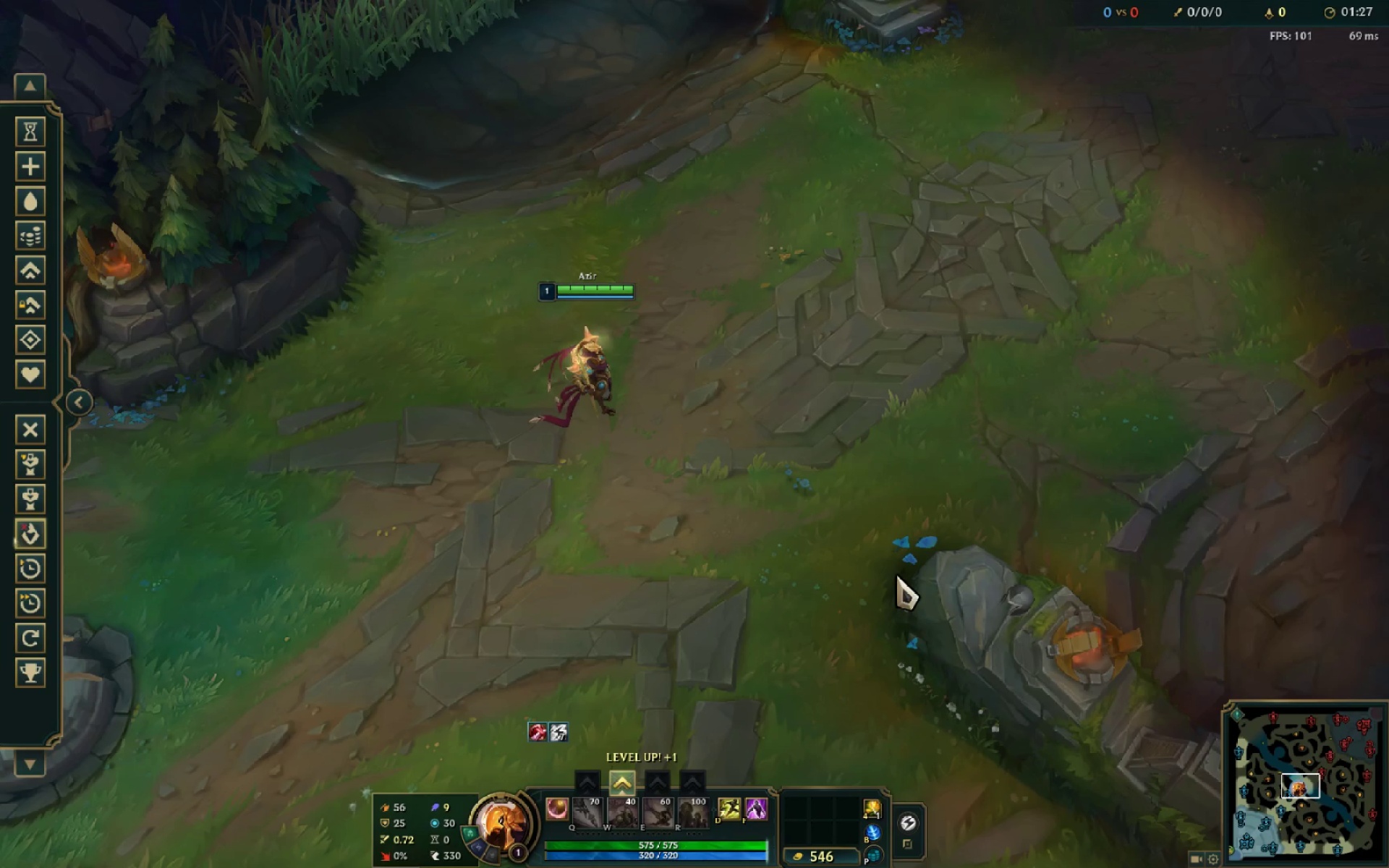 
key(Space)
 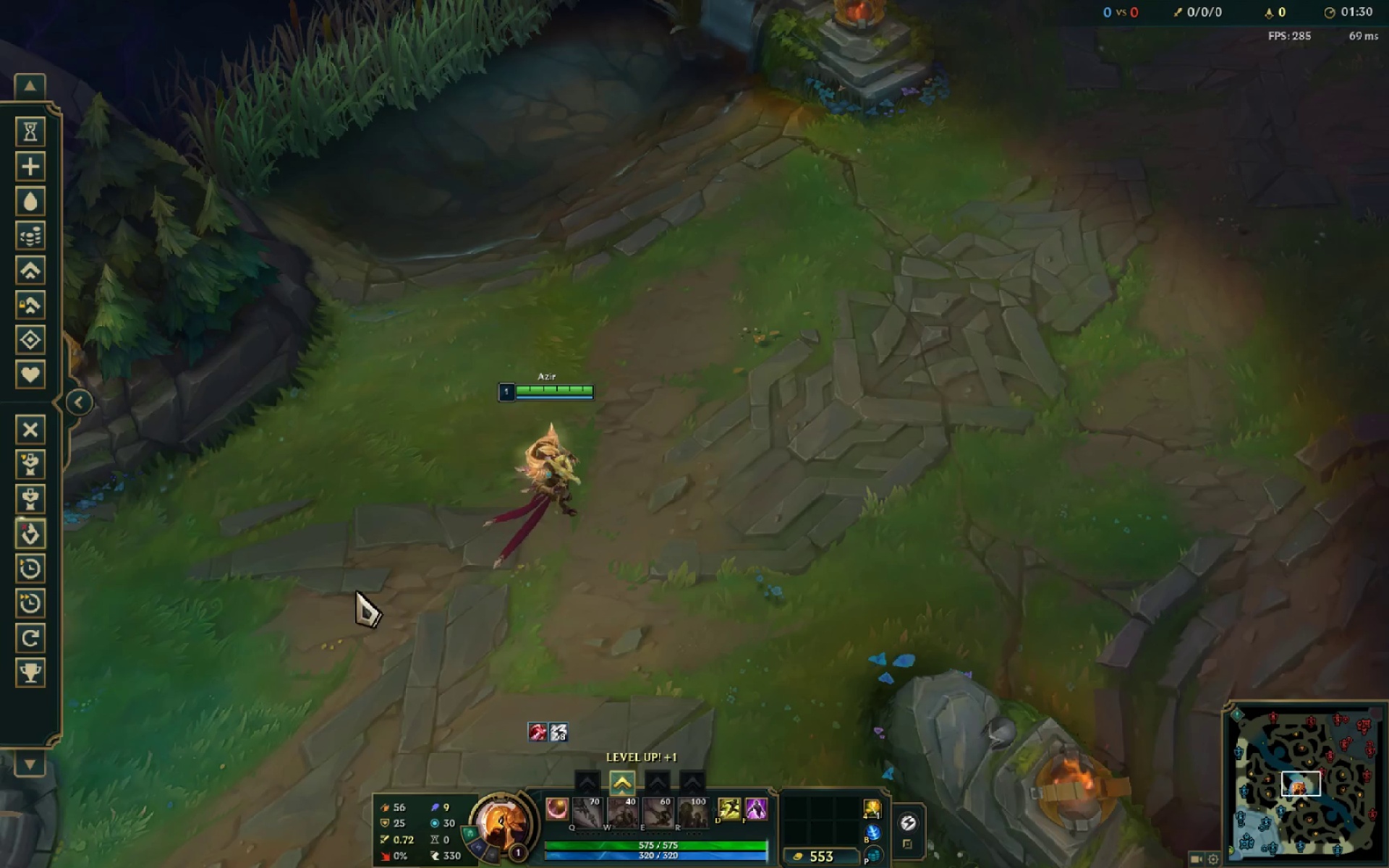 
double_click([38, 279])
 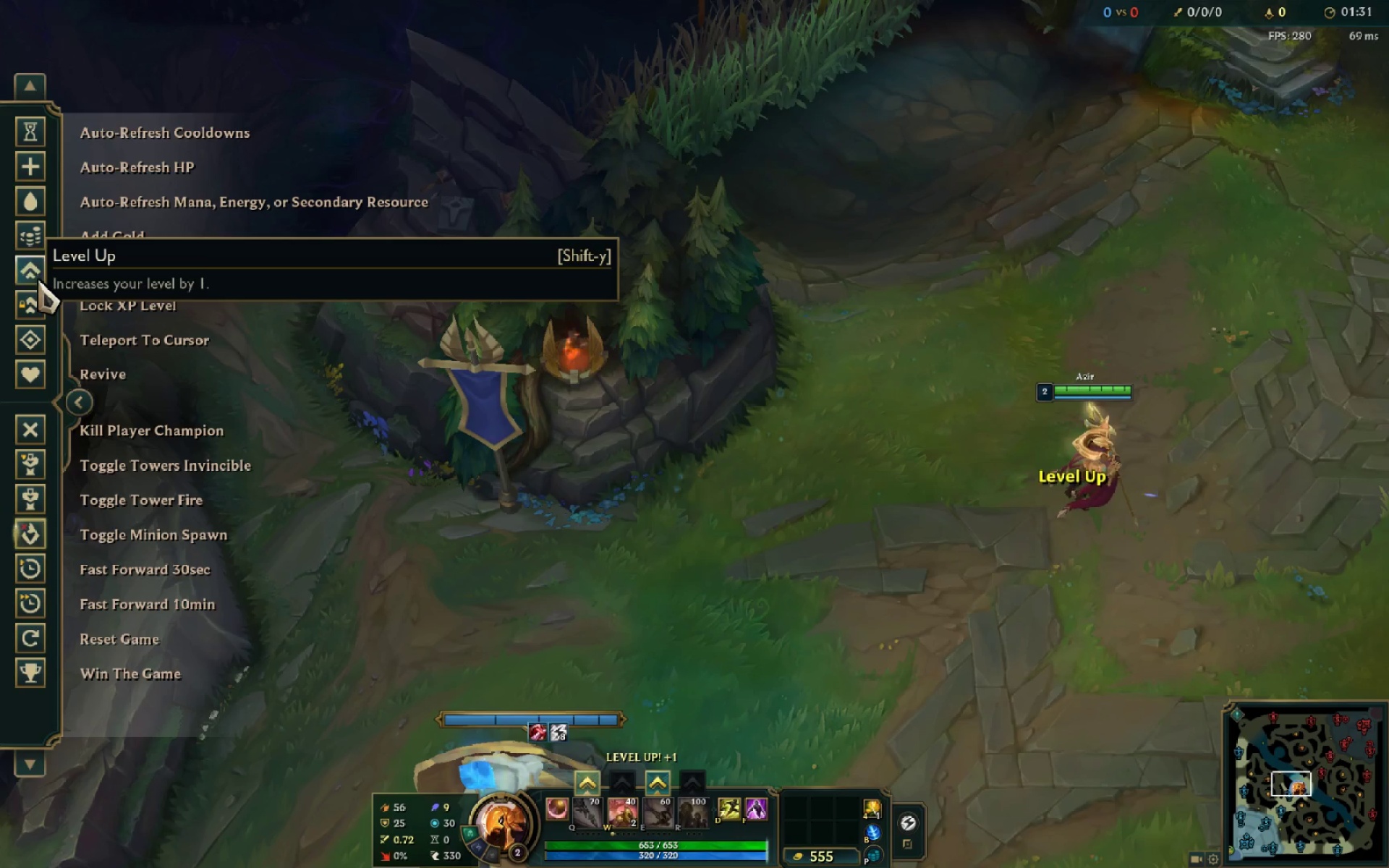 
triple_click([38, 279])
 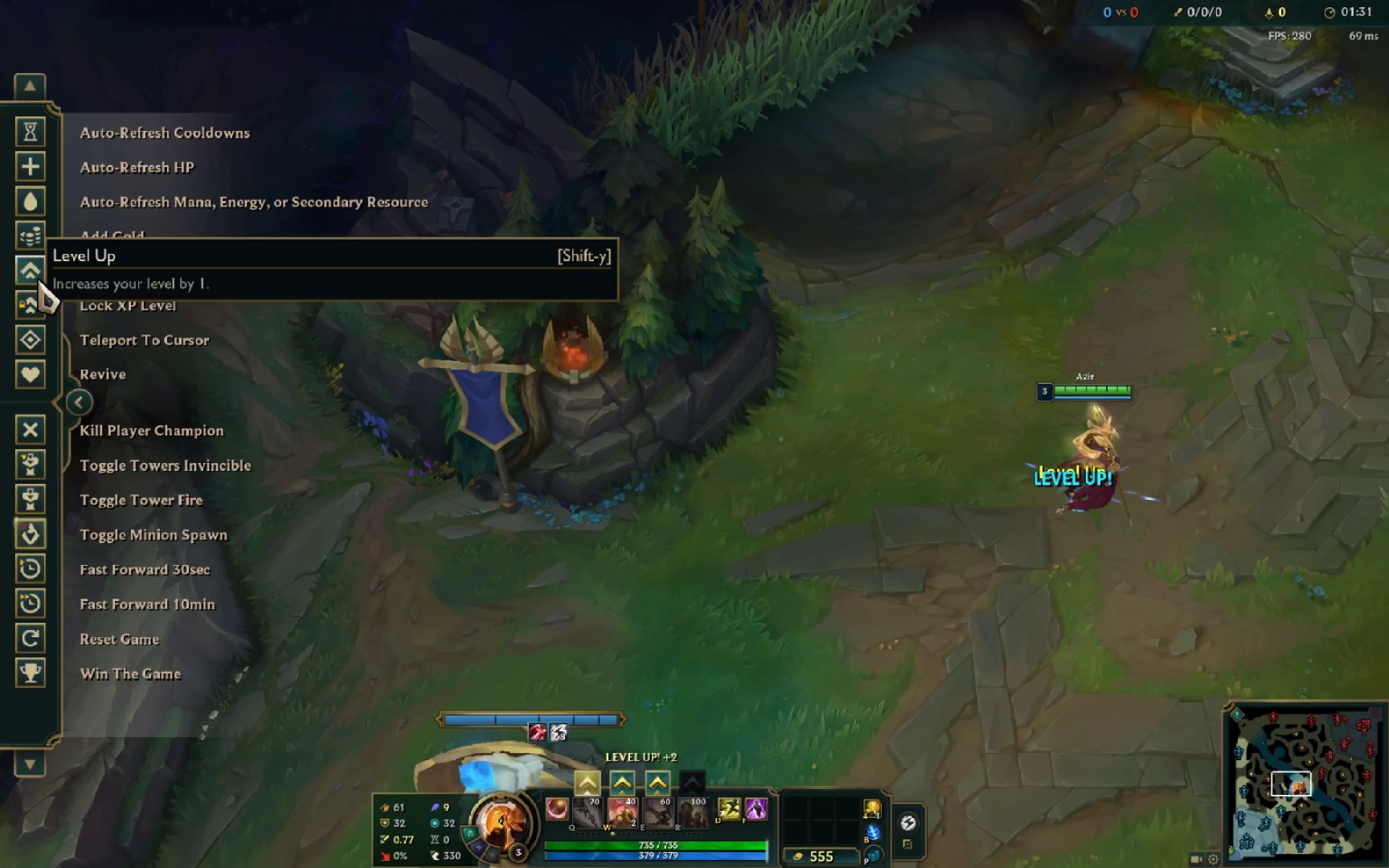 
triple_click([38, 279])
 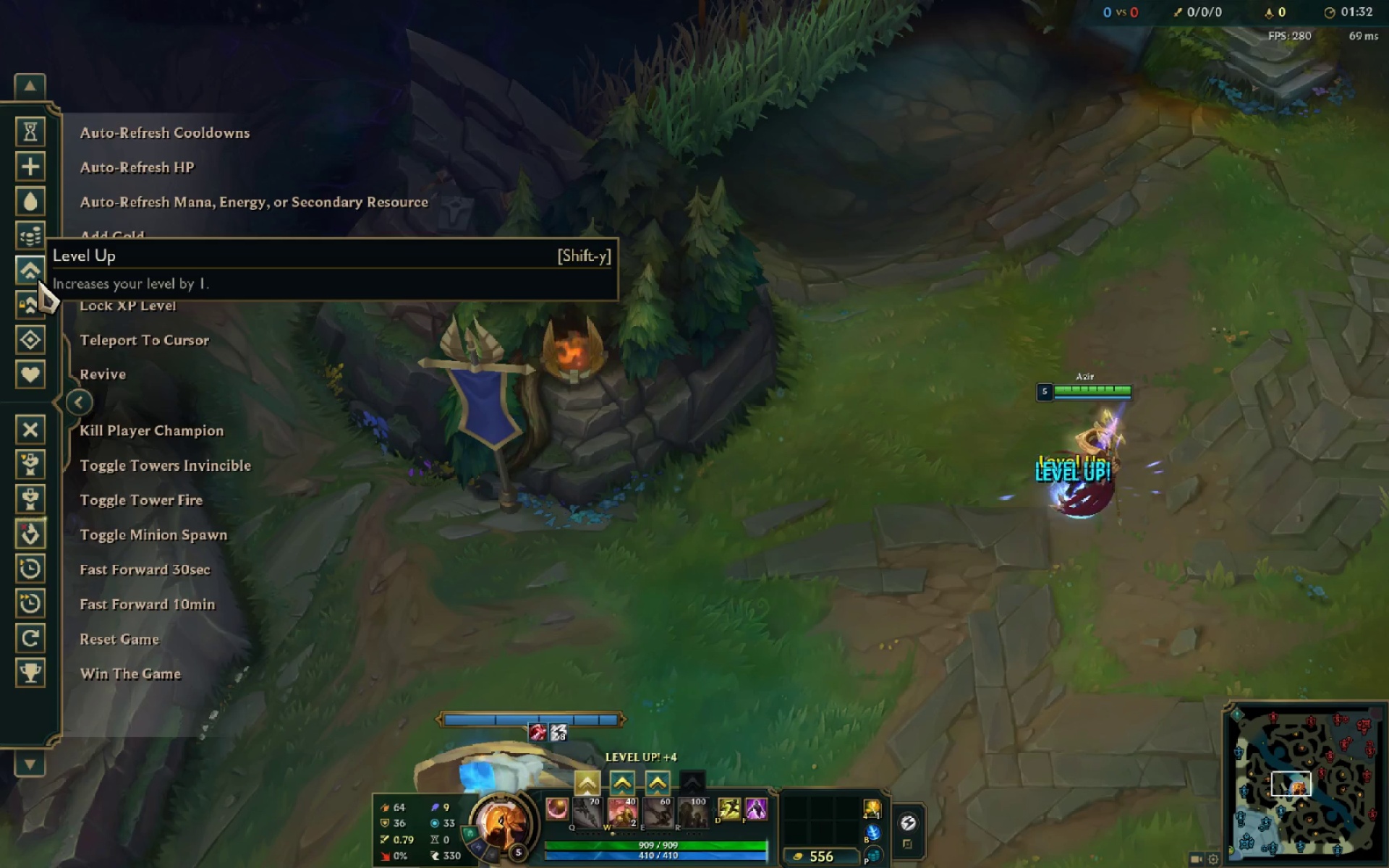 
triple_click([38, 279])
 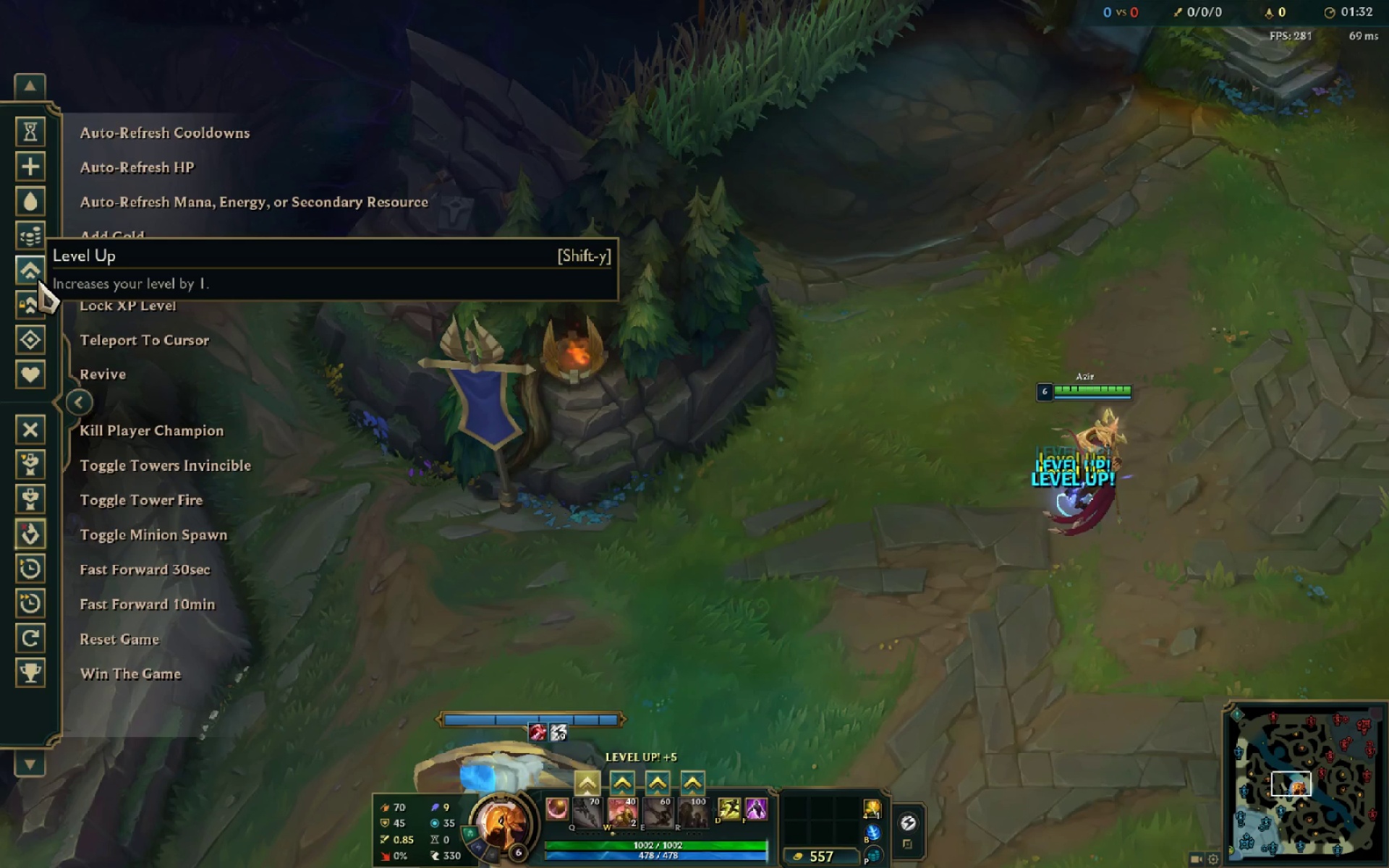 
key(Control+Q)
 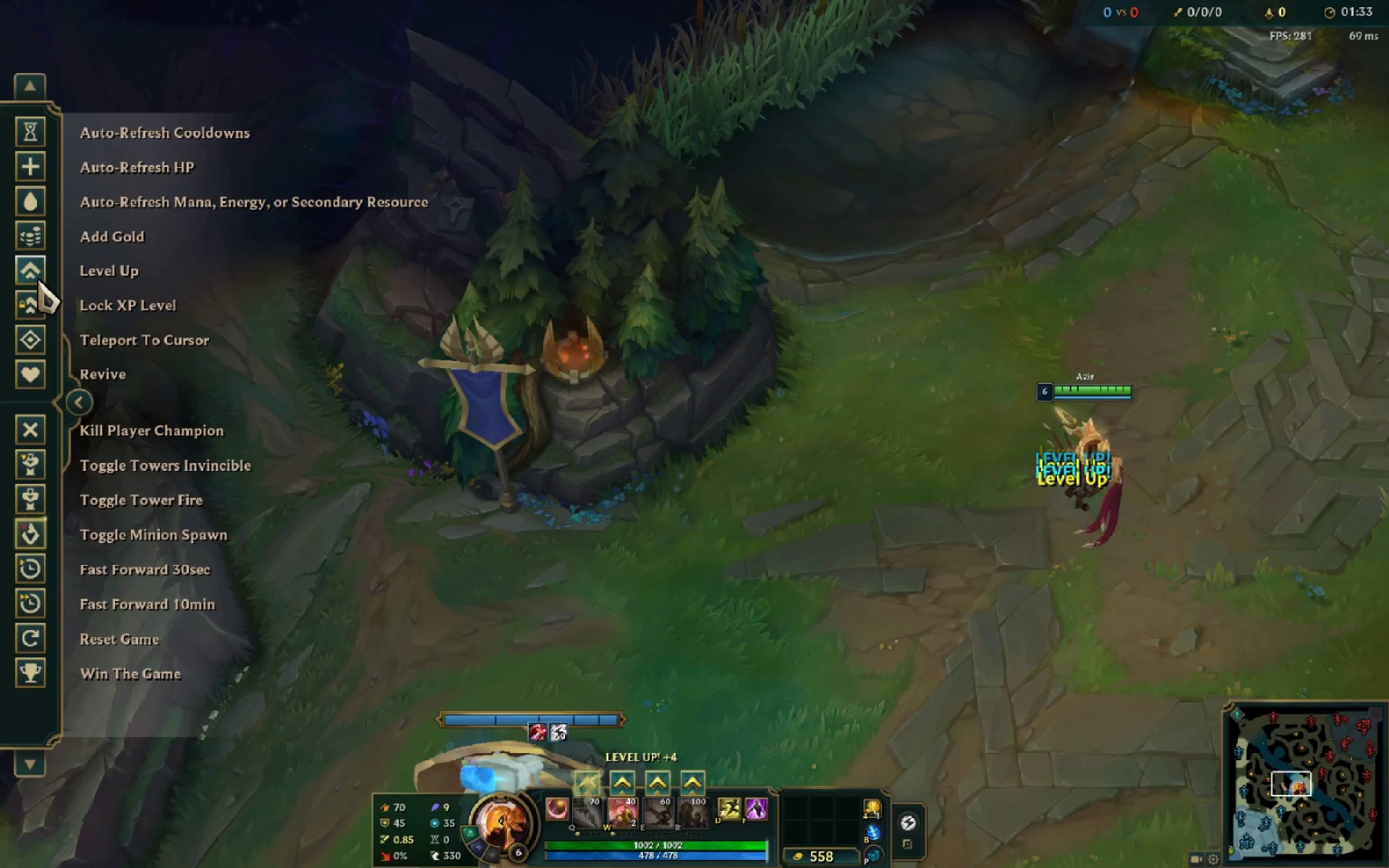 
key(Control+W)
 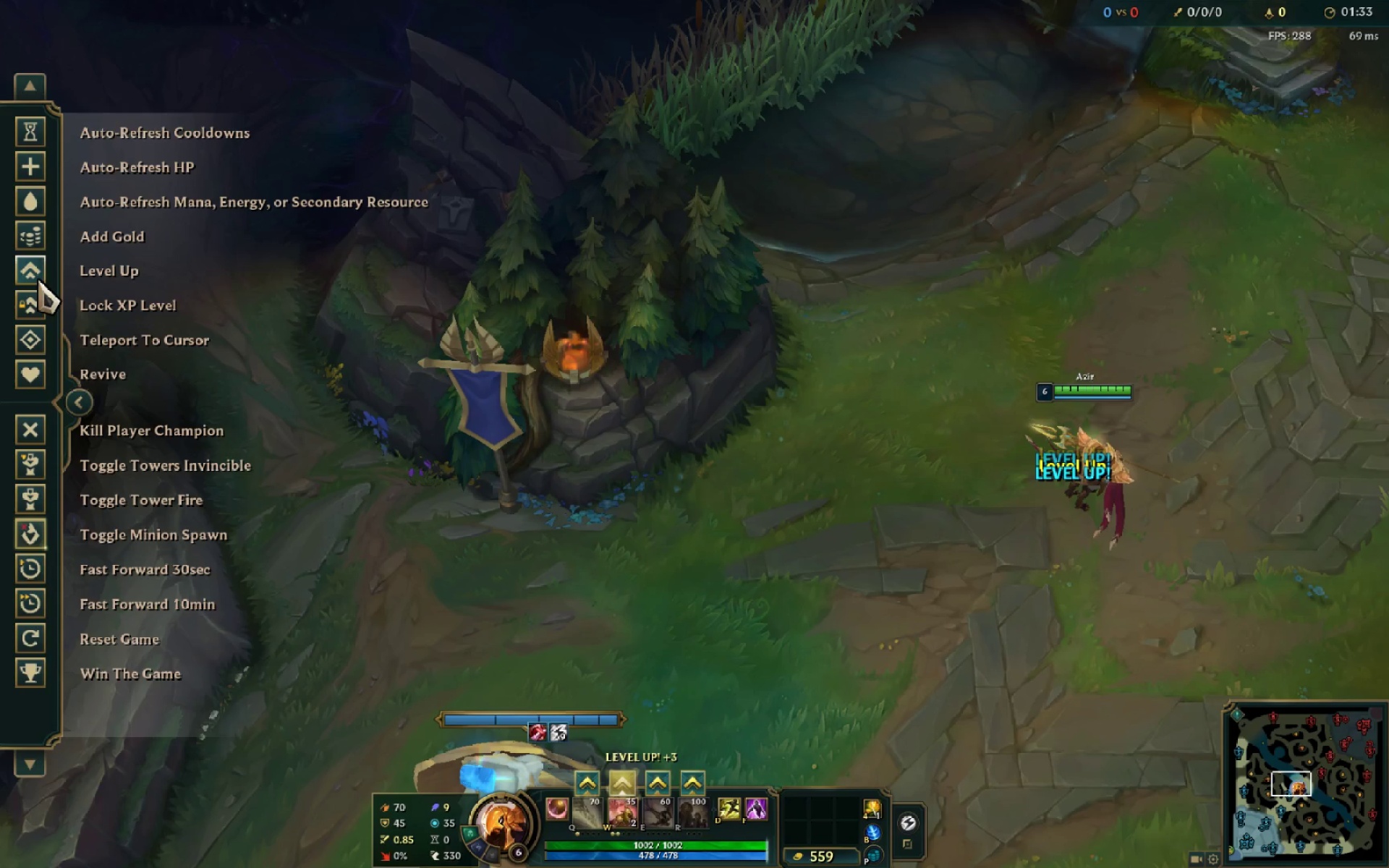 
key(Control+E)
 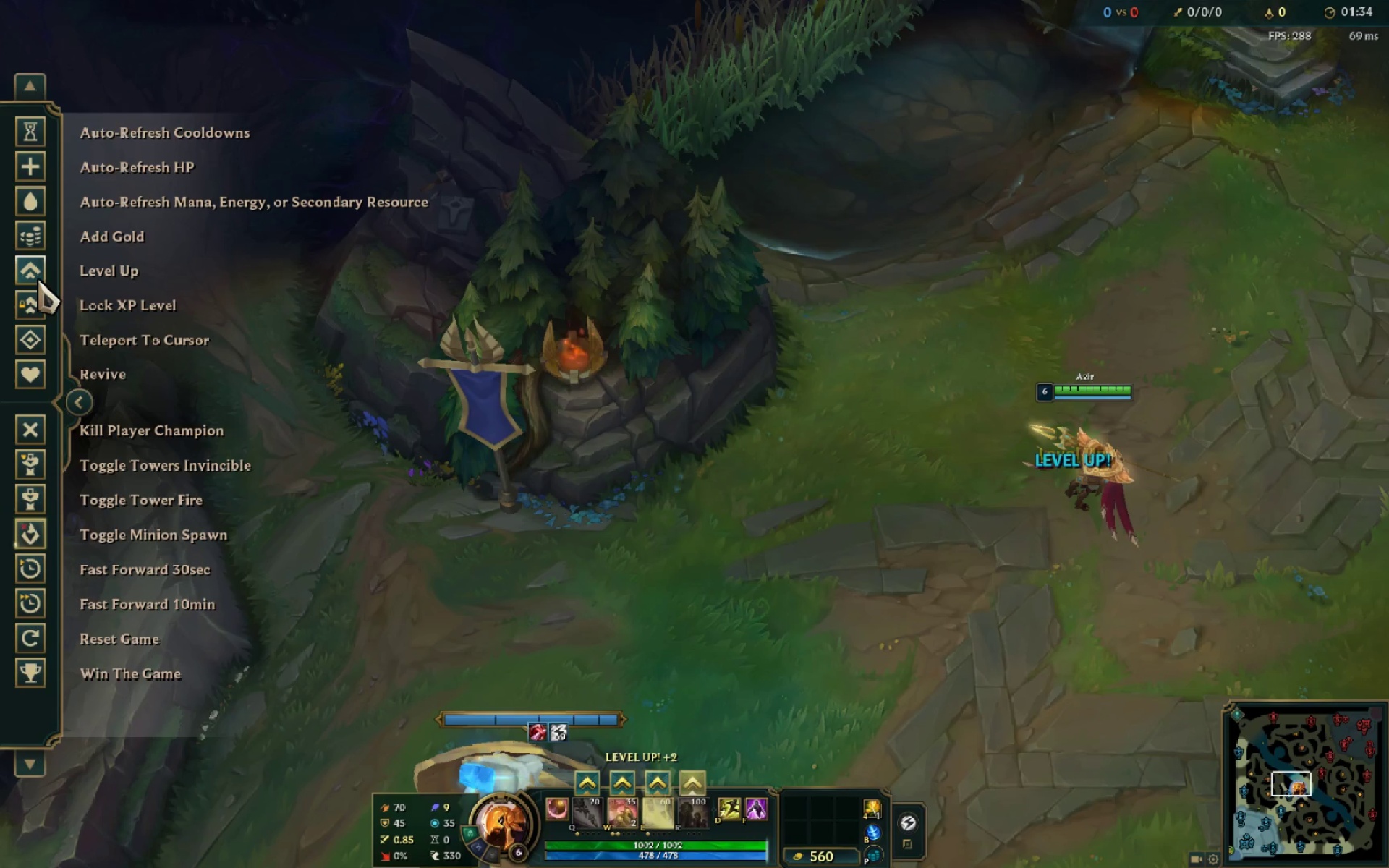 
key(Control+R)
 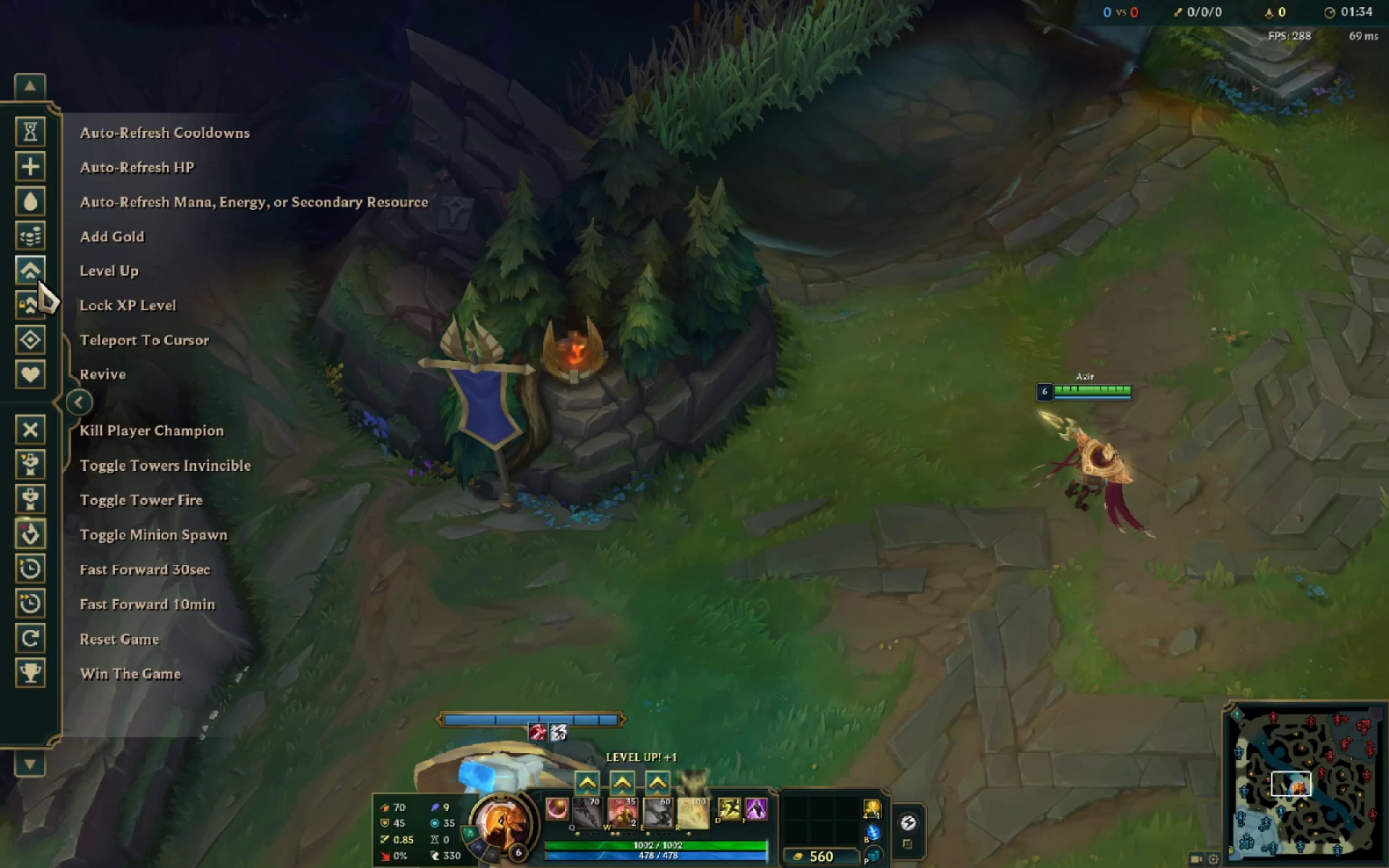 
key(Control+Q)
 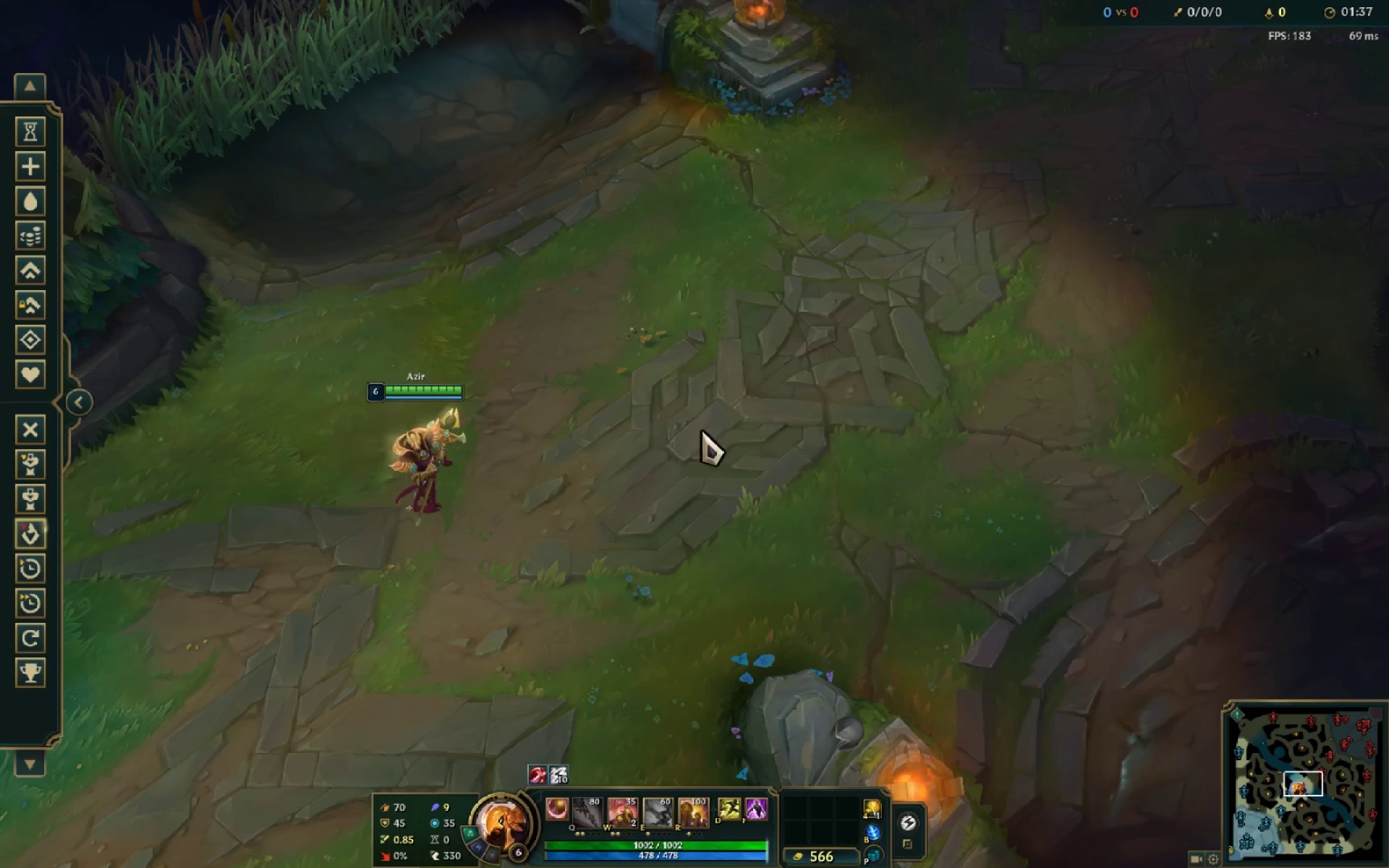 
key(Alt+AltLeft)
 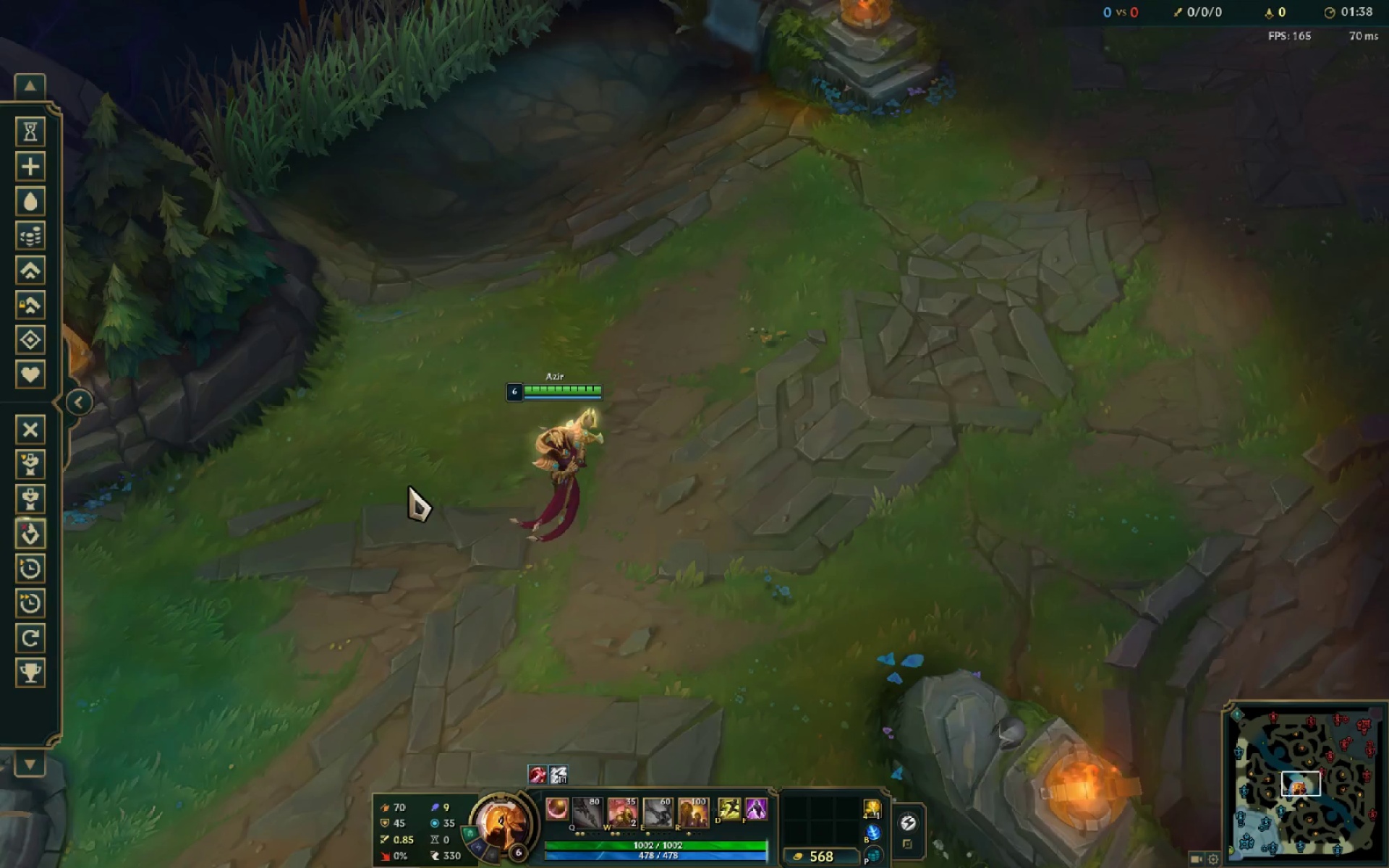 
key(Alt+Tab)
 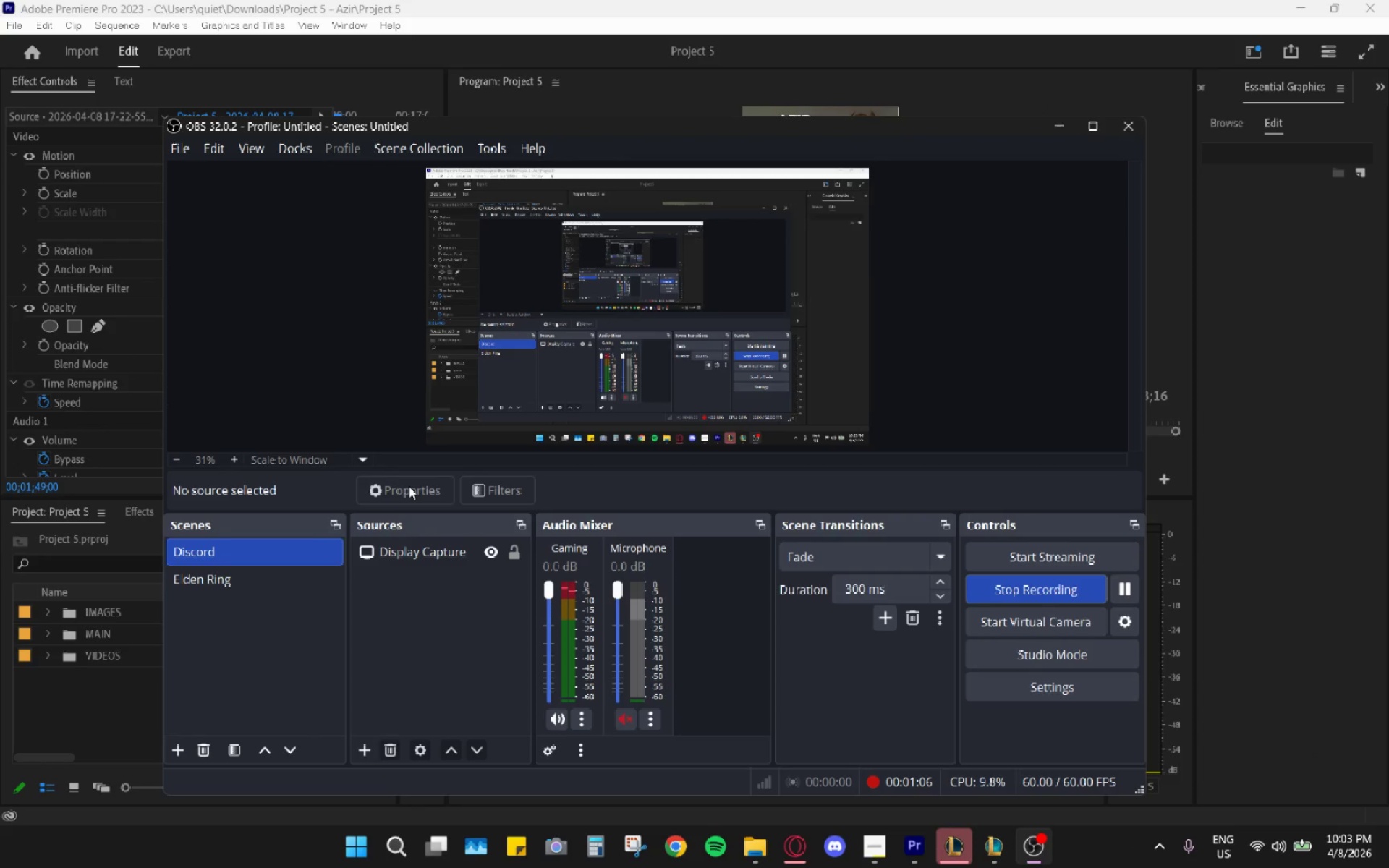 
key(Alt+AltLeft)
 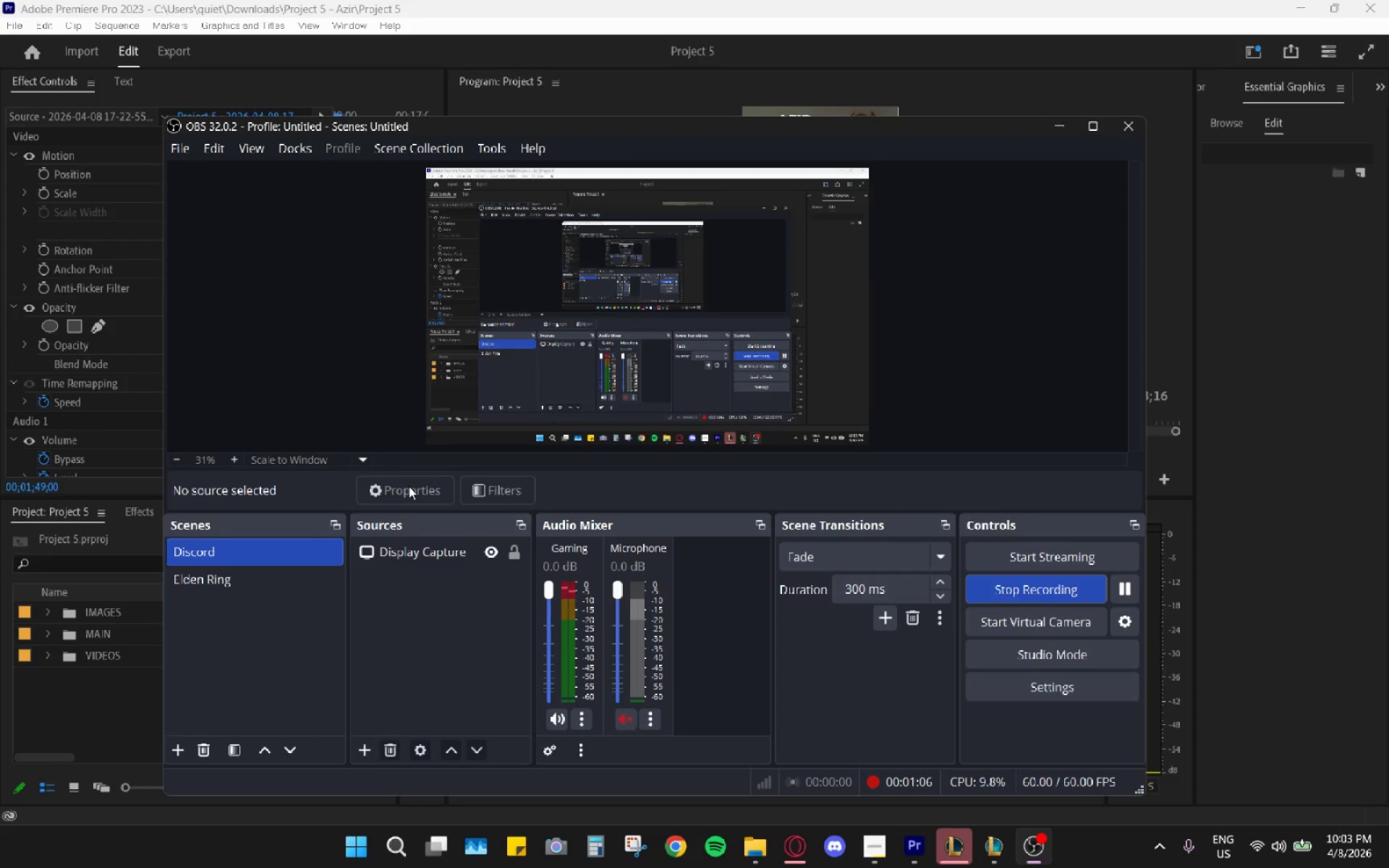 
key(Alt+Tab)
 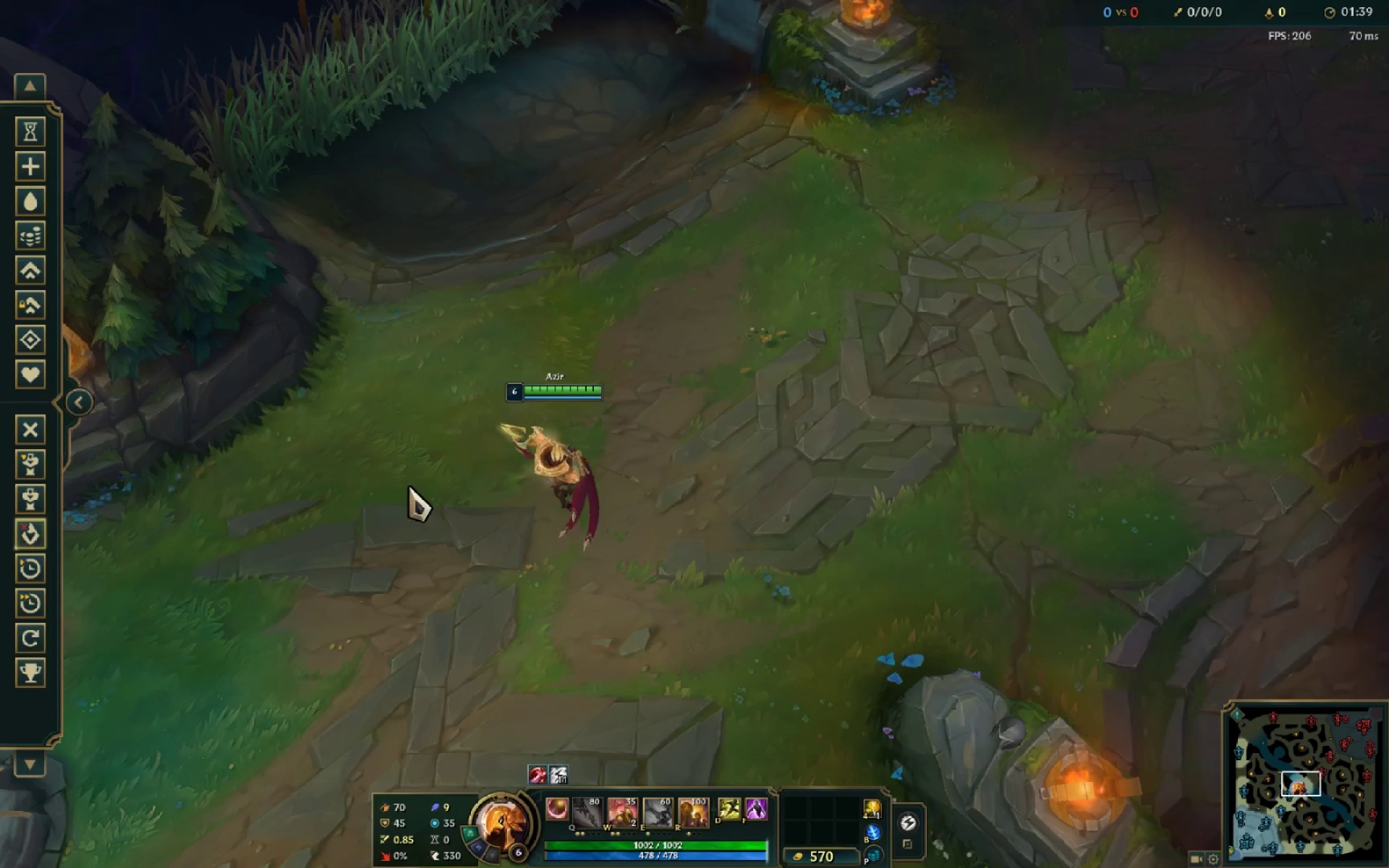 
key(Alt+AltLeft)
 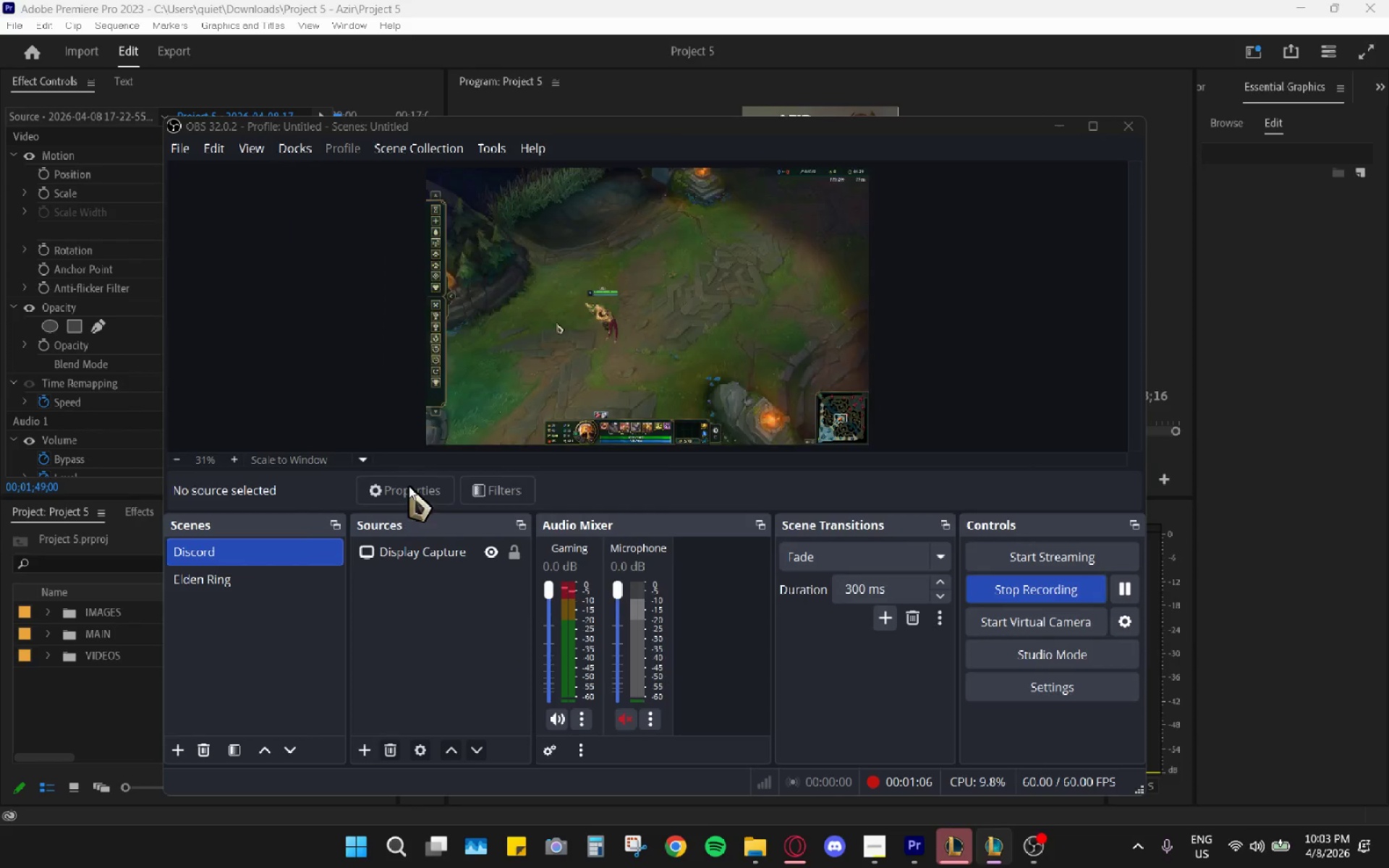 
key(Alt+Tab)
 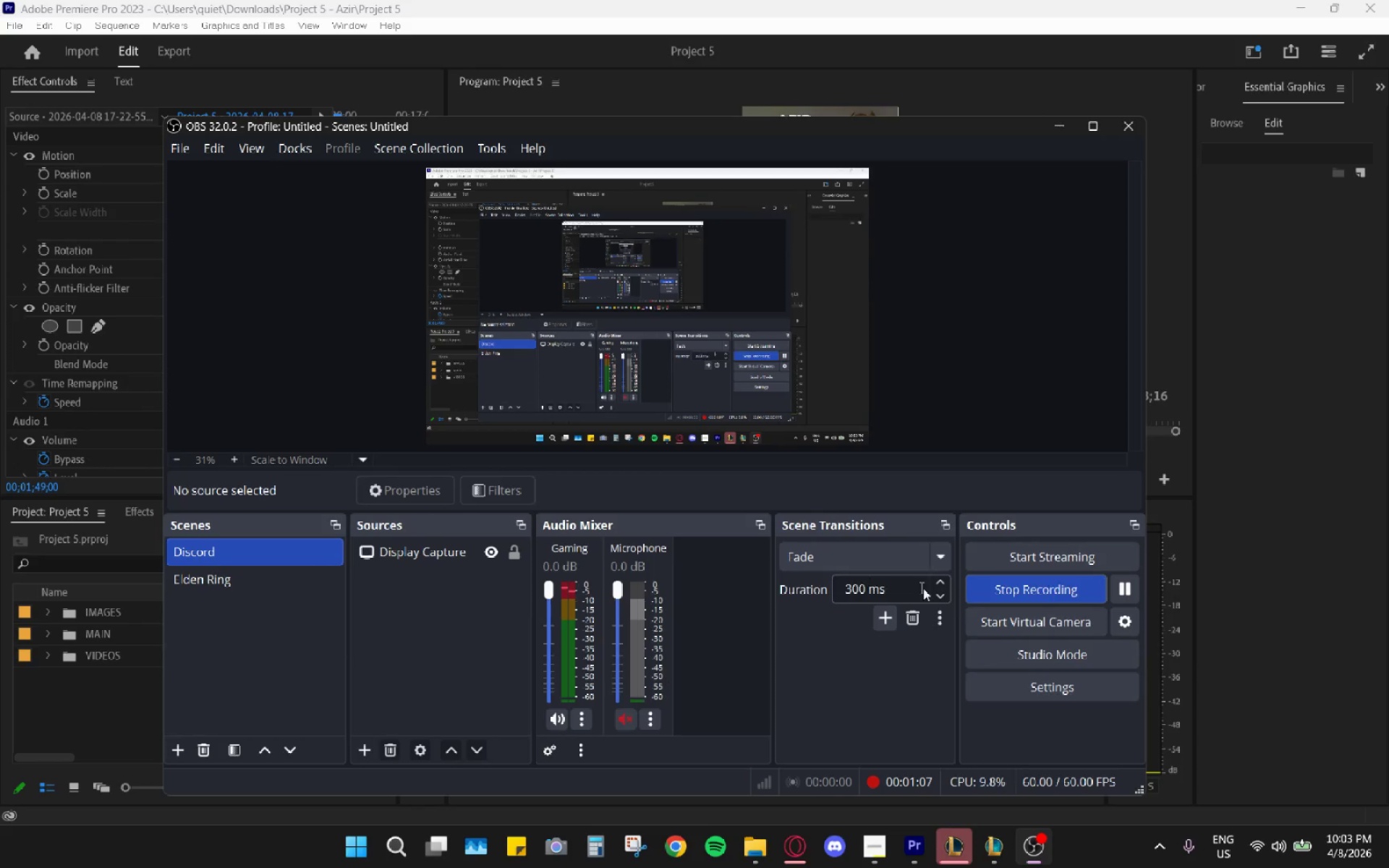 
left_click([994, 600])
 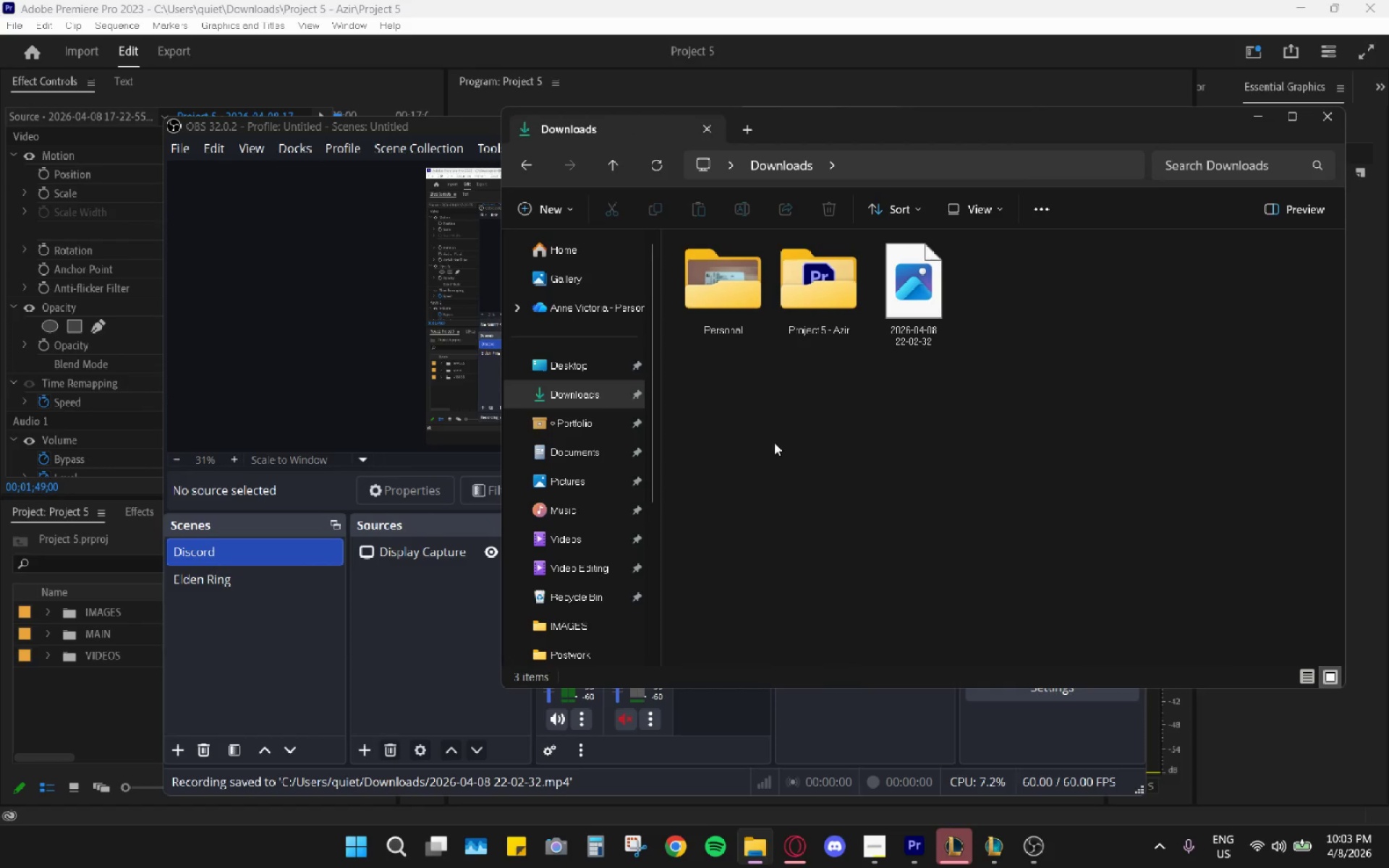 
left_click([935, 304])
 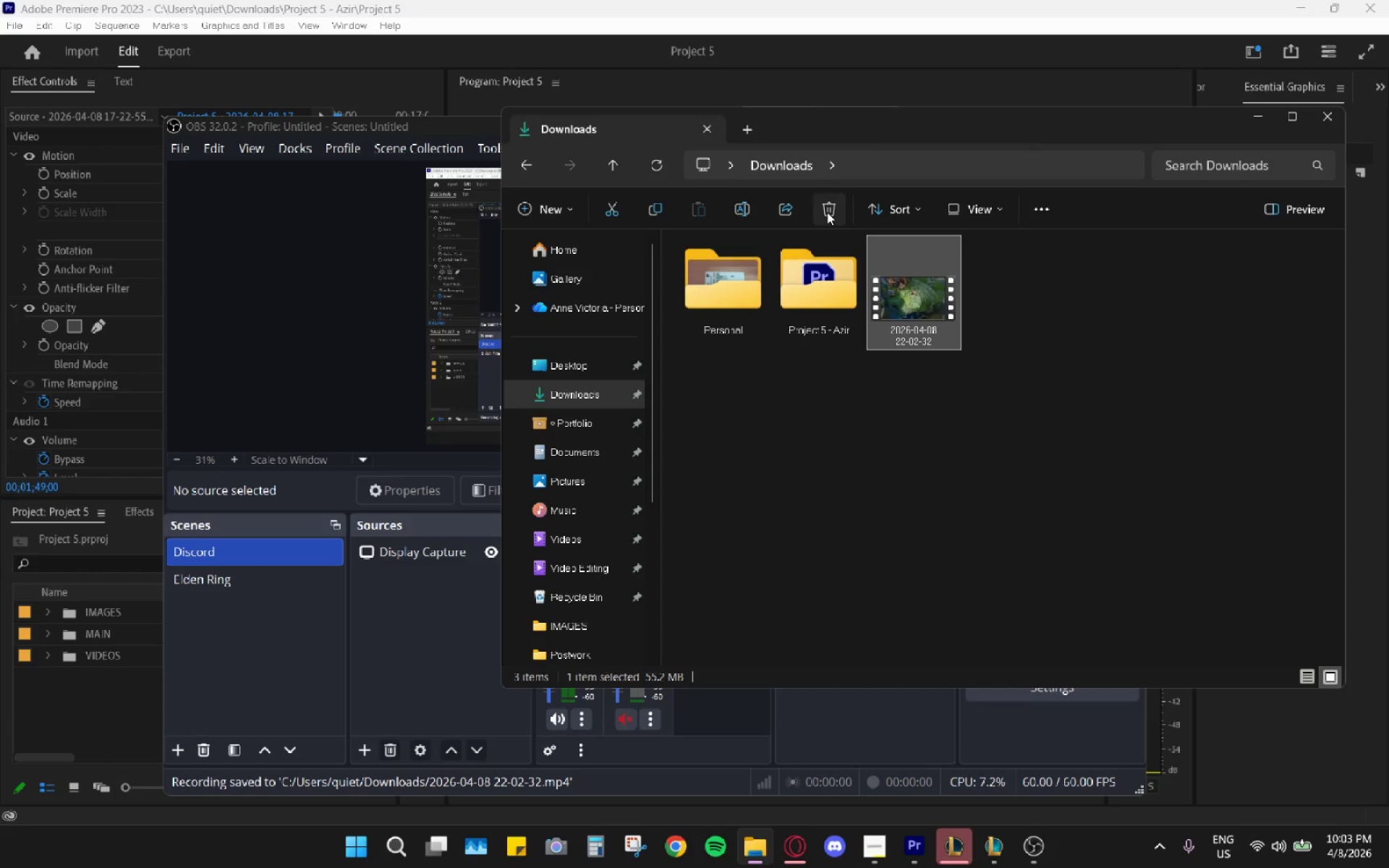 
left_click([827, 212])
 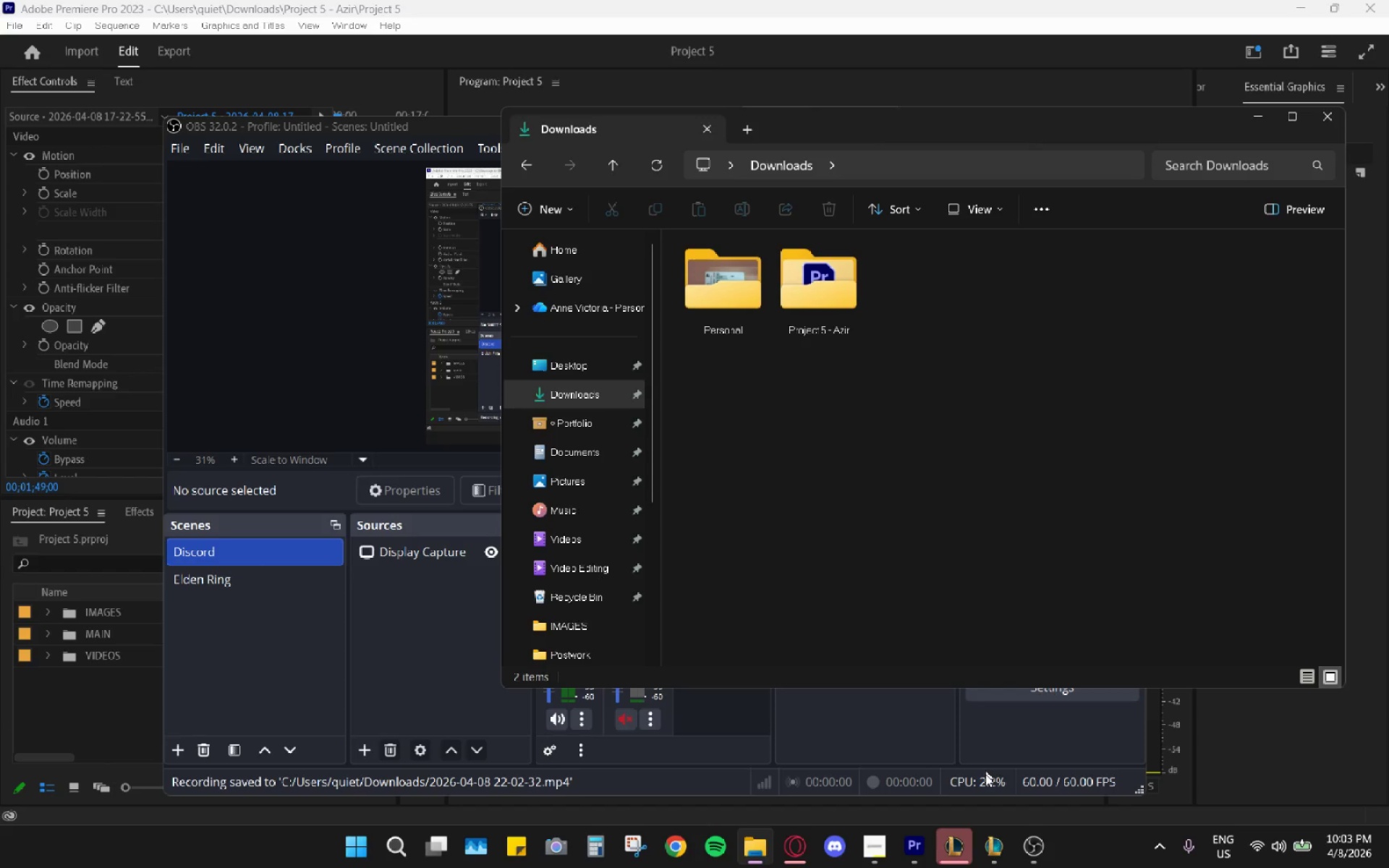 
left_click([931, 748])
 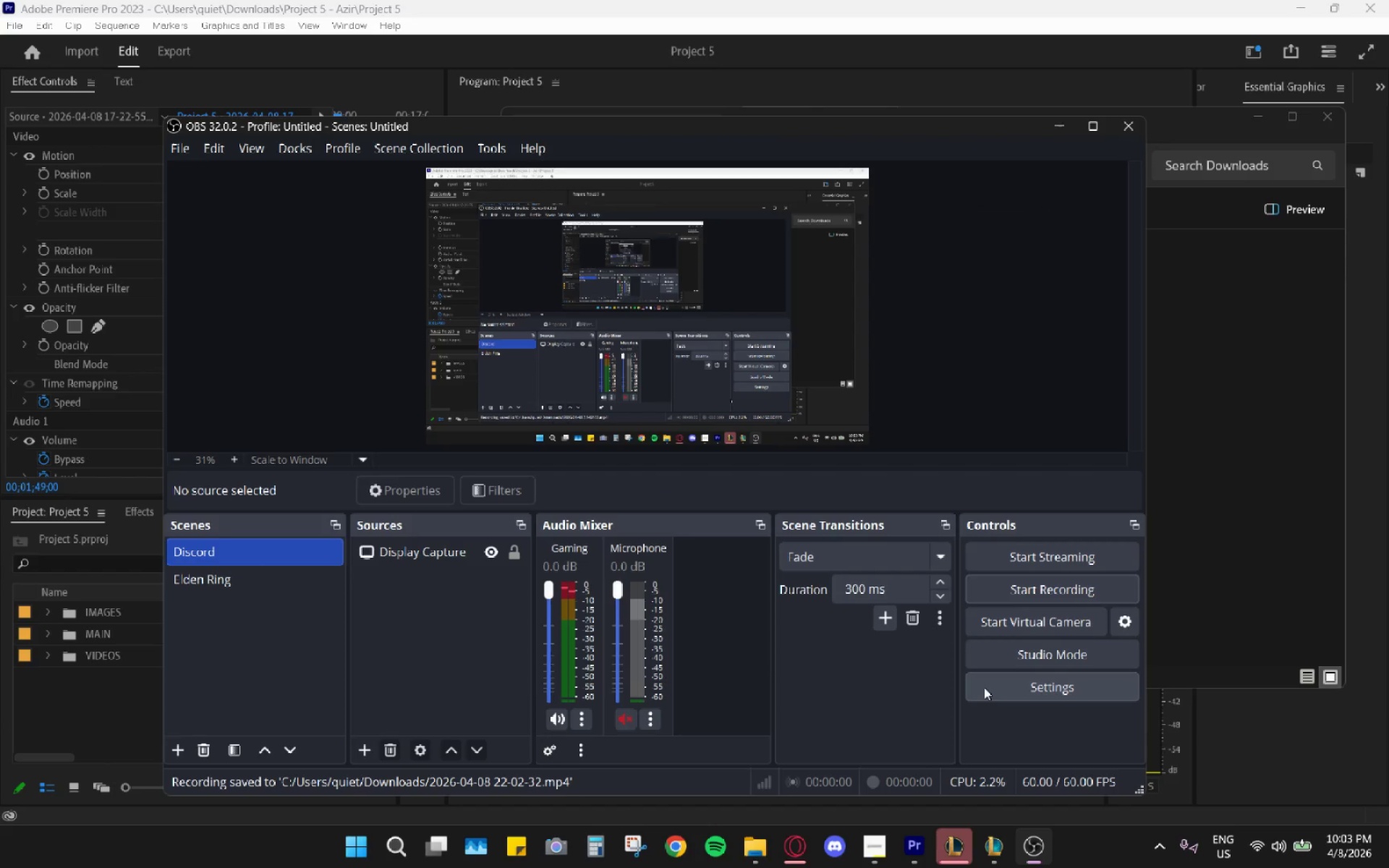 
left_click([1046, 594])
 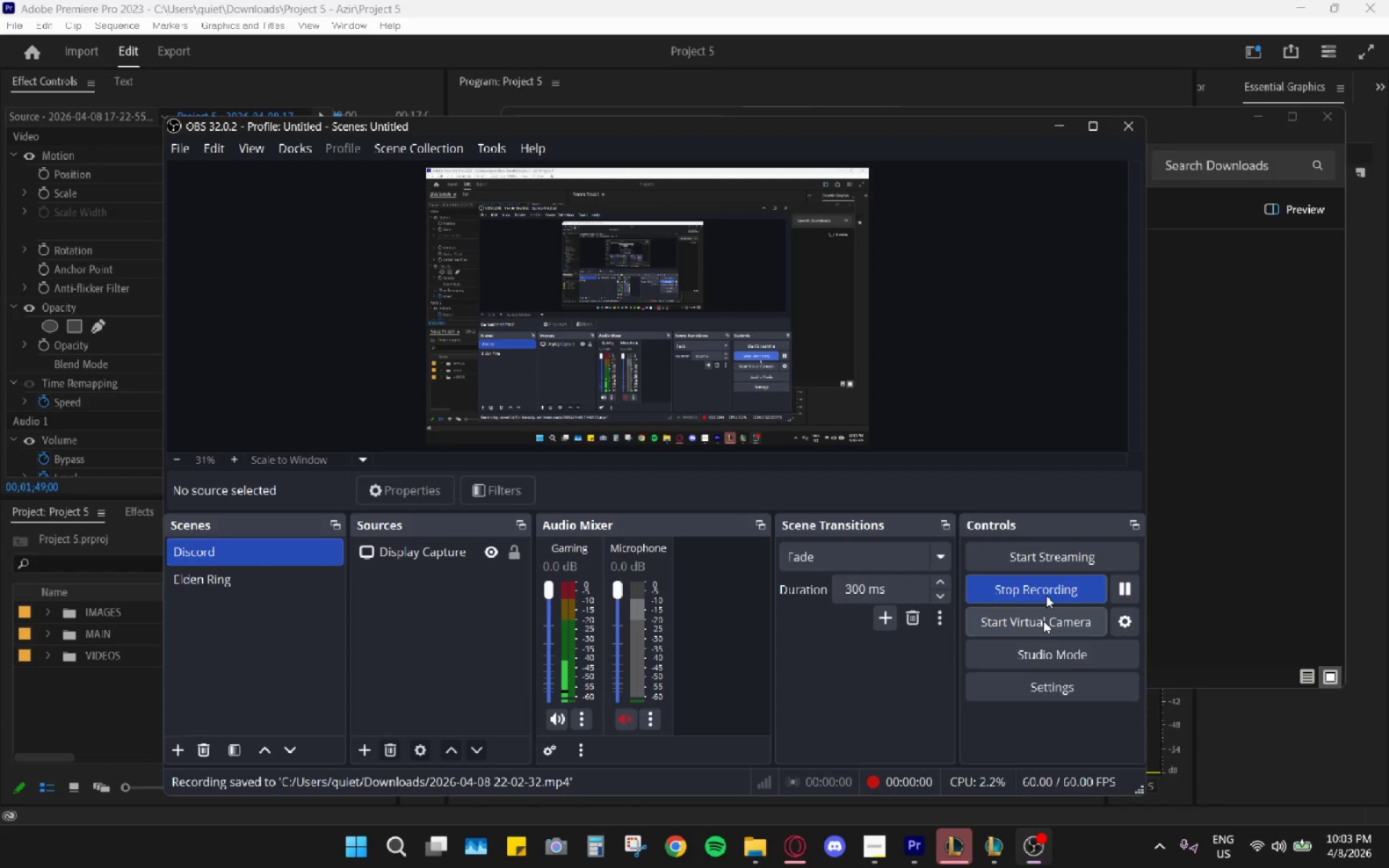 
left_click([985, 838])
 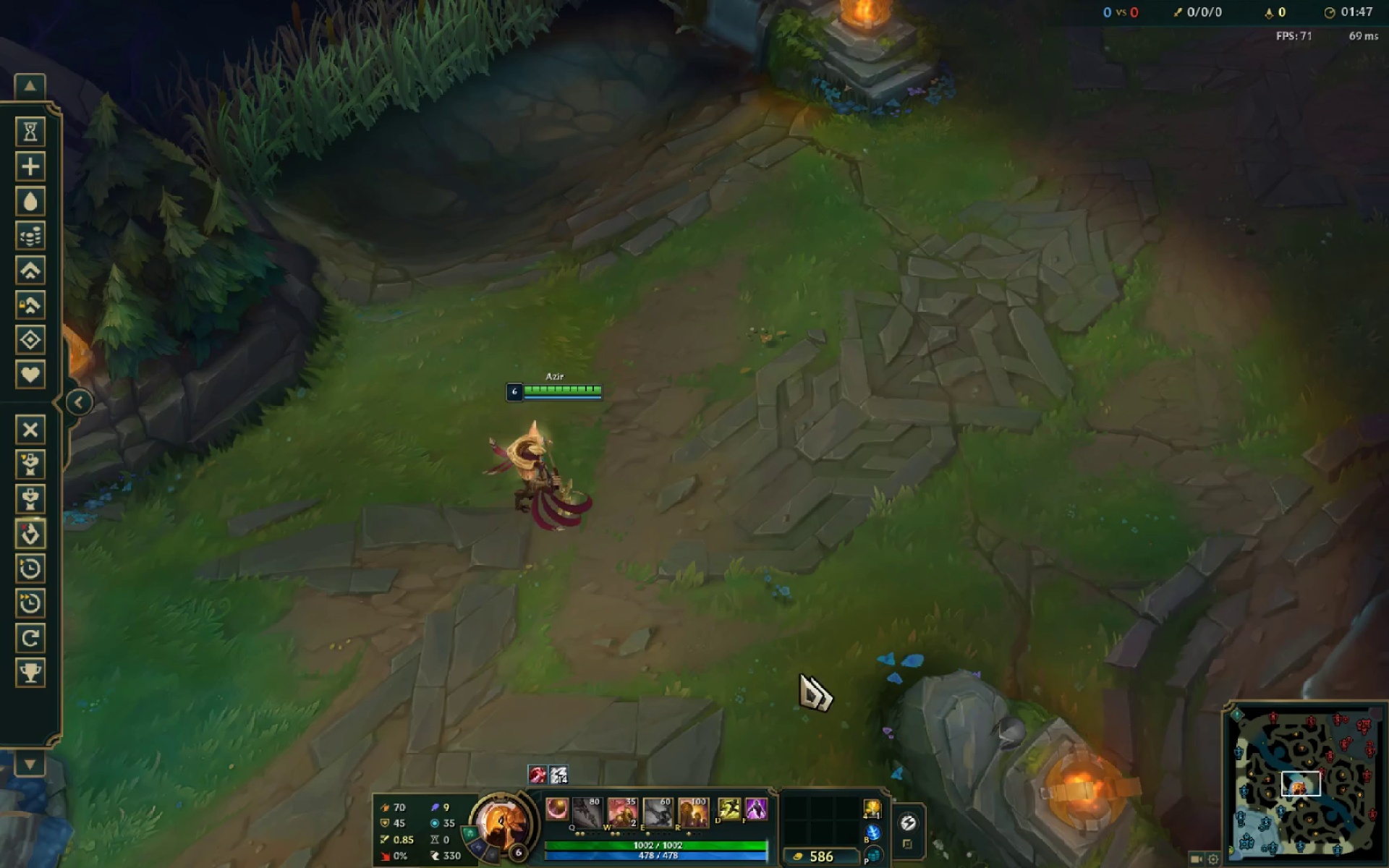 
right_click([645, 573])
 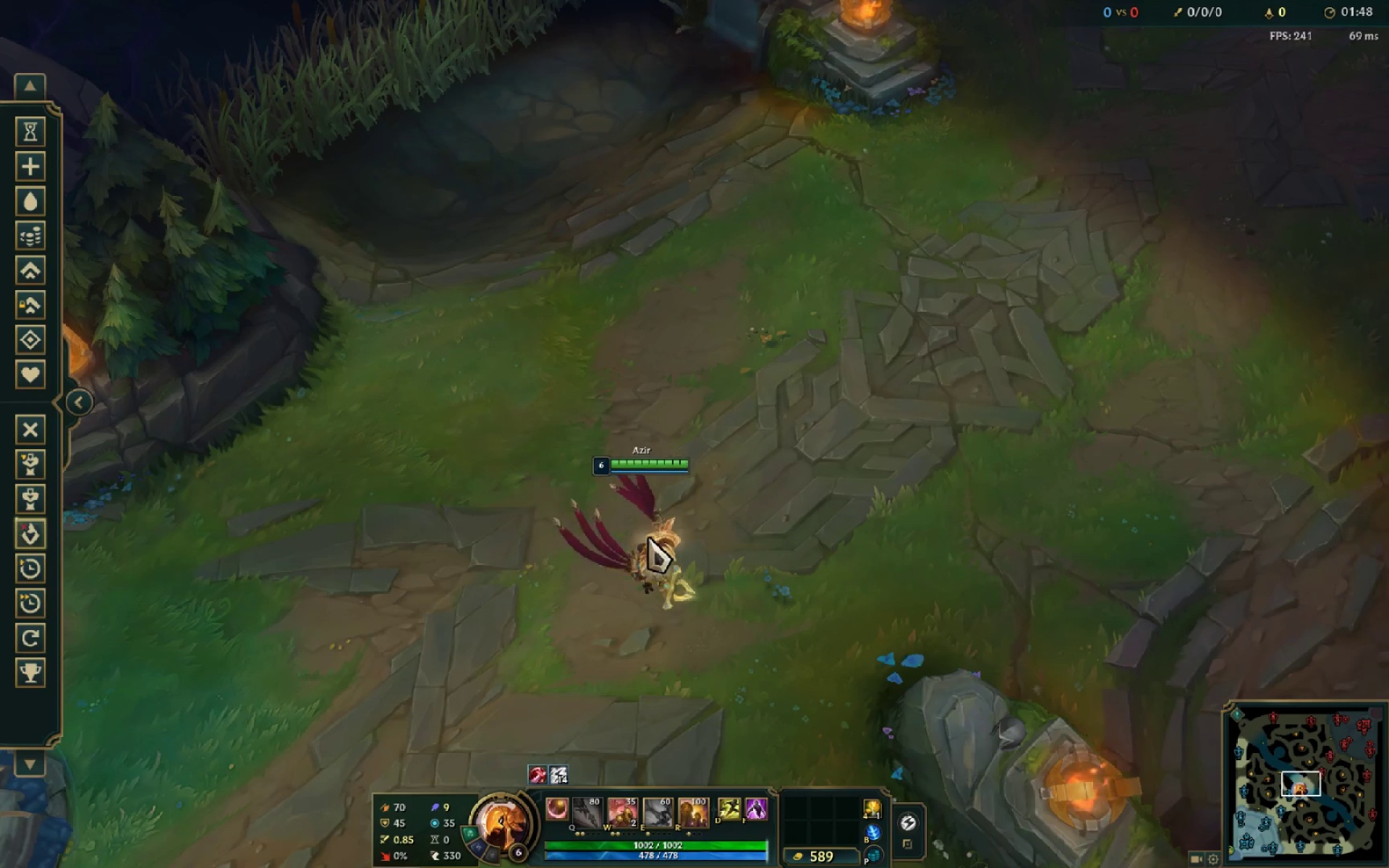 
right_click([662, 532])
 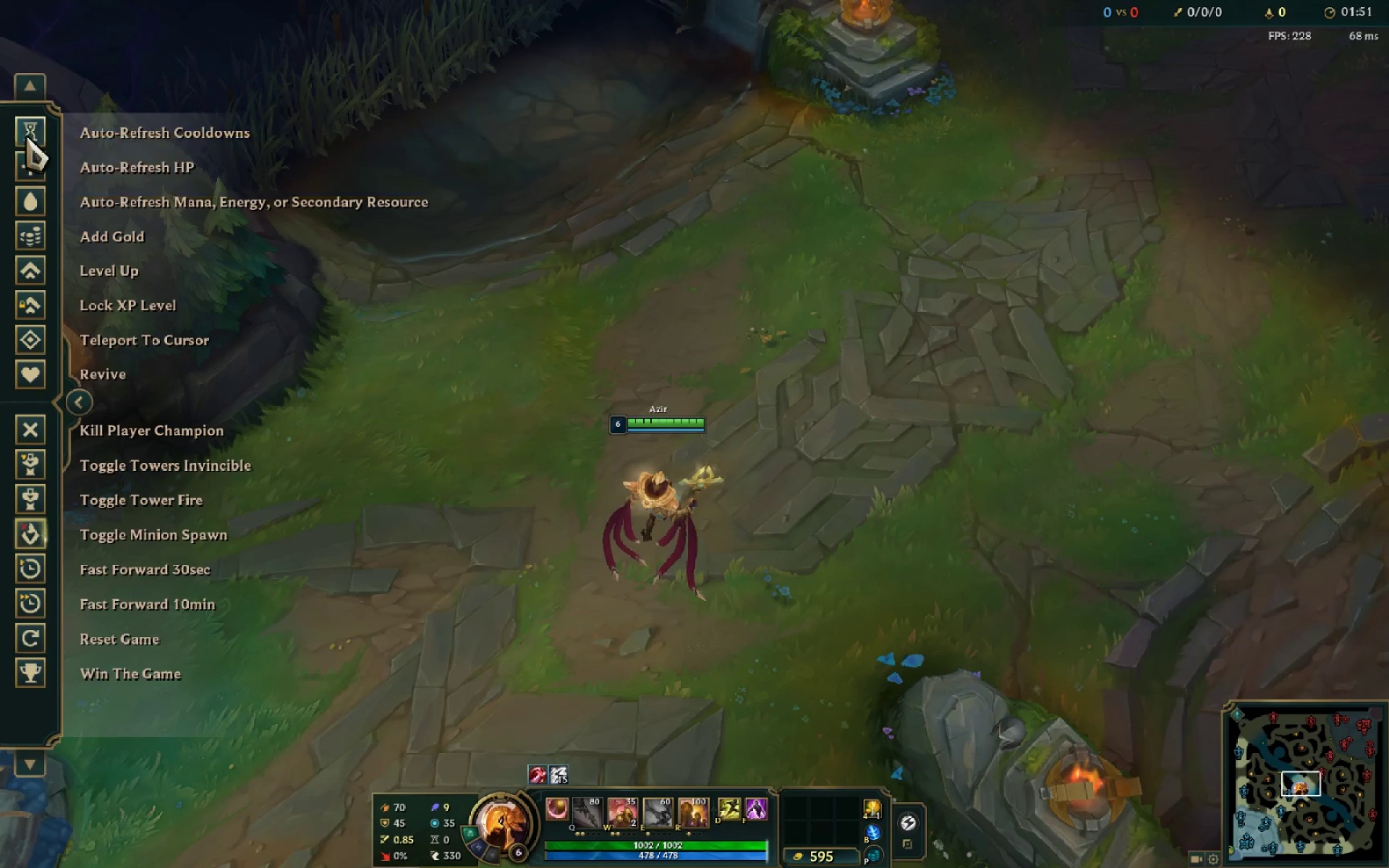 
left_click([24, 90])
 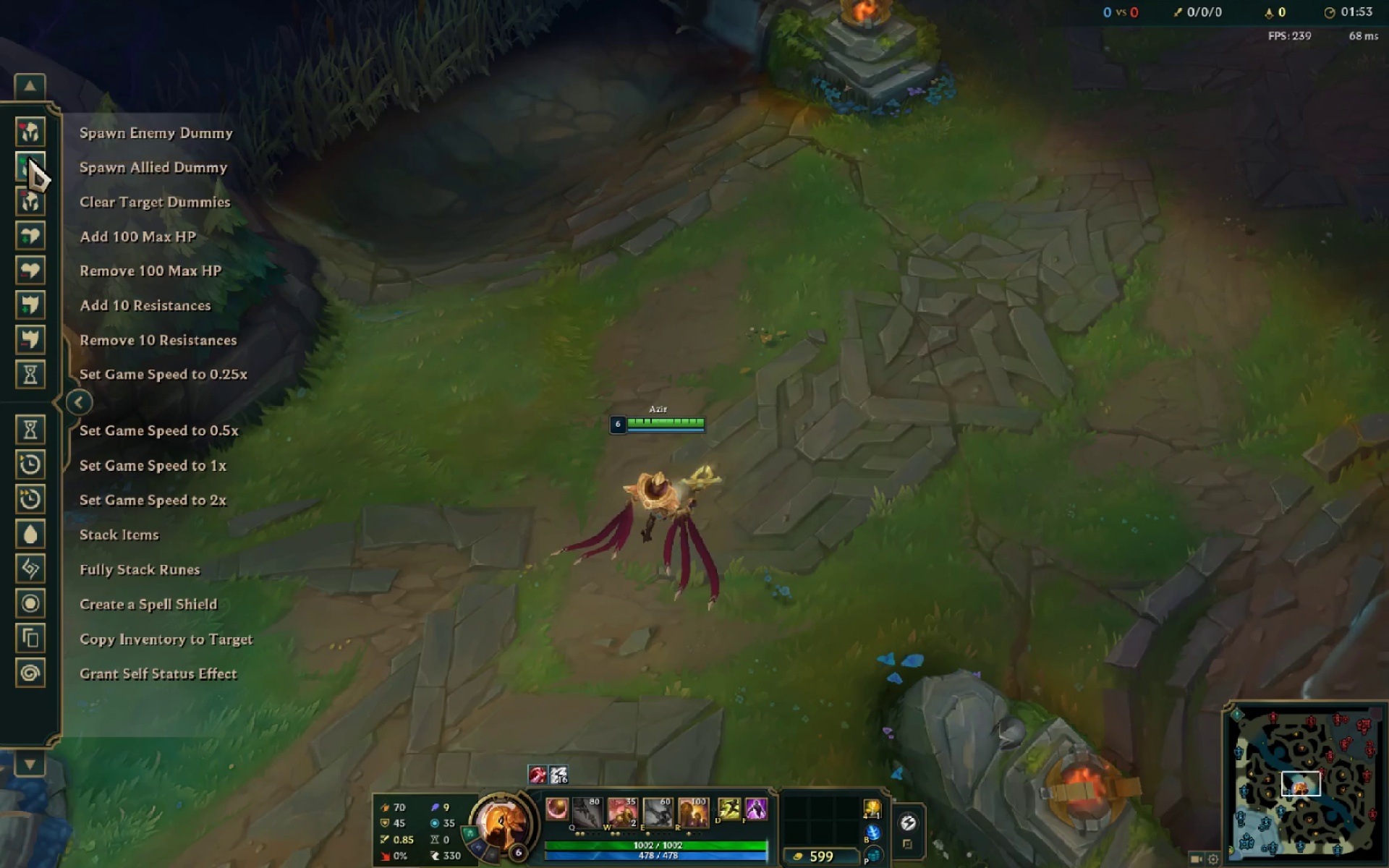 
left_click([24, 136])
 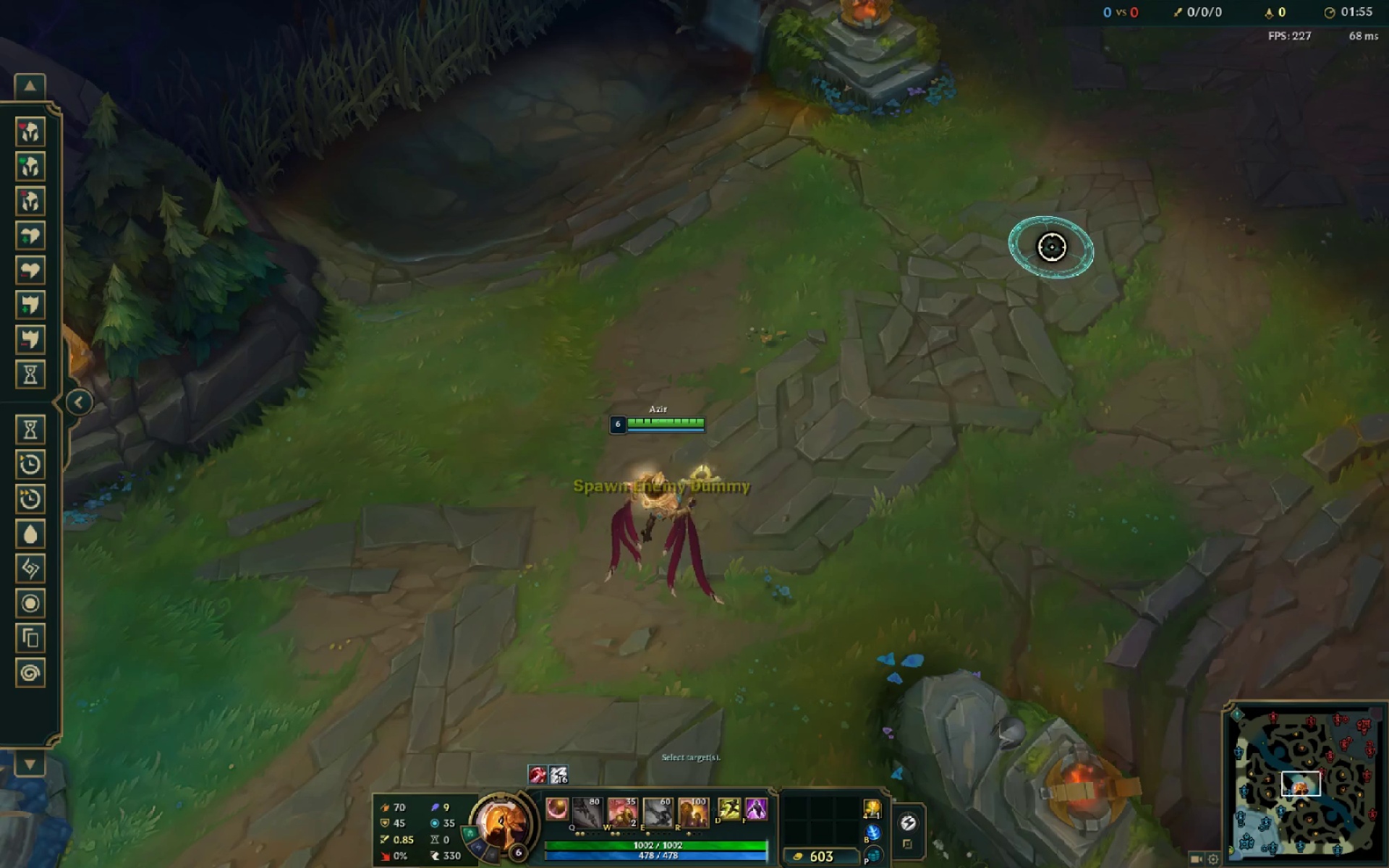 
left_click_drag(start_coordinate=[1054, 247], to_coordinate=[1084, 229])
 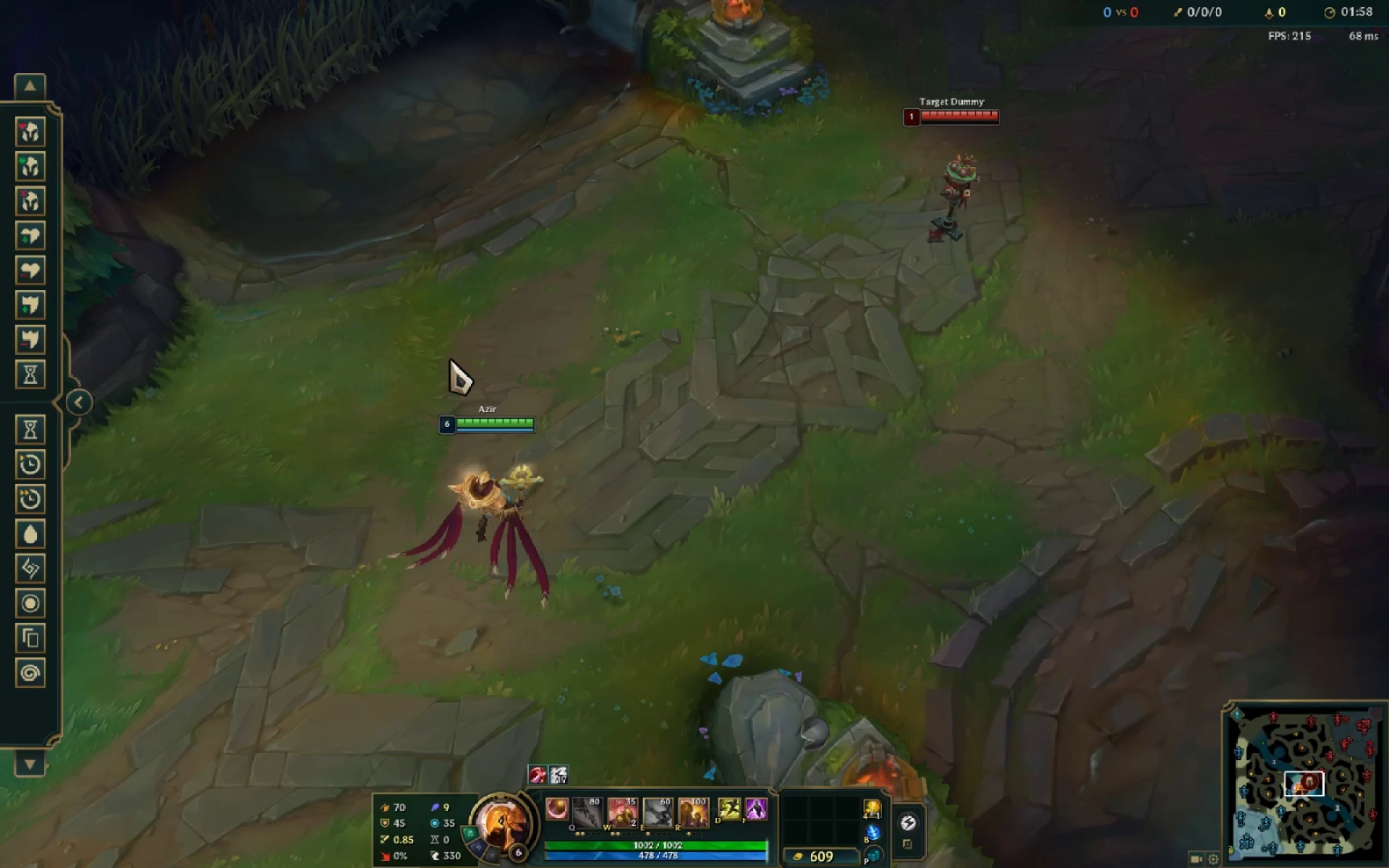 
key(Alt+AltLeft)
 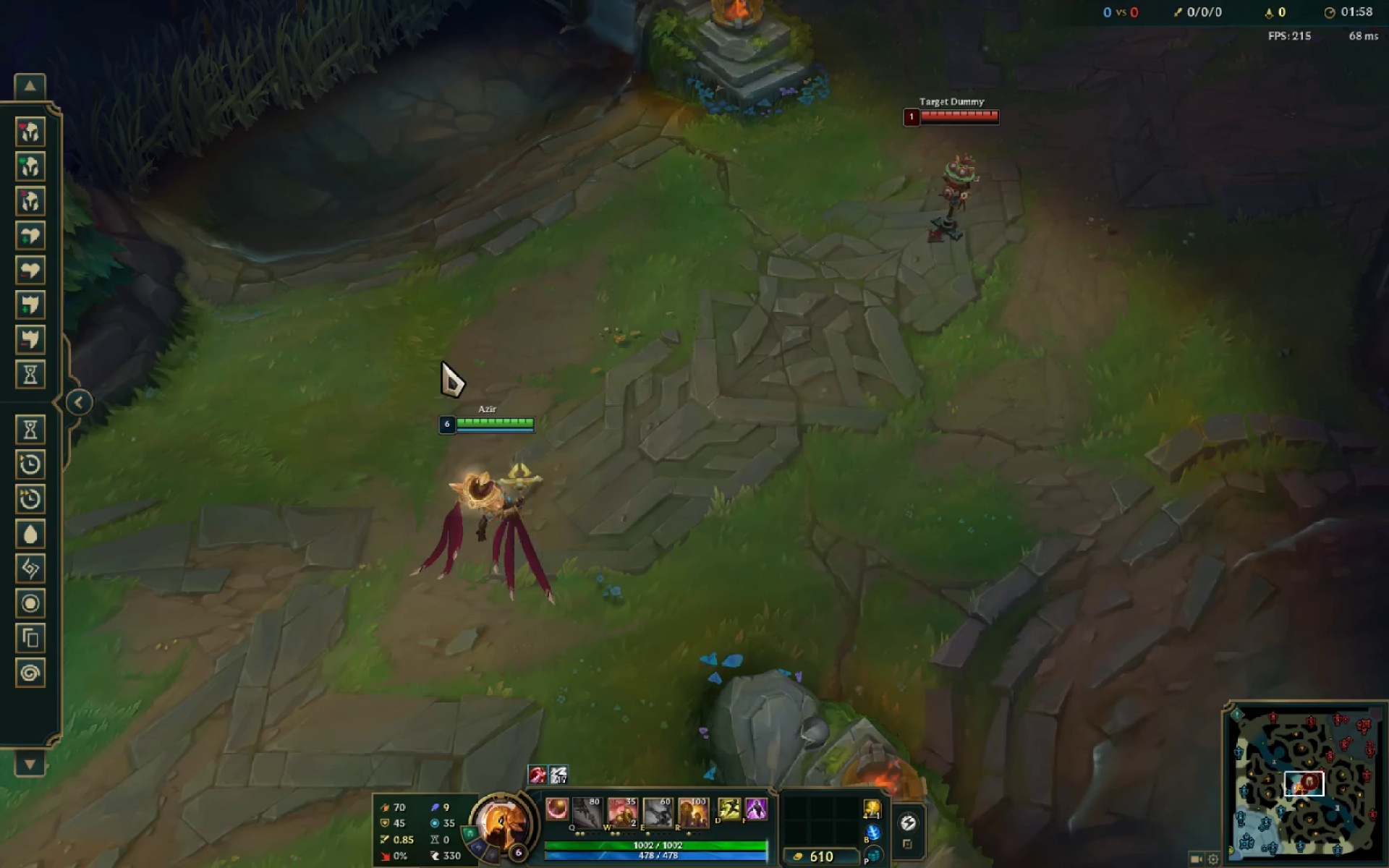 
key(Alt+Tab)
 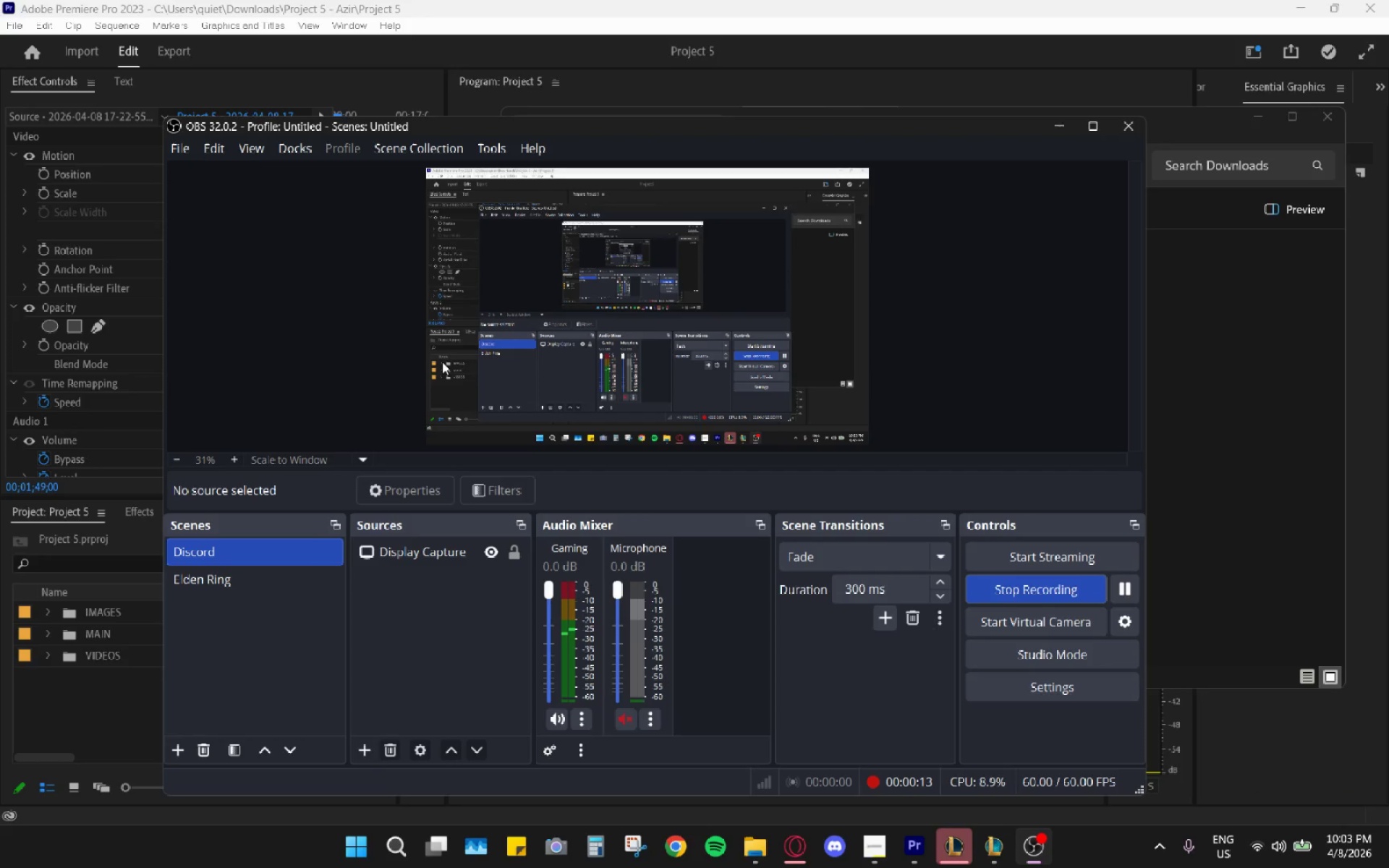 
key(Alt+AltLeft)
 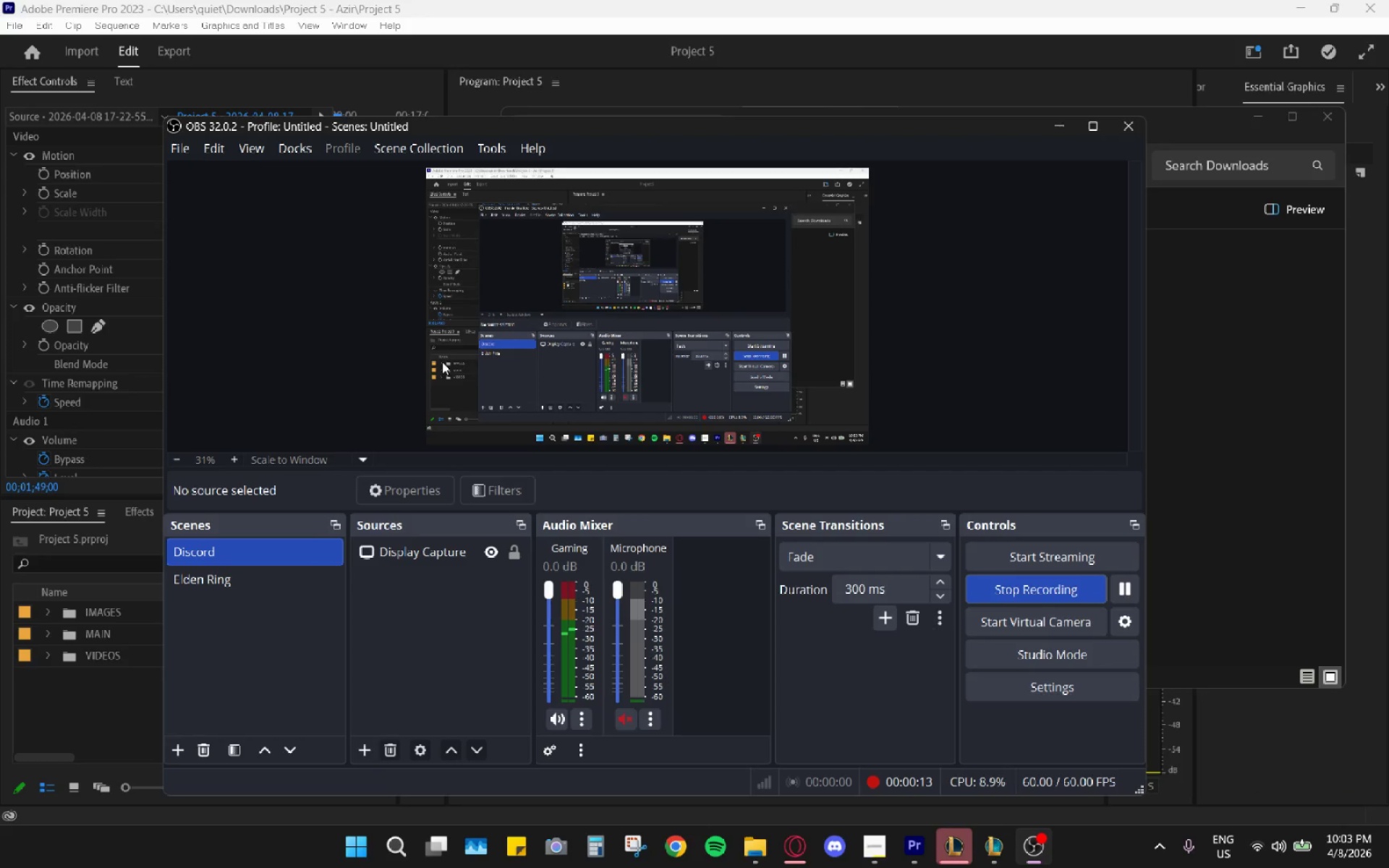 
key(Alt+Tab)
 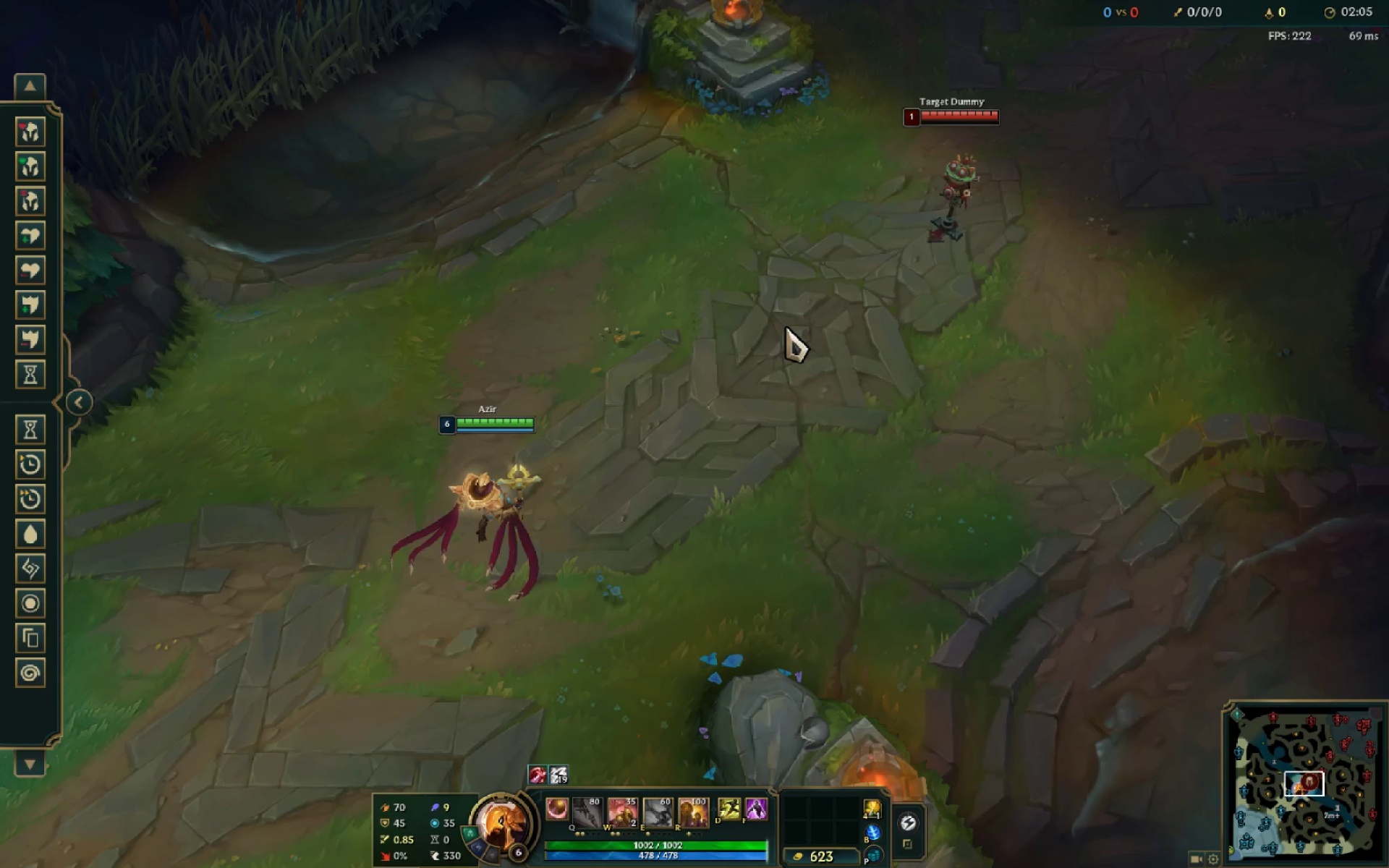 
wait(7.62)
 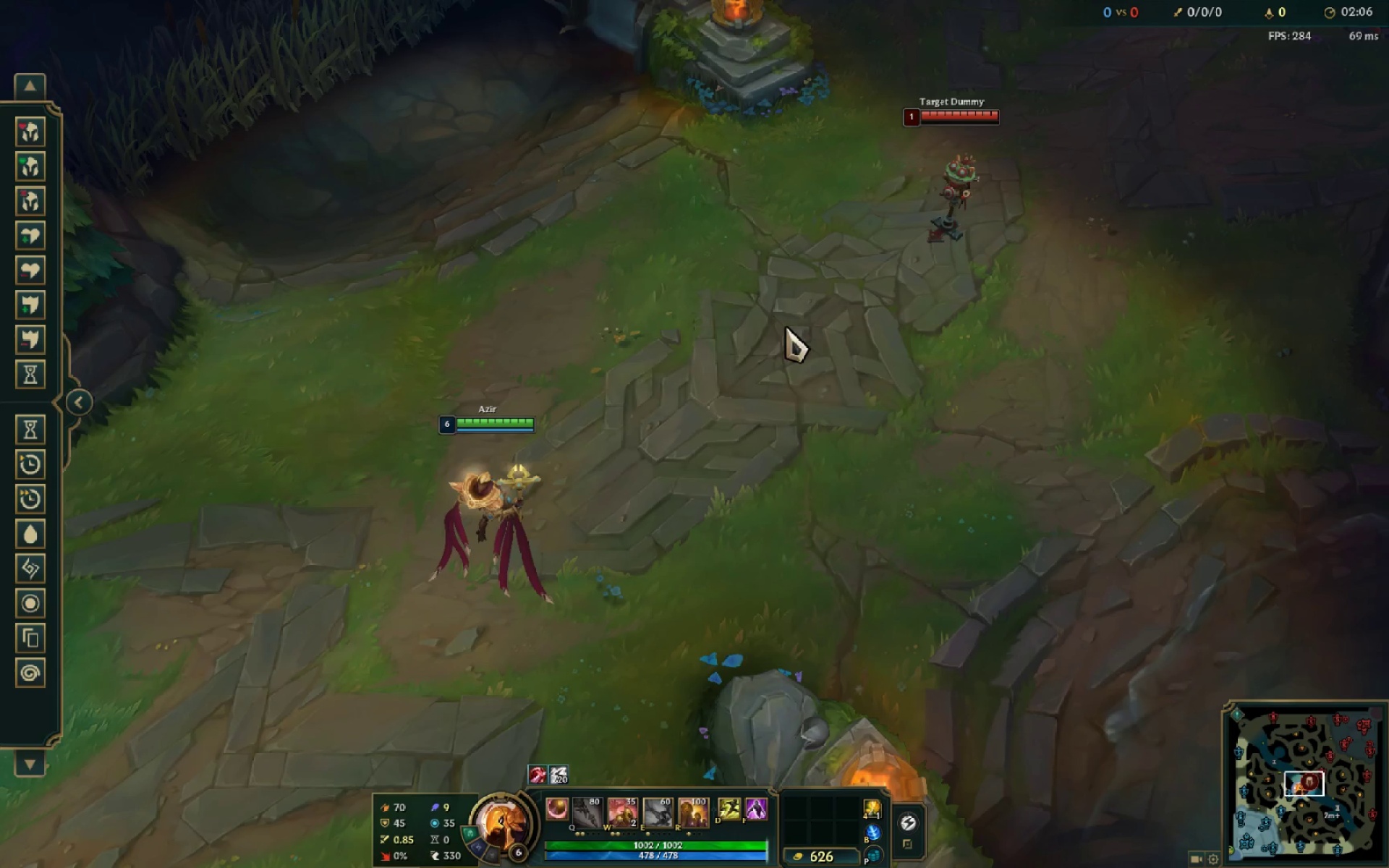 
left_click_drag(start_coordinate=[786, 327], to_coordinate=[743, 365])
 